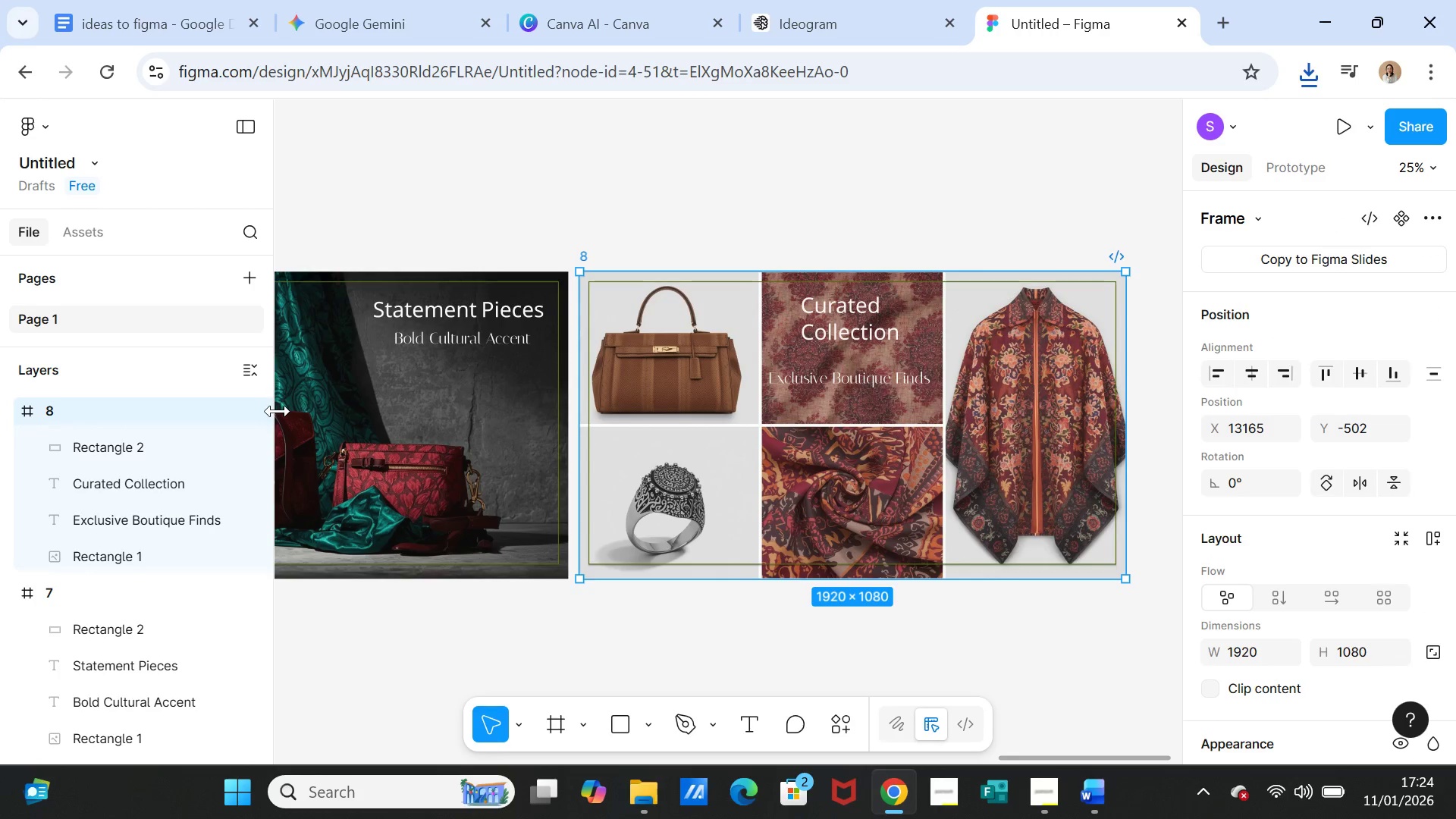 
key(Control+D)
 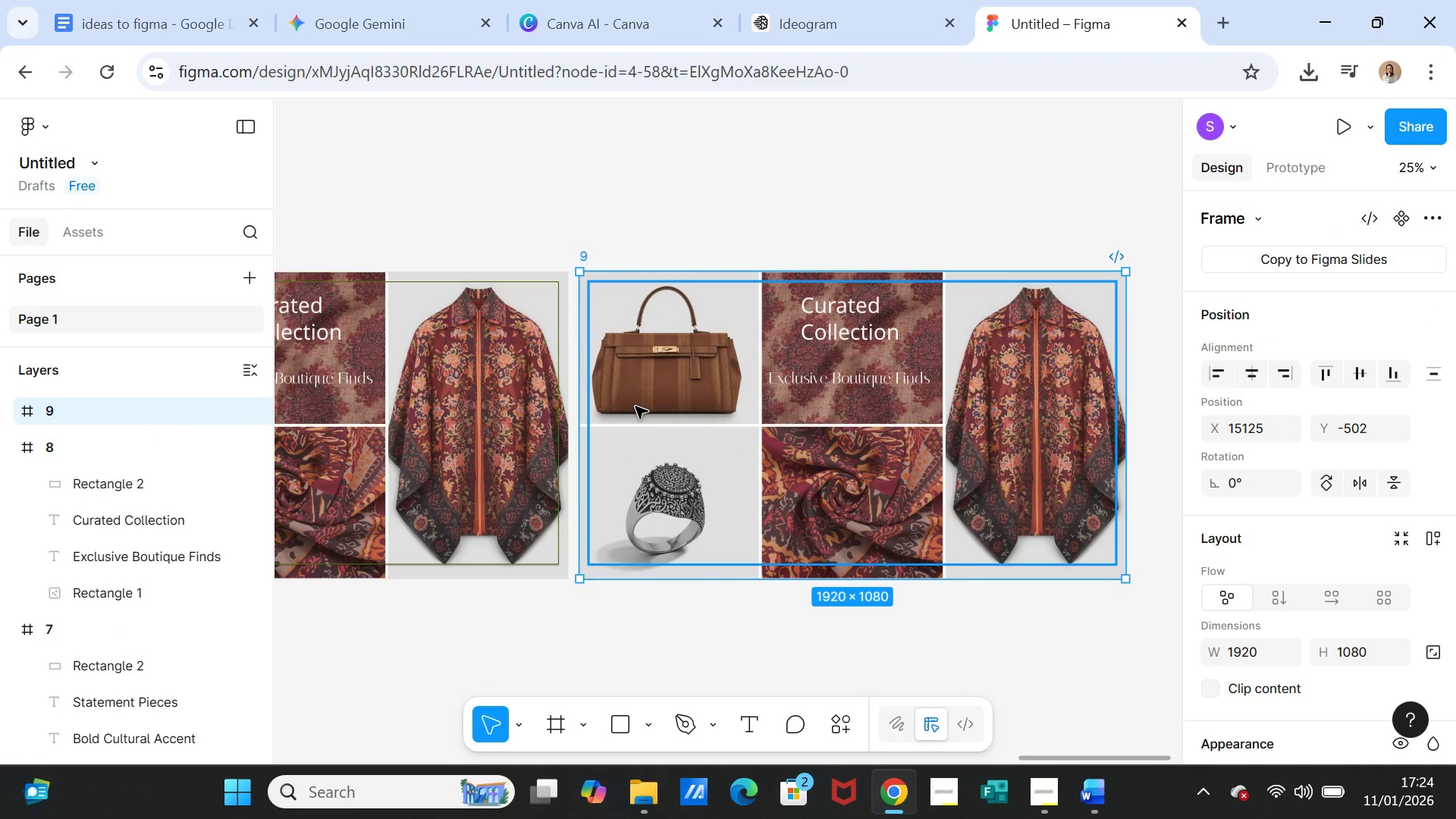 
left_click([635, 406])
 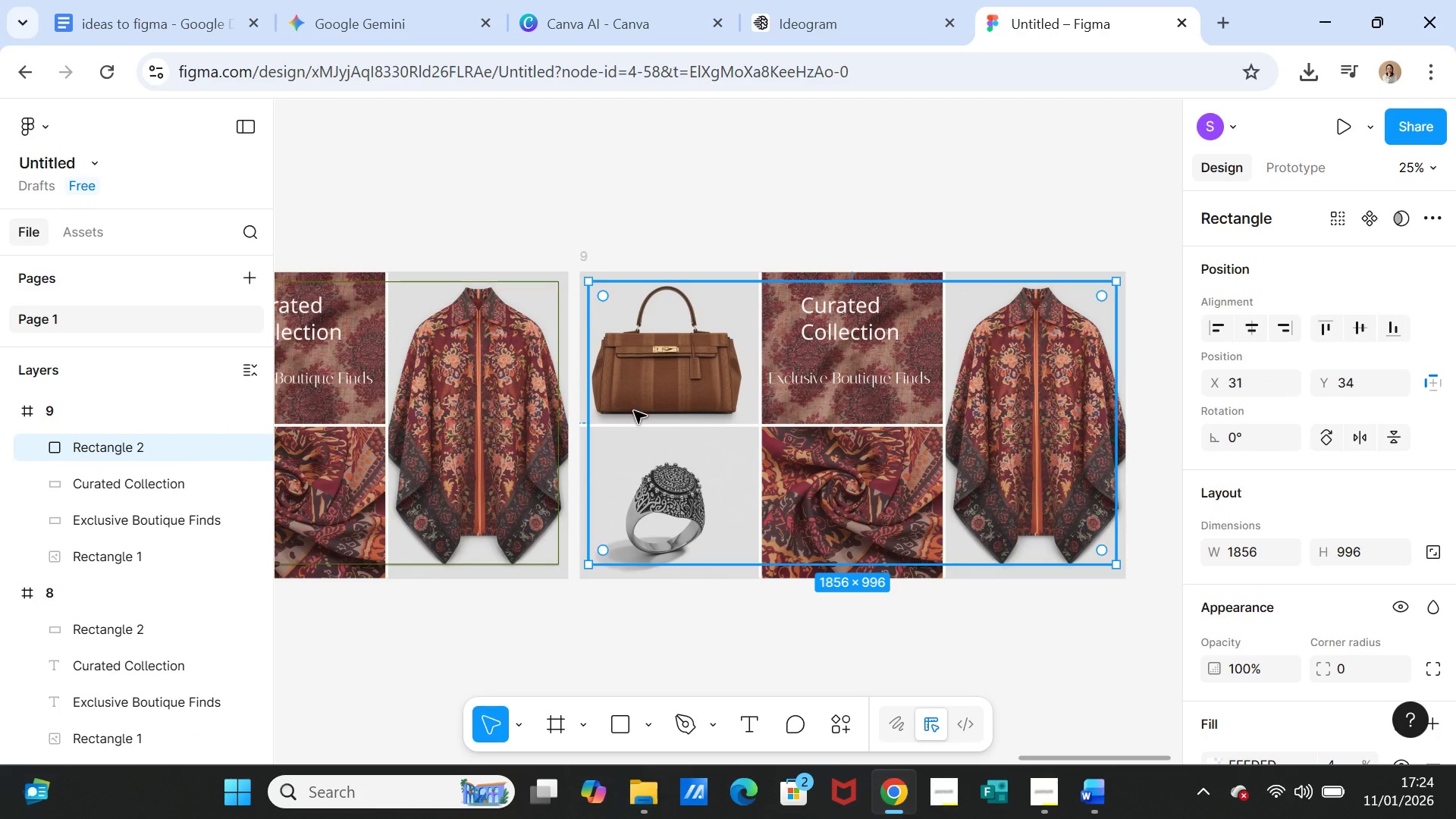 
key(Delete)
 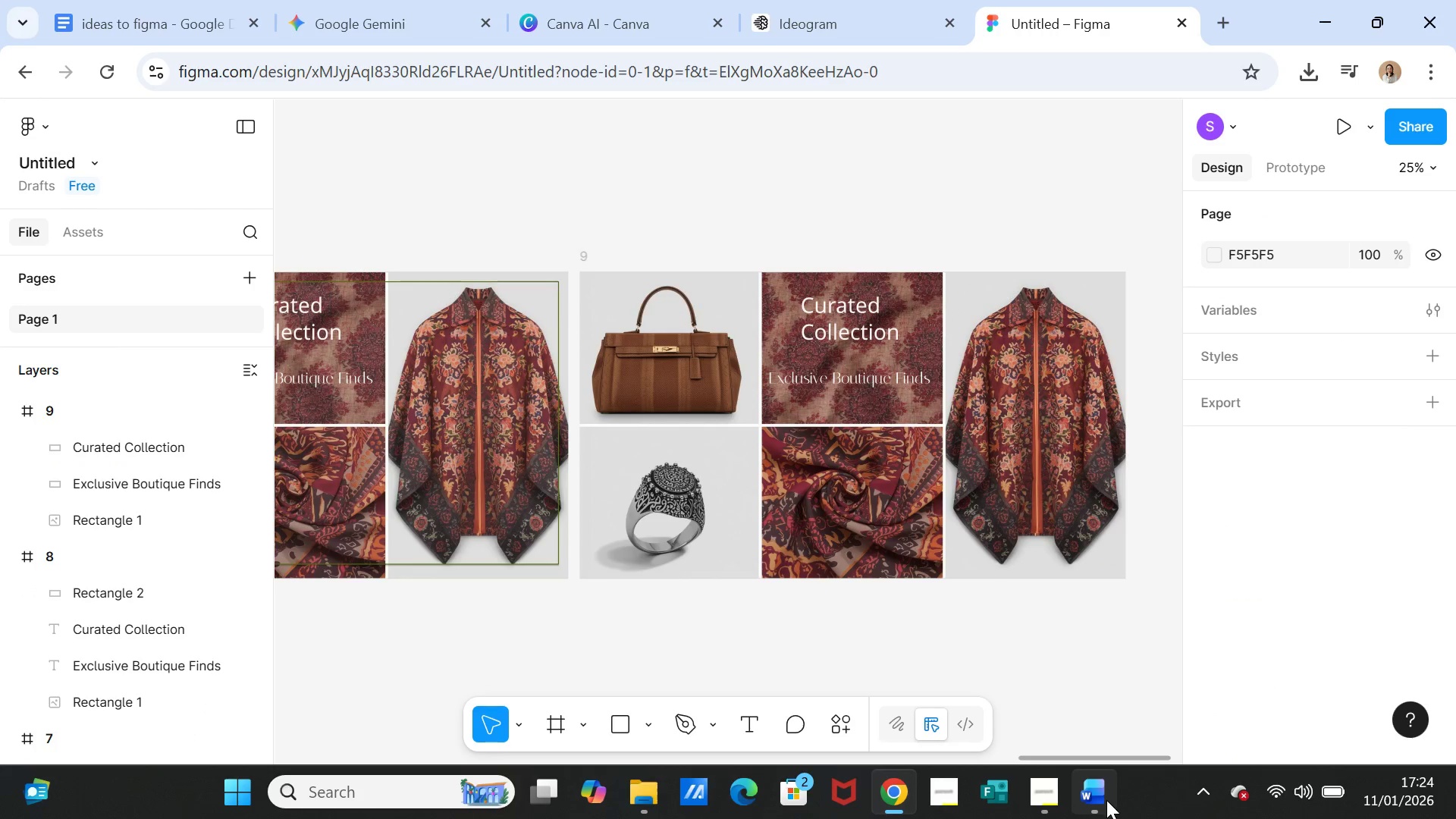 
left_click([1106, 800])
 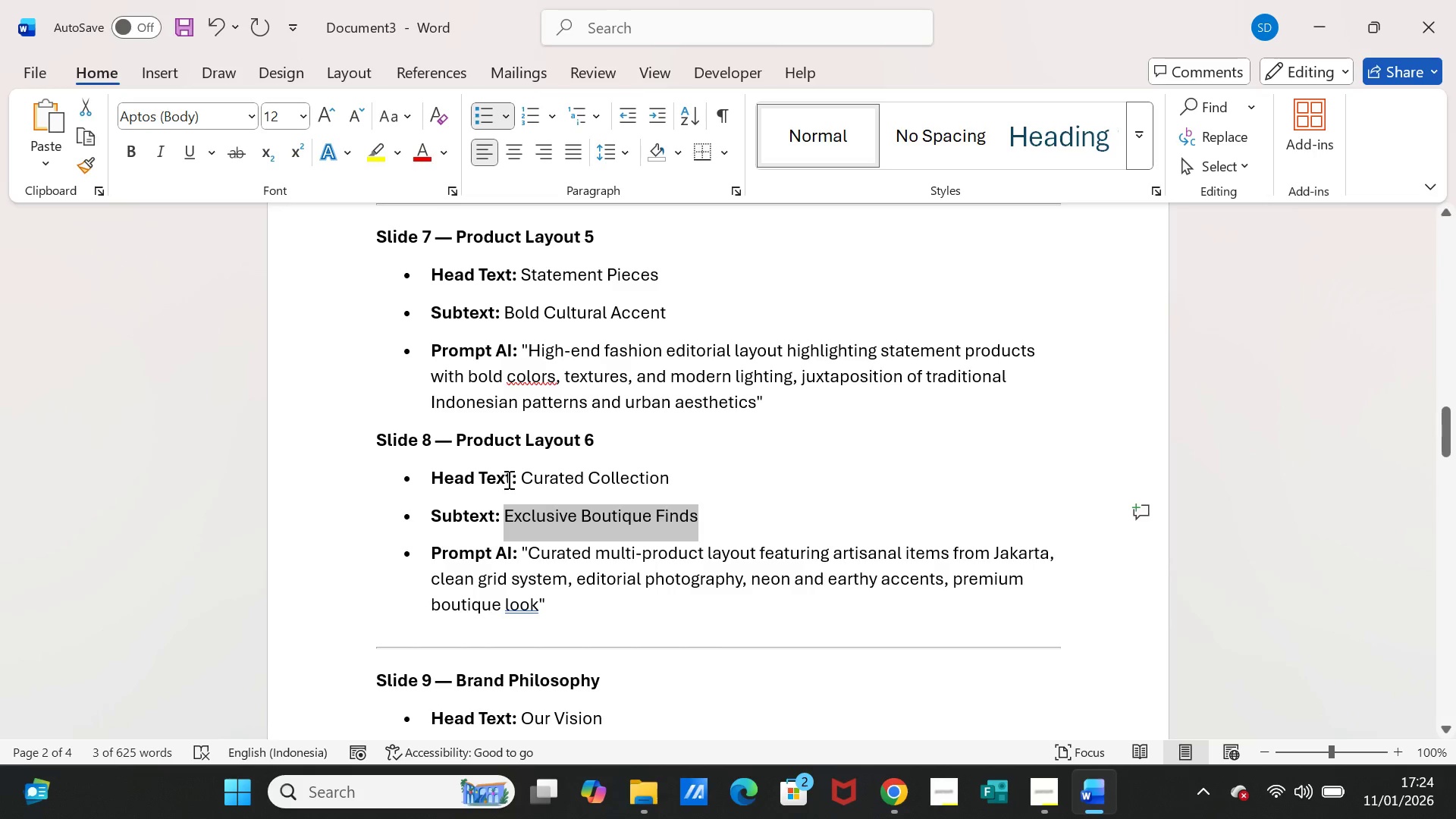 
scroll: coordinate [561, 560], scroll_direction: down, amount: 10.0
 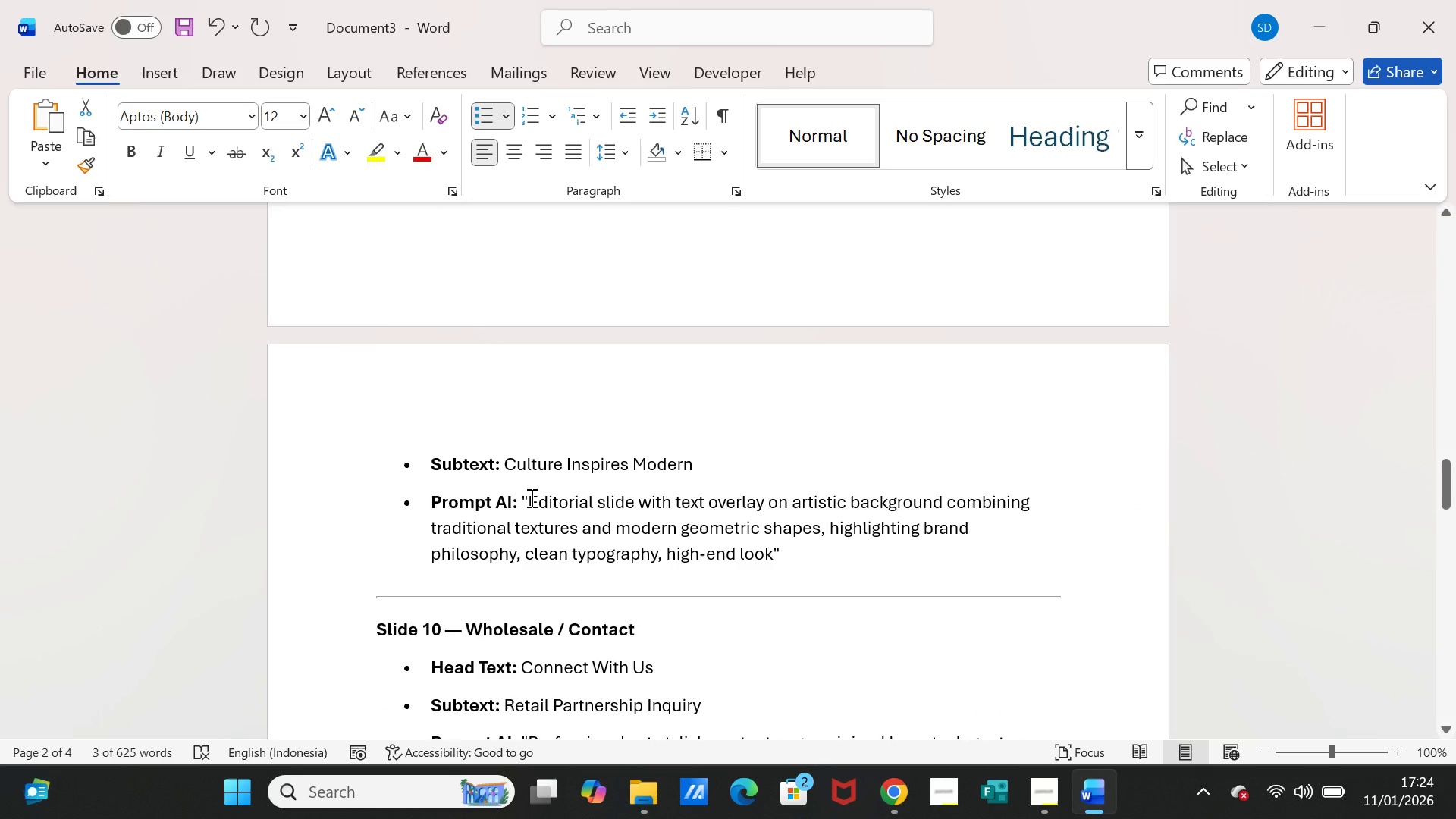 
left_click_drag(start_coordinate=[530, 497], to_coordinate=[749, 548])
 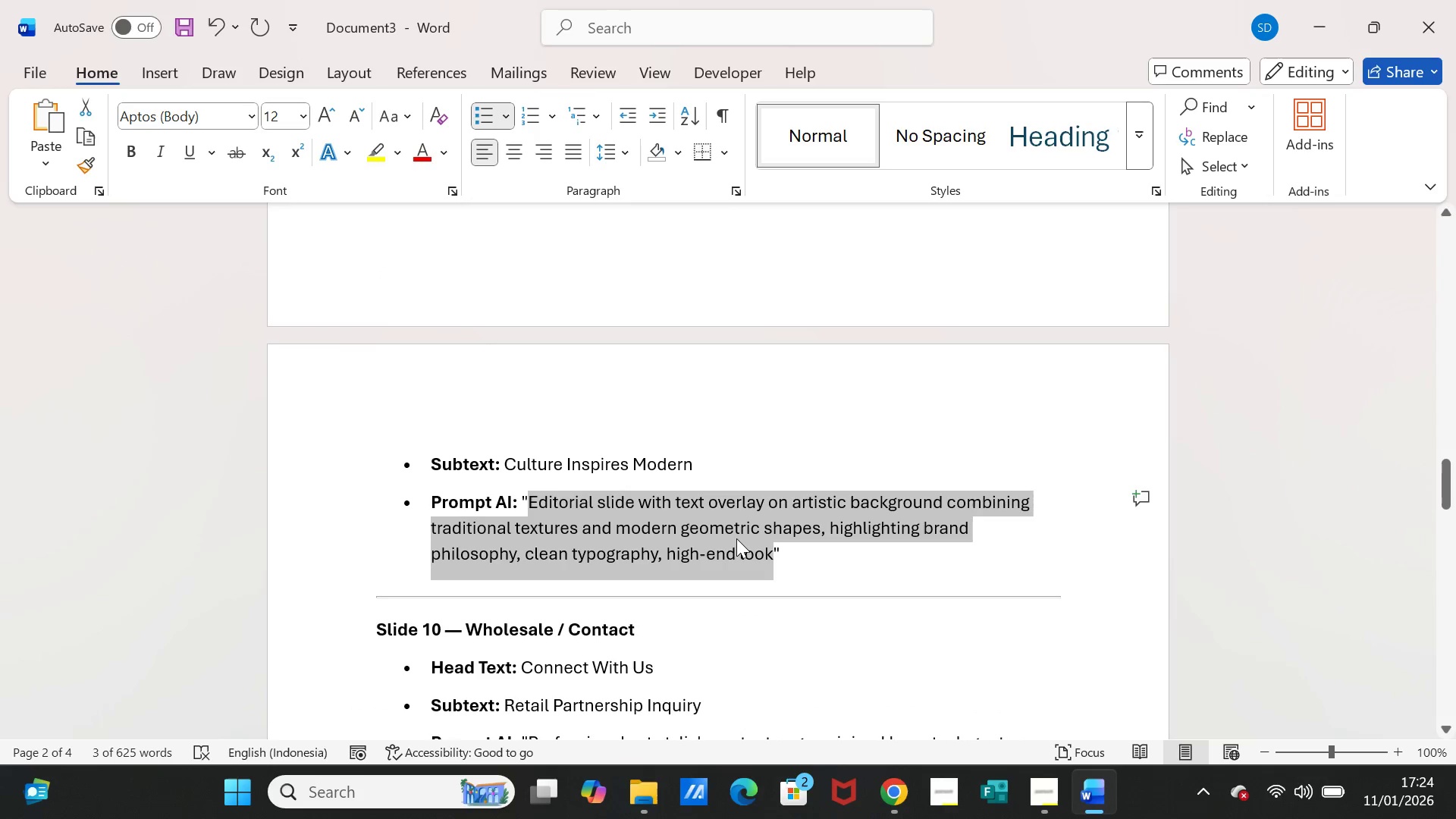 
key(Control+C)
 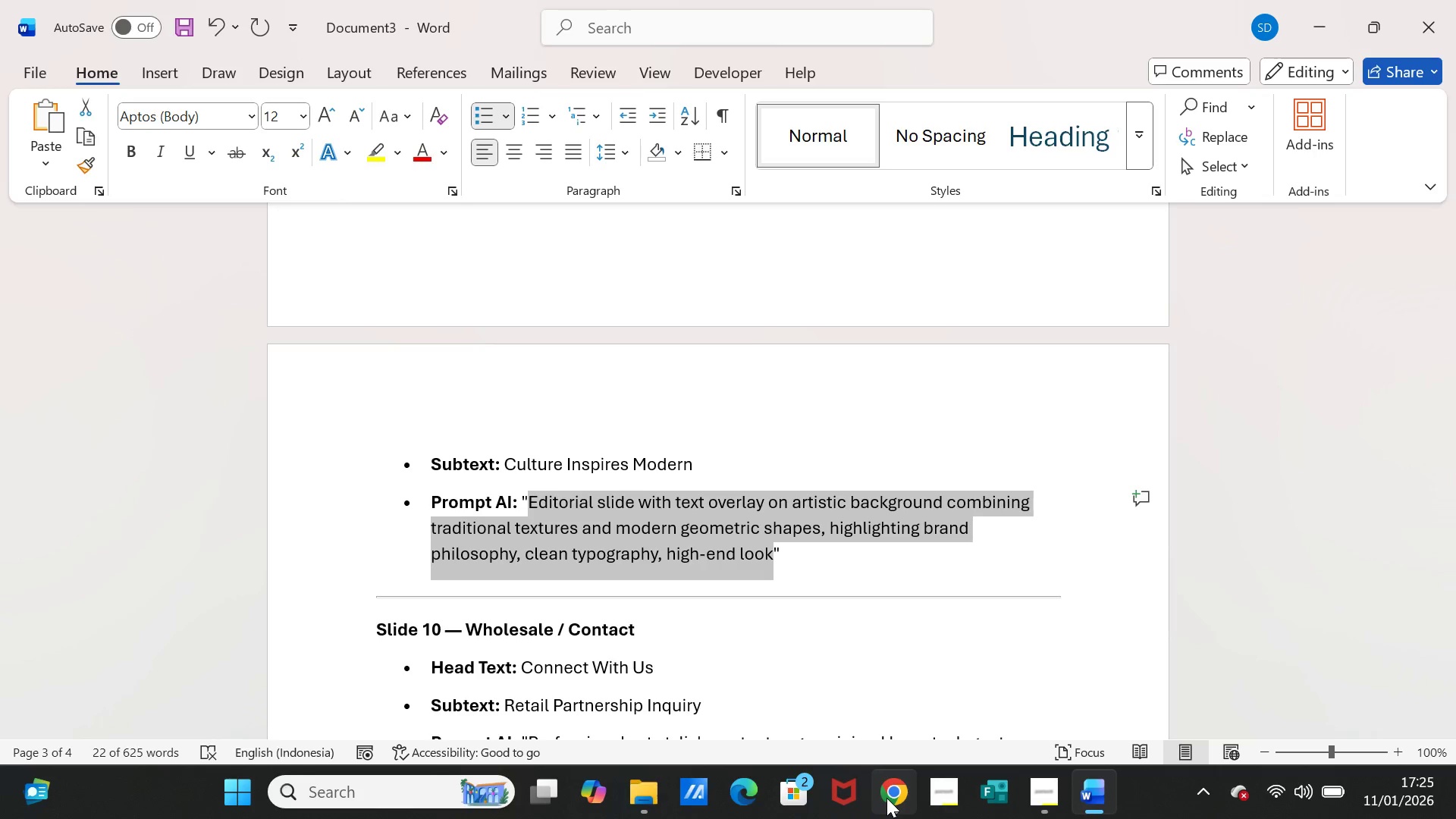 
left_click([886, 798])
 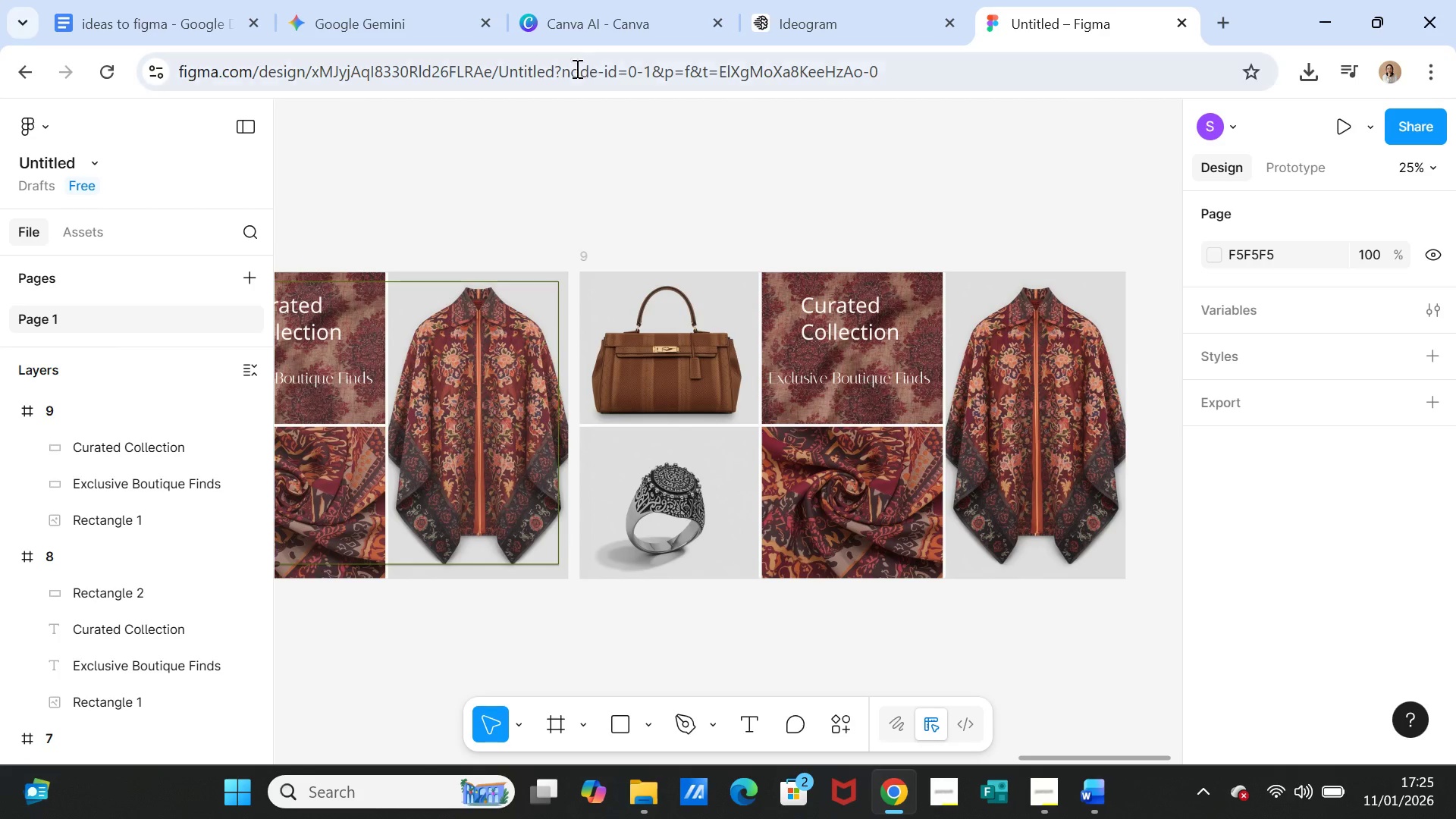 
left_click([563, 22])
 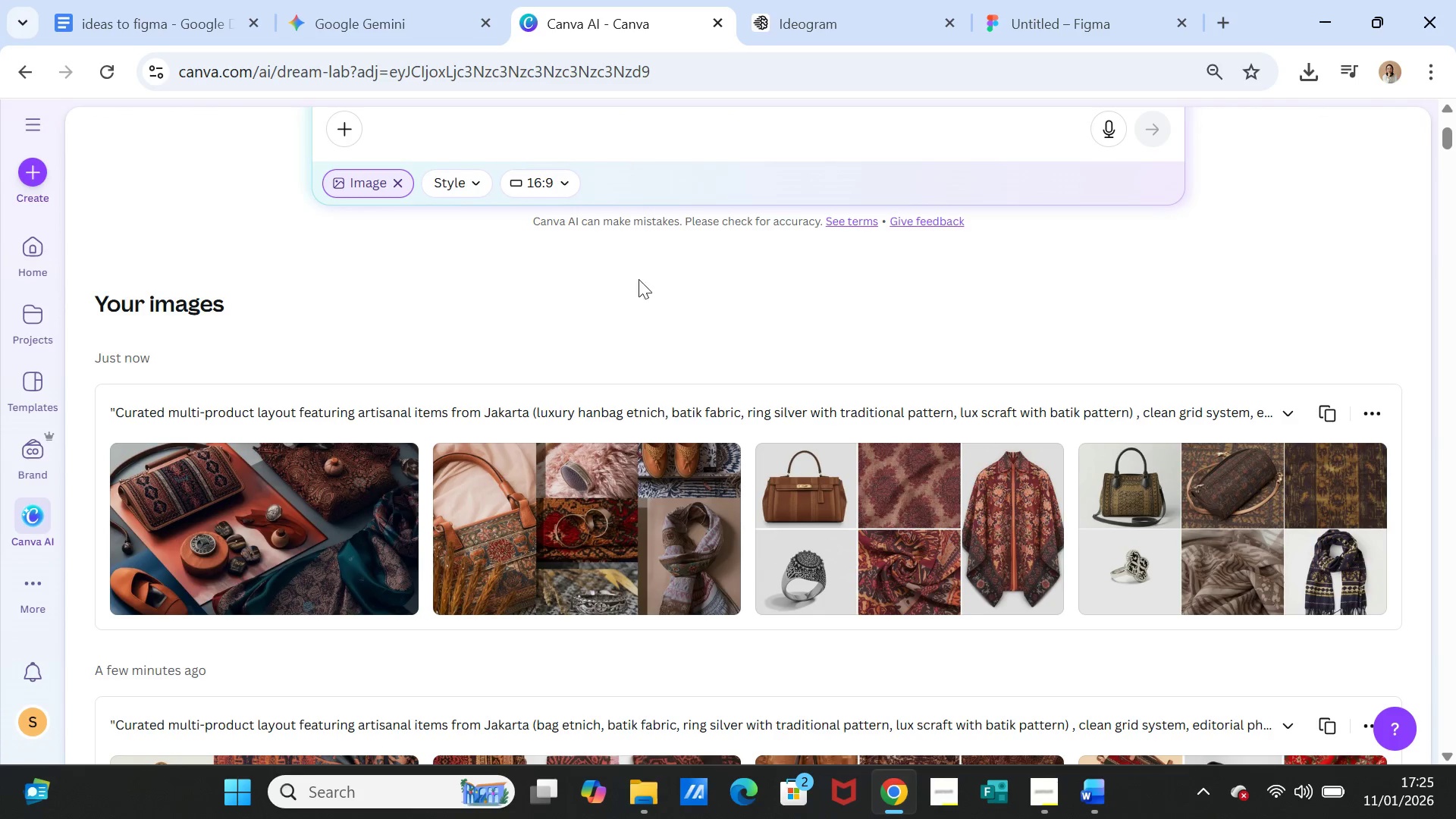 
scroll: coordinate [639, 366], scroll_direction: up, amount: 3.0
 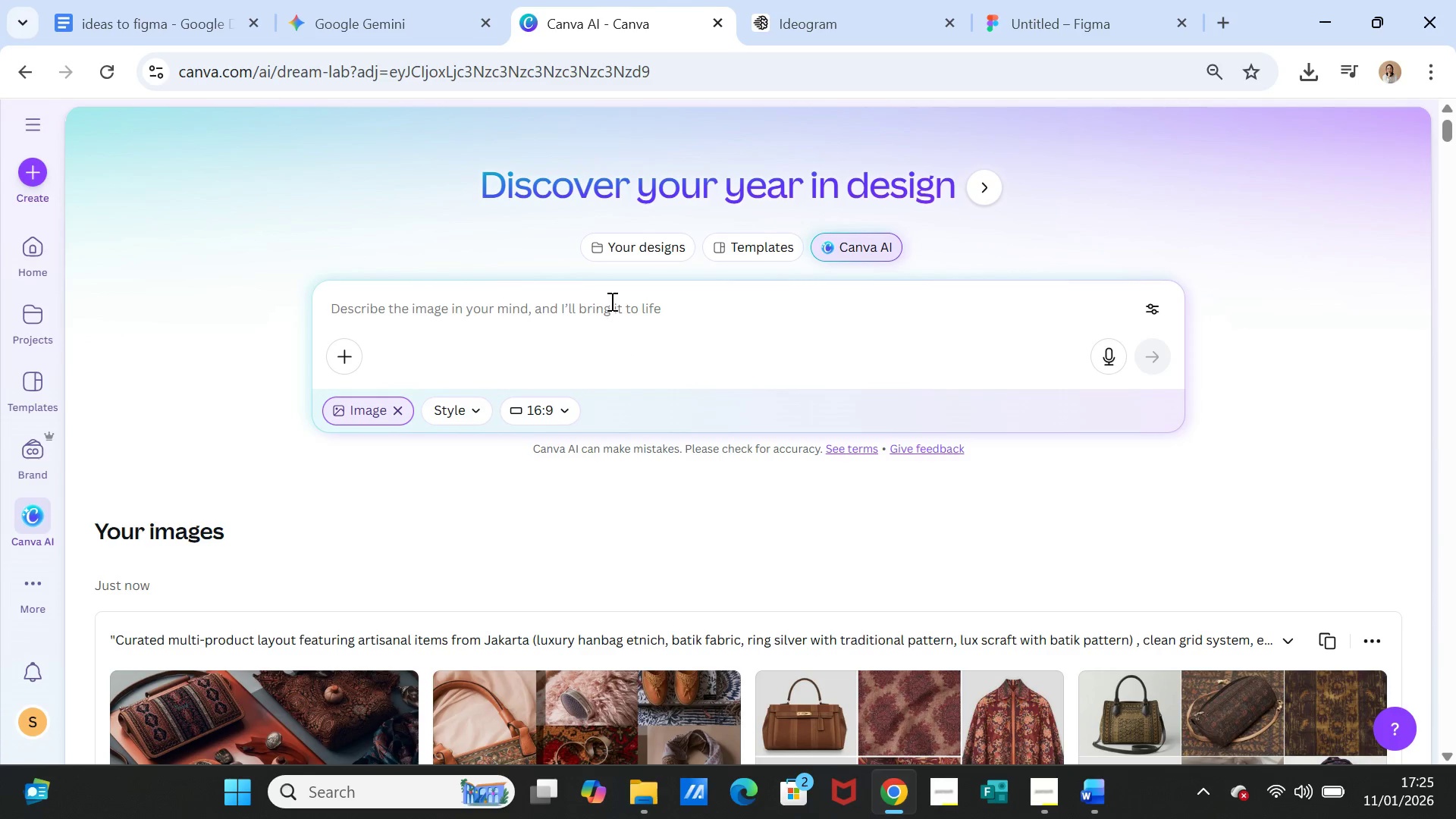 
left_click([610, 300])
 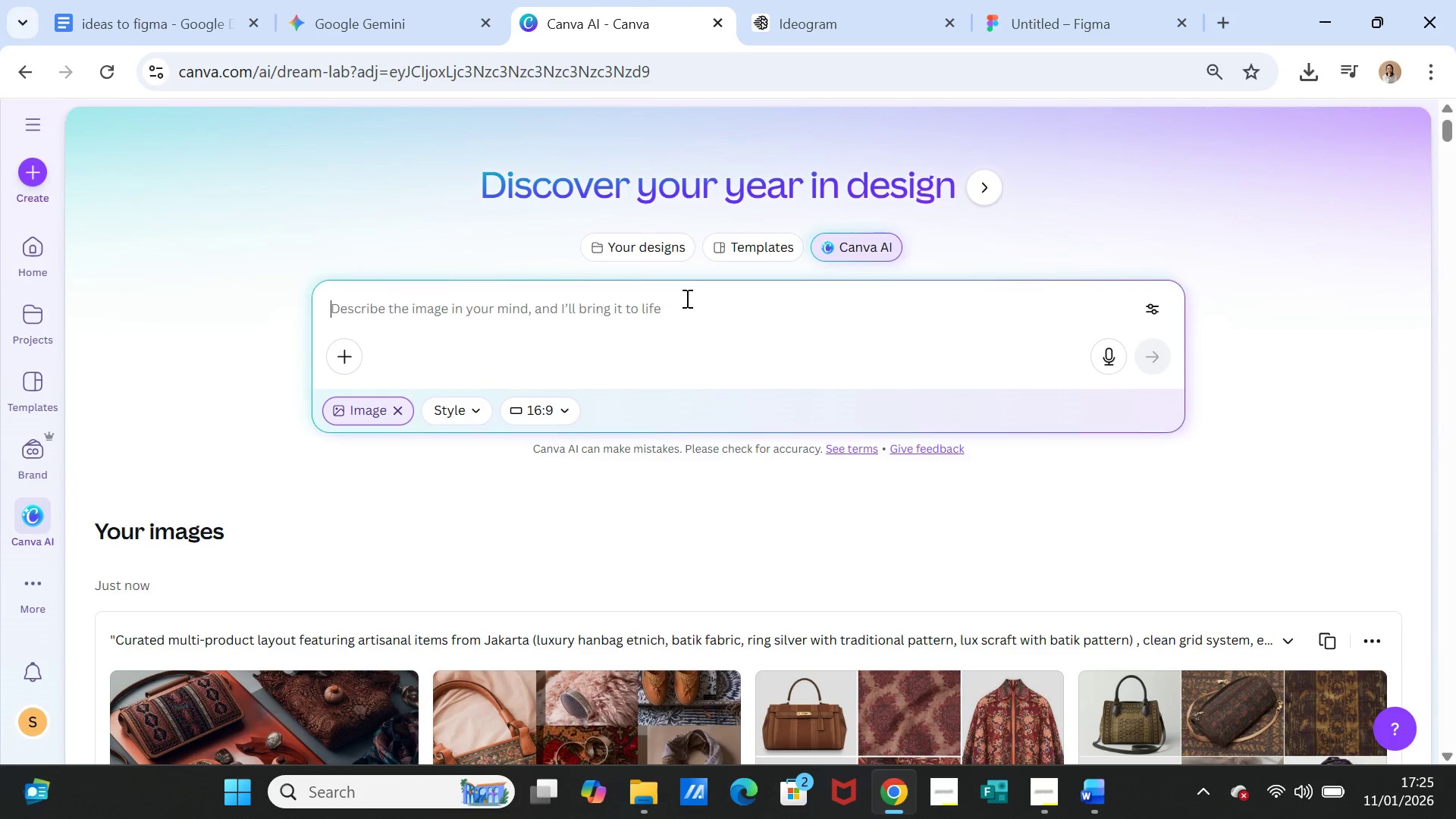 
key(Control+V)
 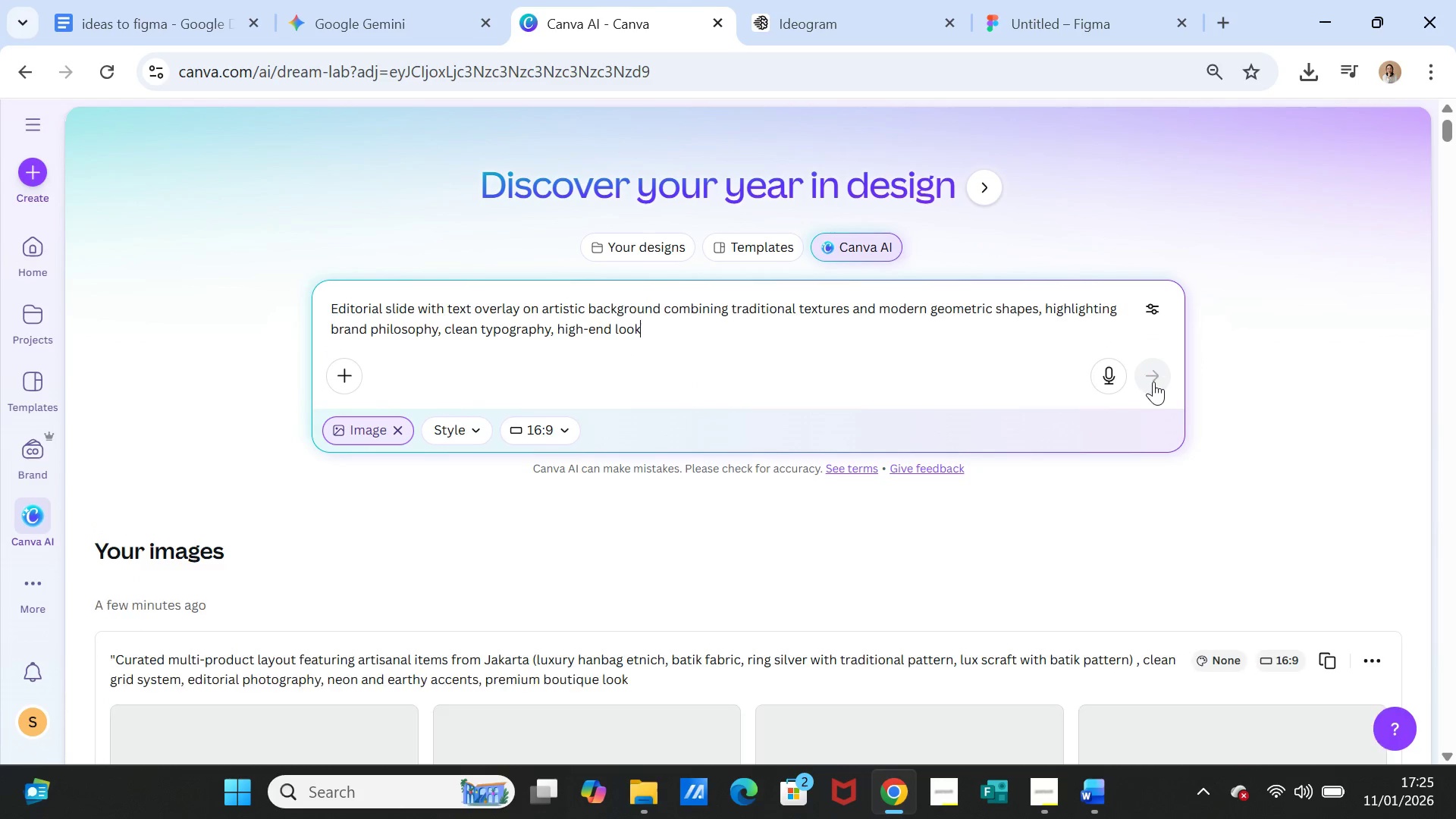 
left_click([1153, 378])
 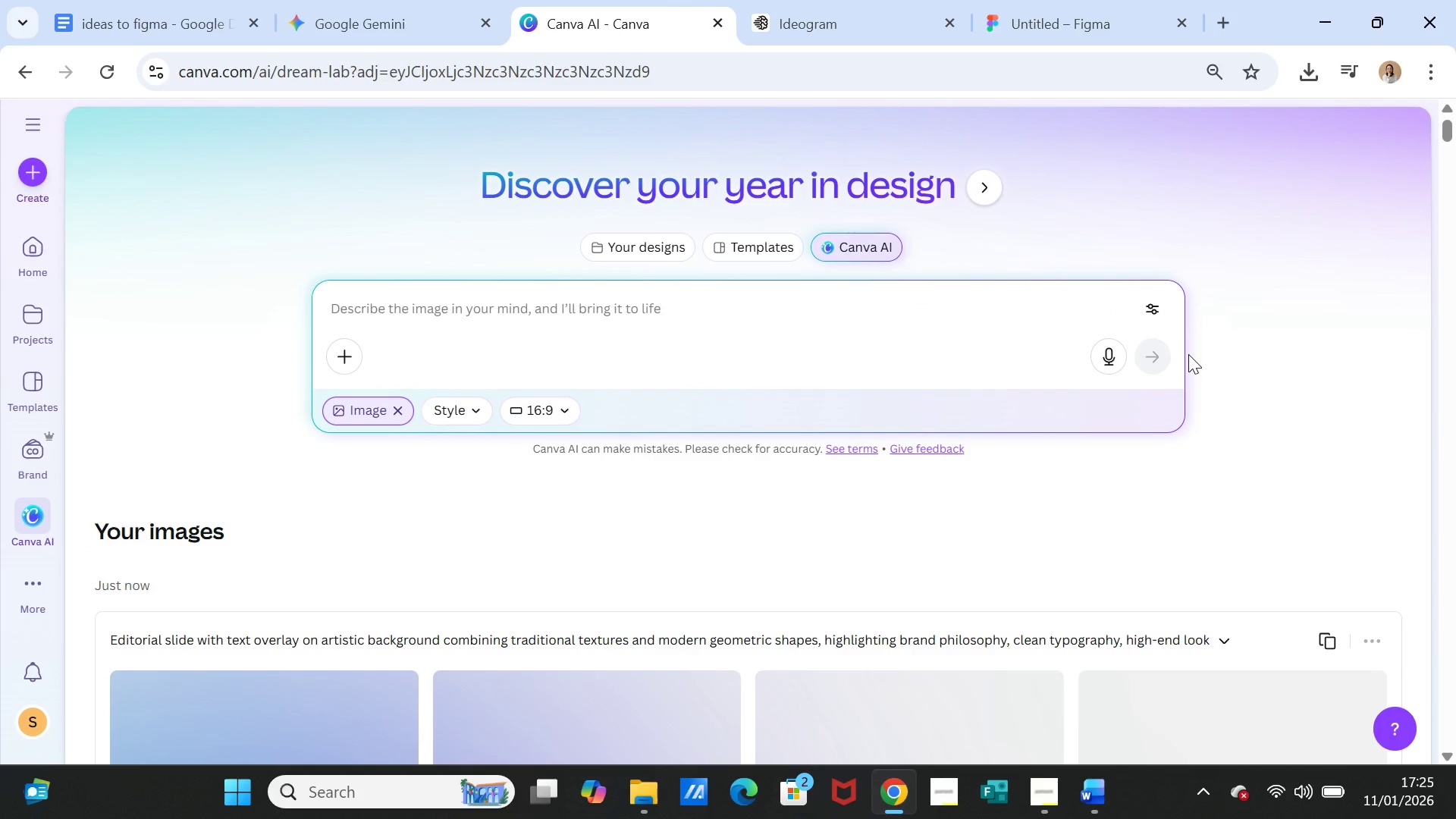 
wait(5.34)
 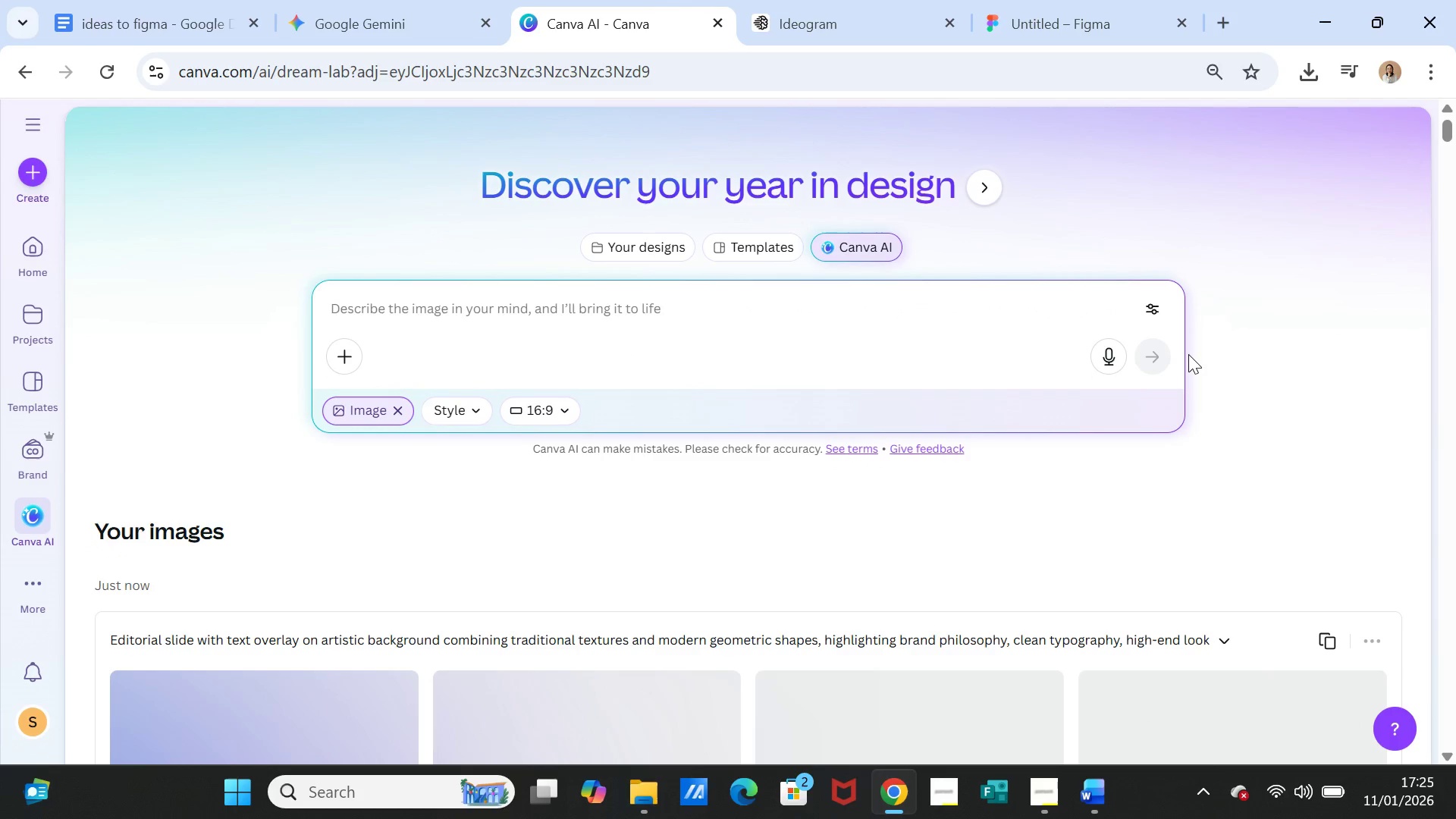 
scroll: coordinate [1161, 502], scroll_direction: down, amount: 3.0
 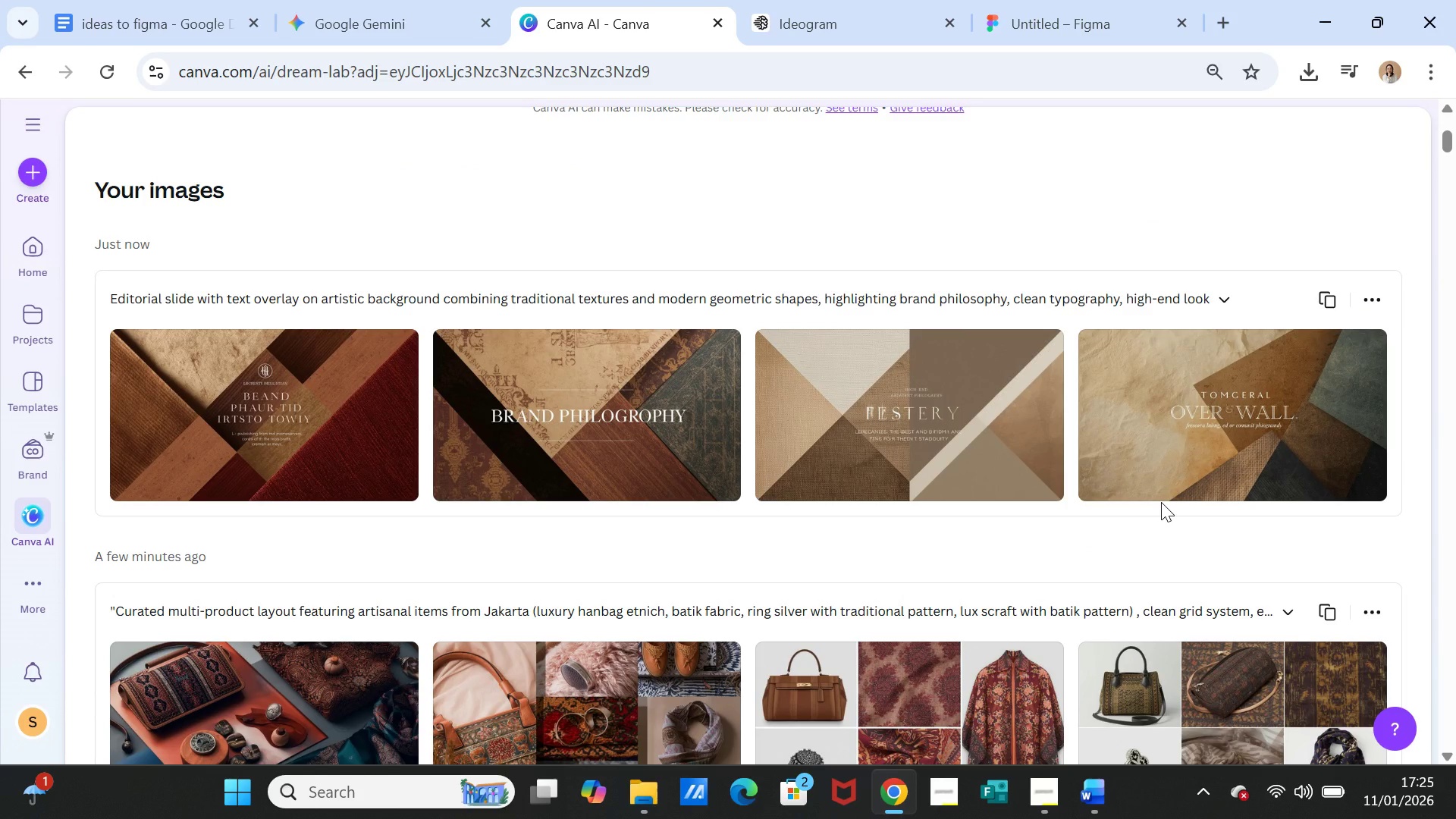 
wait(6.19)
 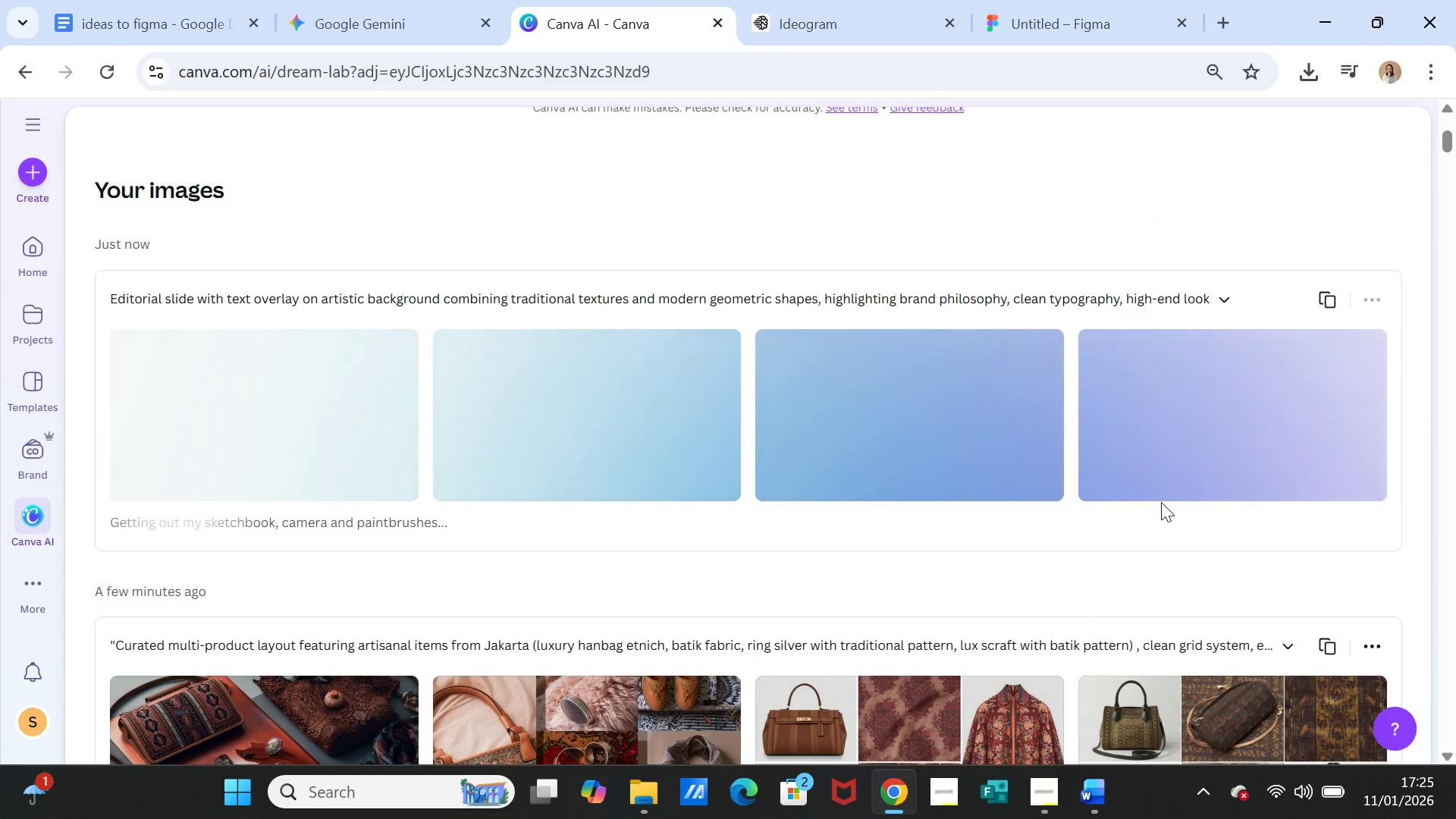 
left_click([367, 7])
 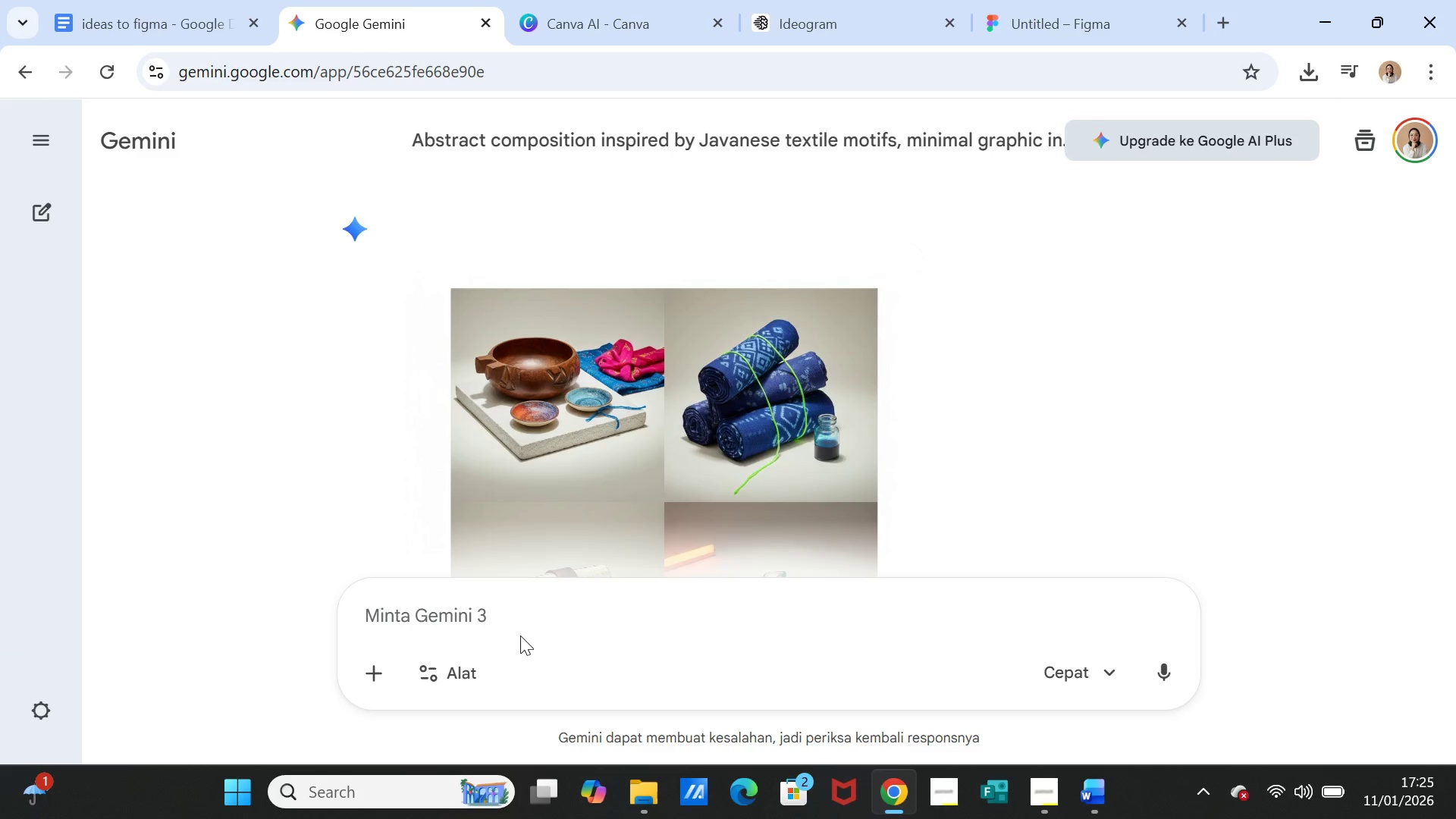 
left_click([520, 629])
 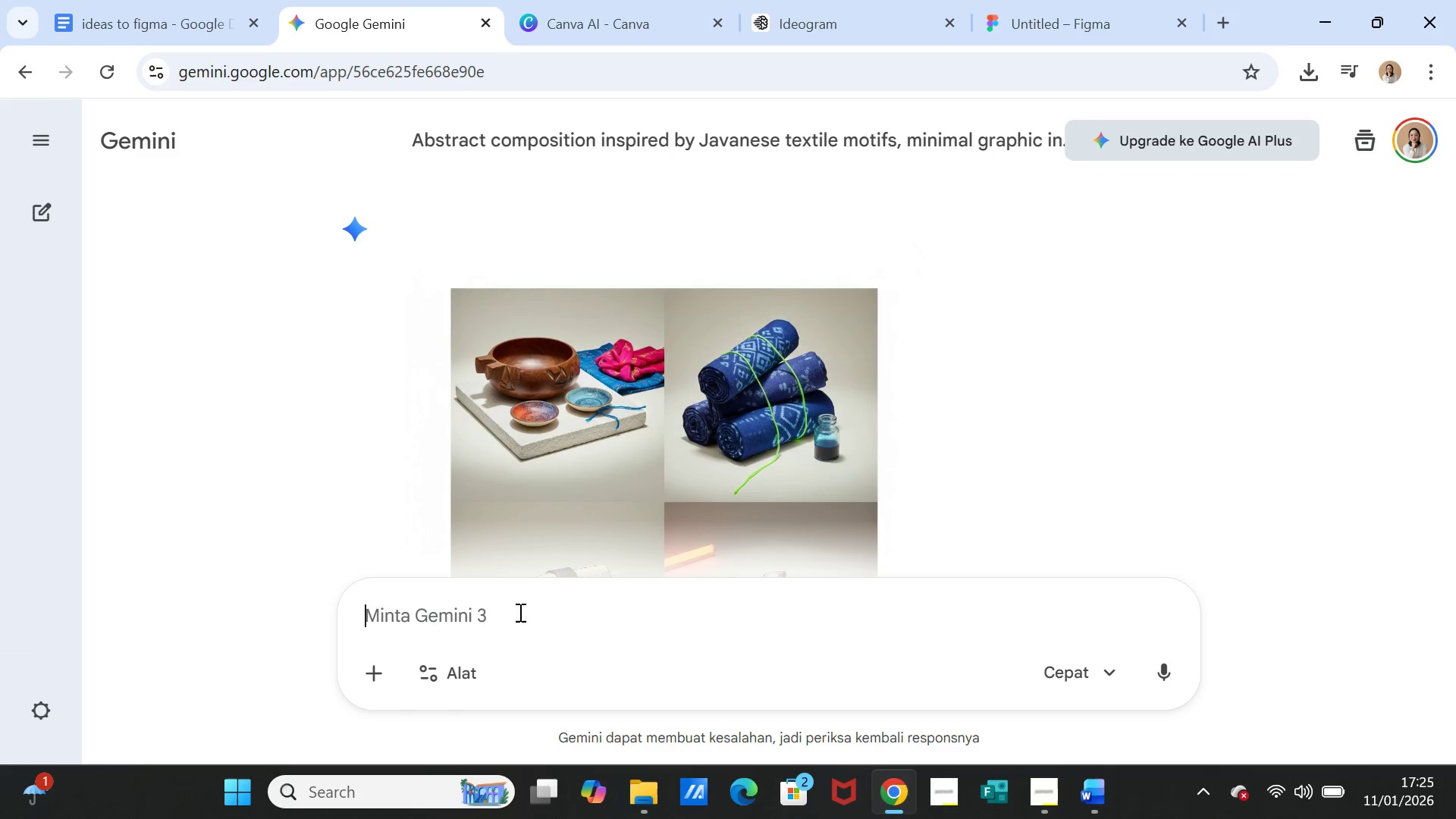 
key(V)
 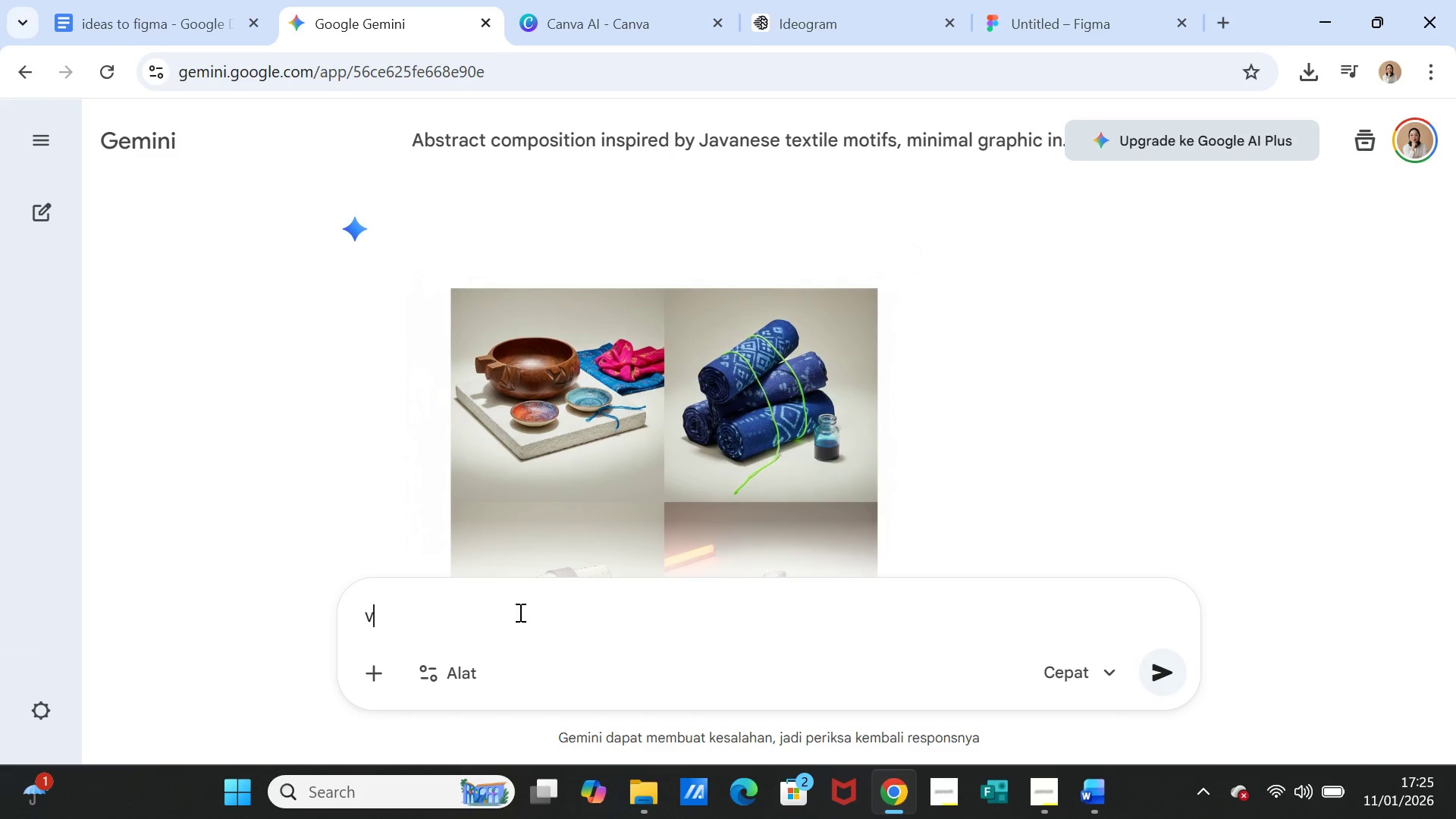 
key(Backspace)
 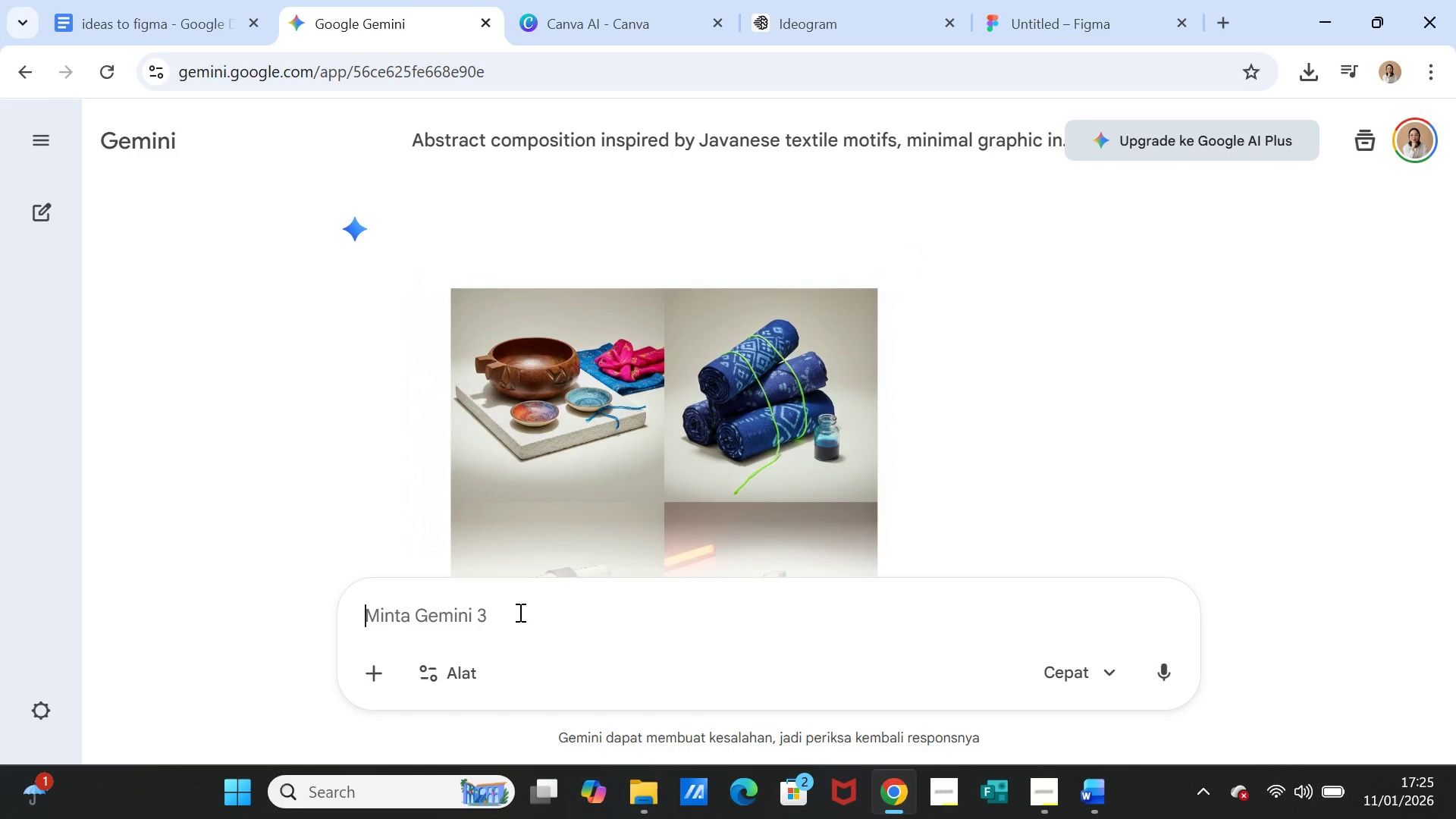 
key(Control+V)
 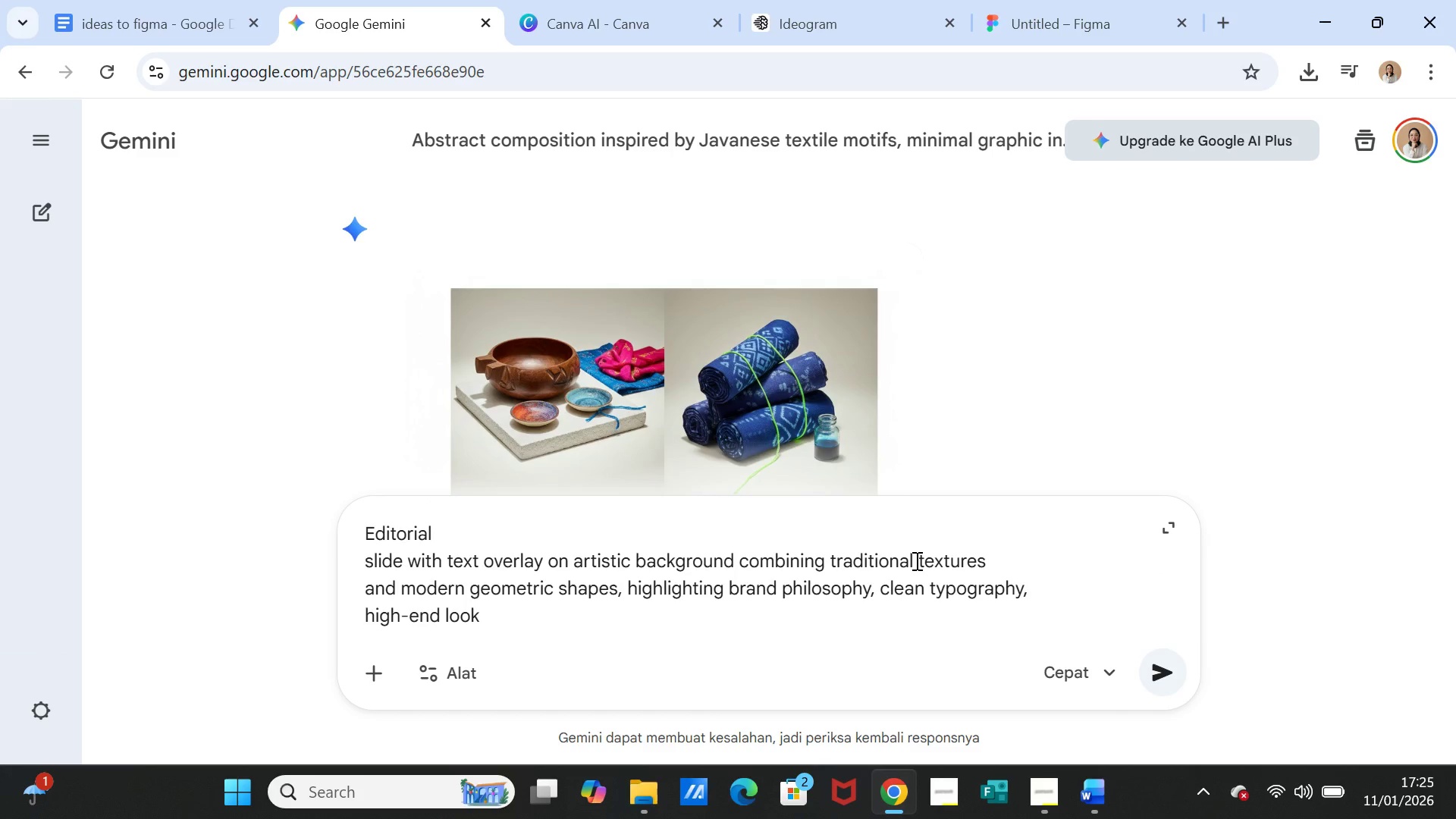 
wait(7.66)
 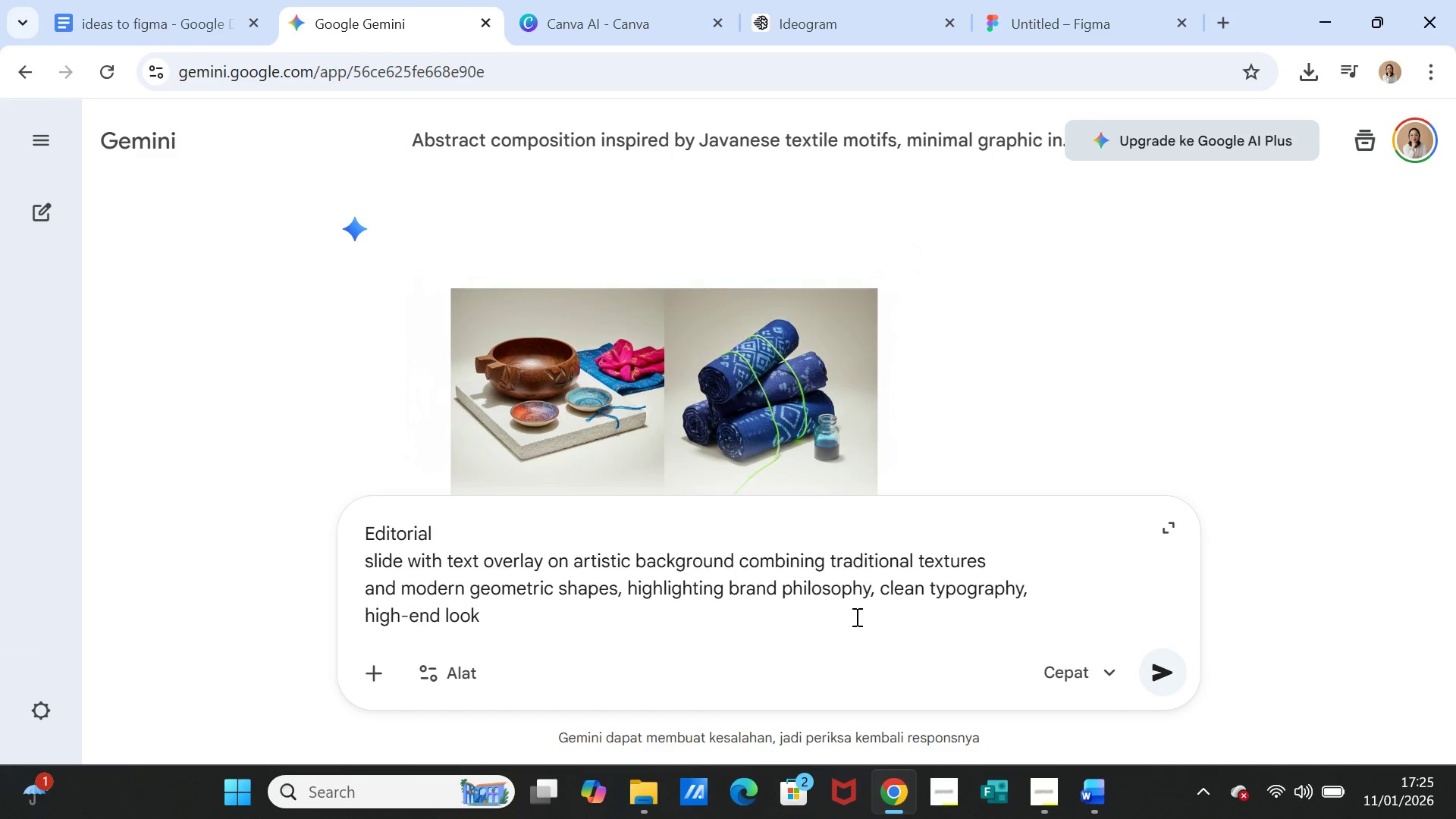 
left_click([830, 557])
 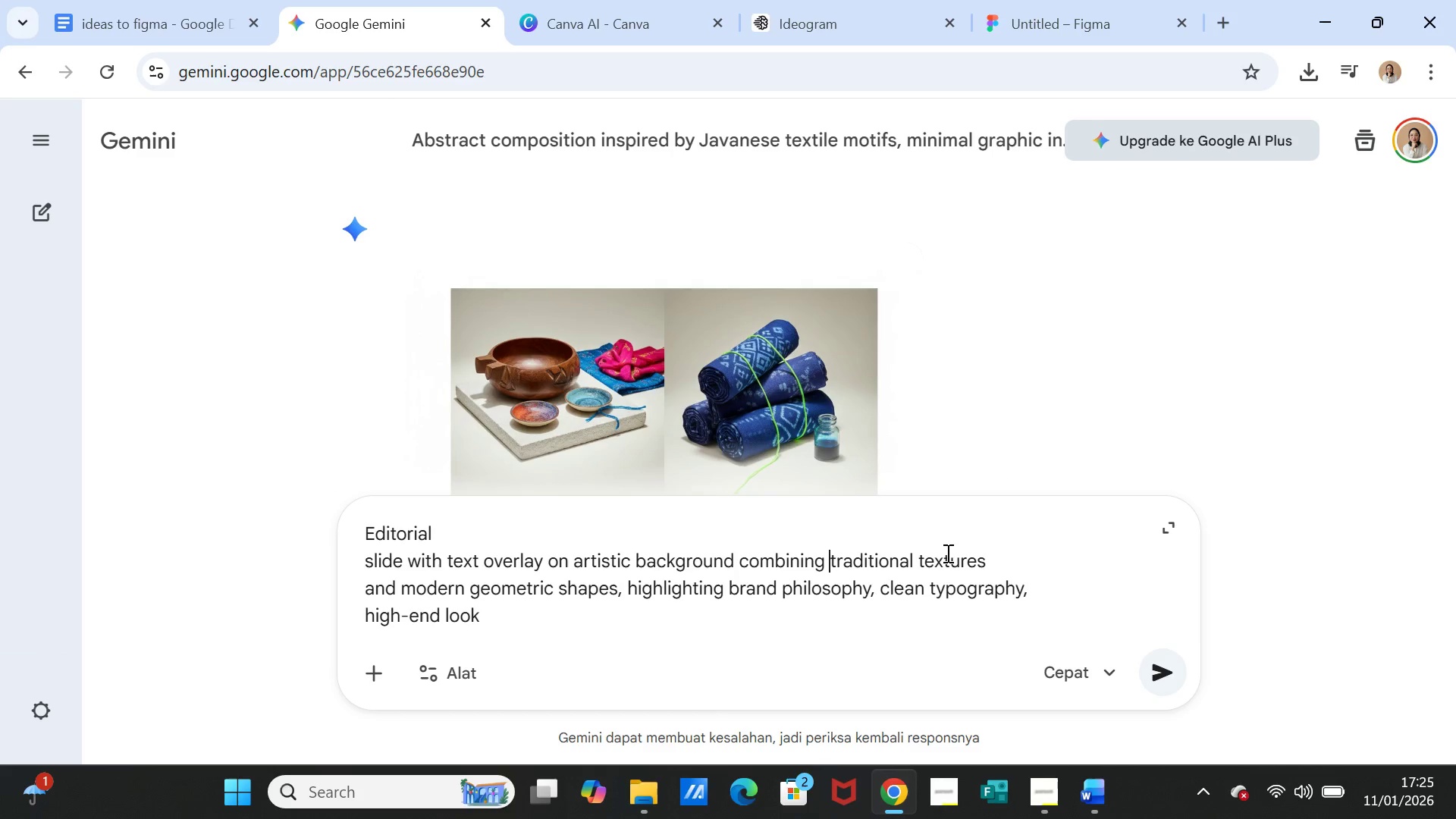 
type(indonesian )
 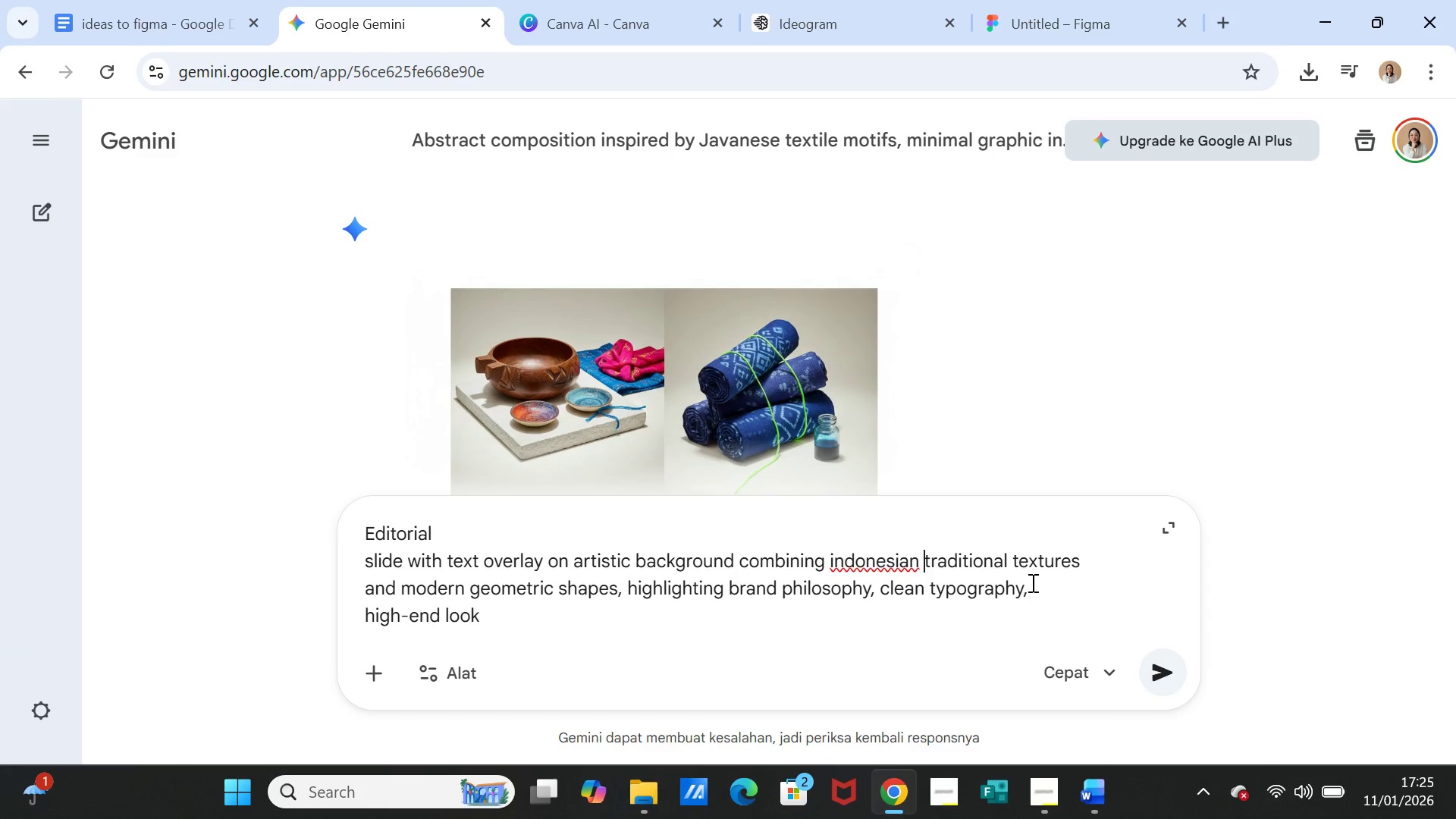 
left_click([1176, 679])
 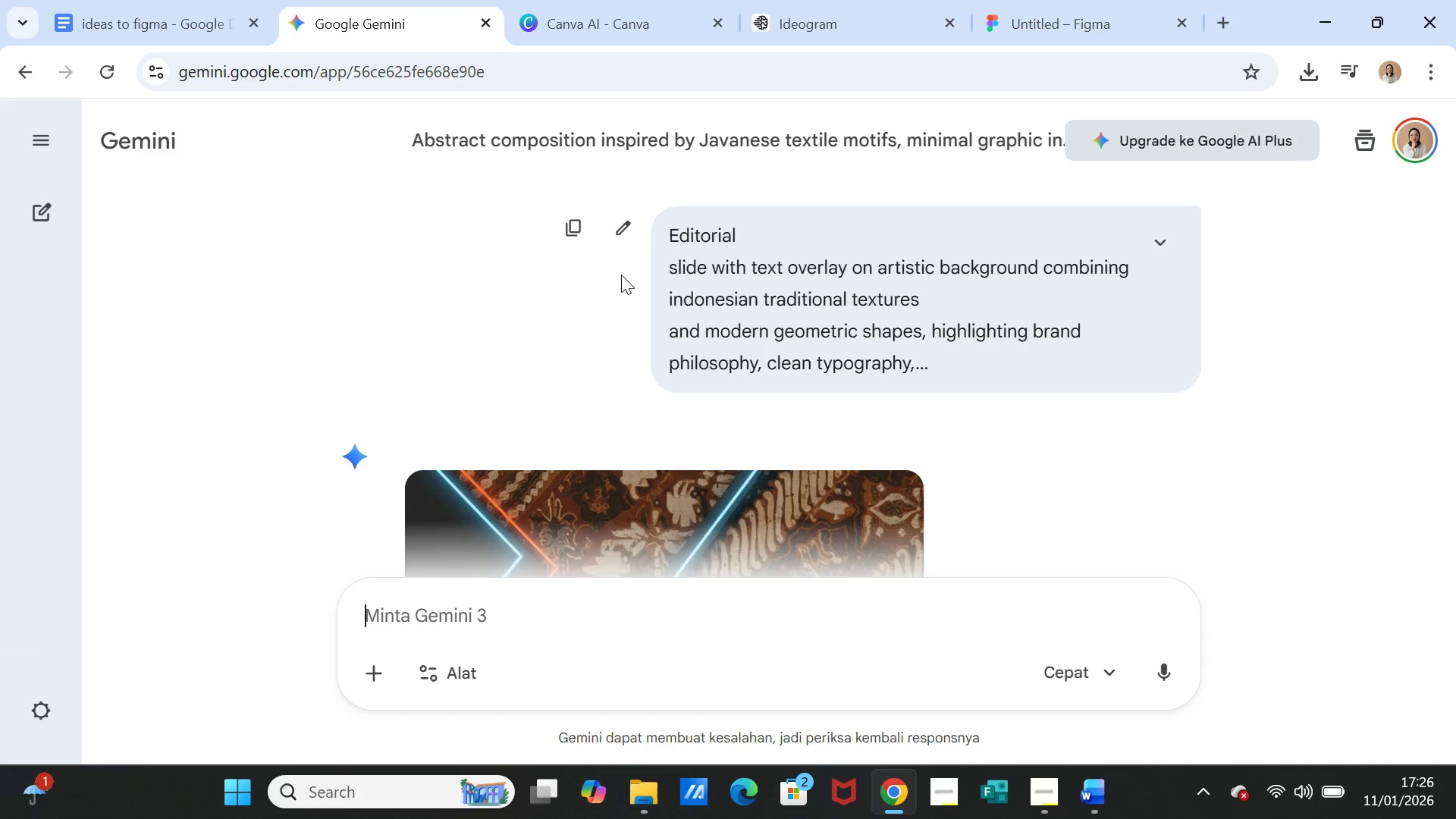 
wait(44.5)
 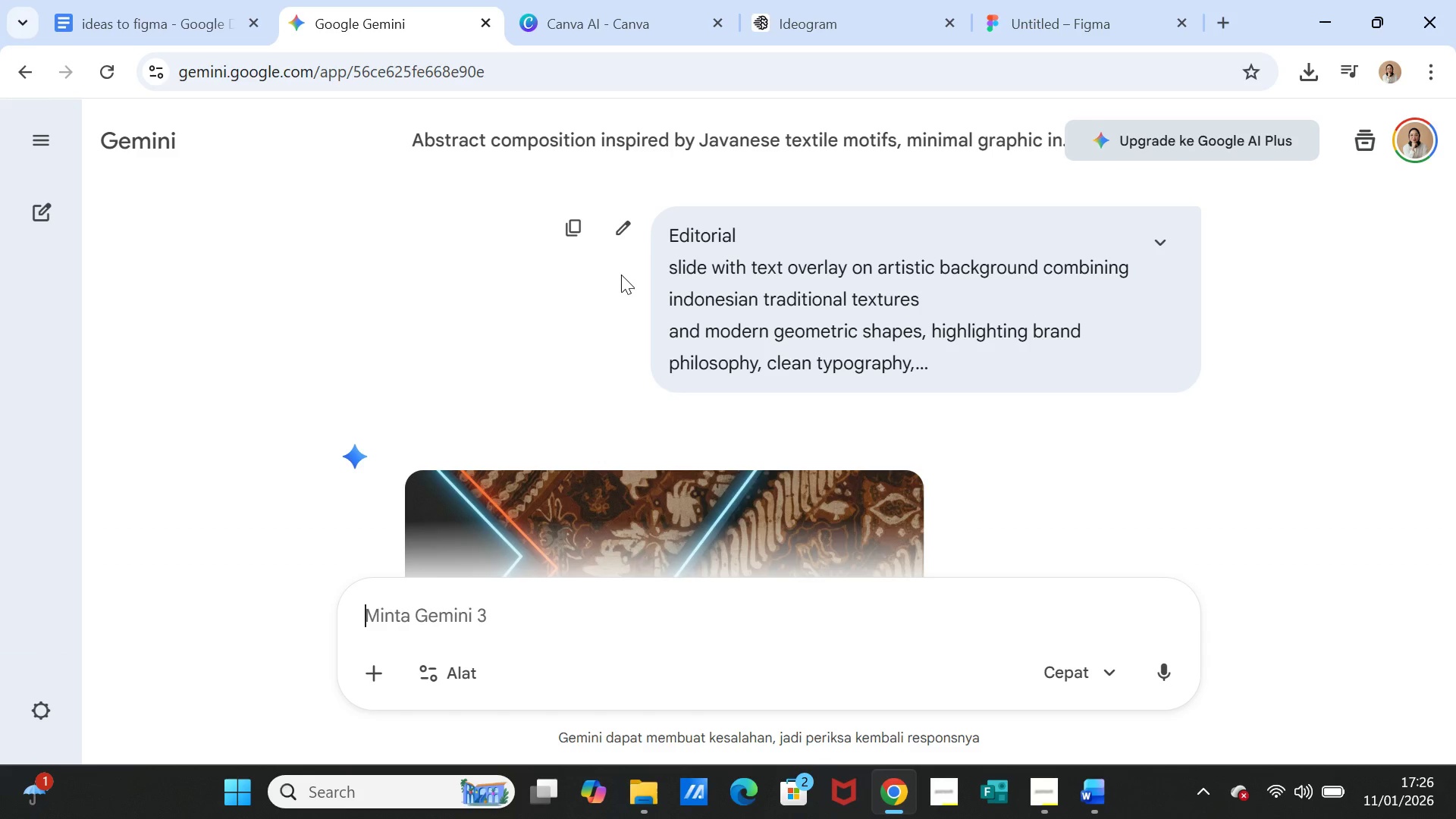 
scroll: coordinate [731, 362], scroll_direction: down, amount: 4.0
 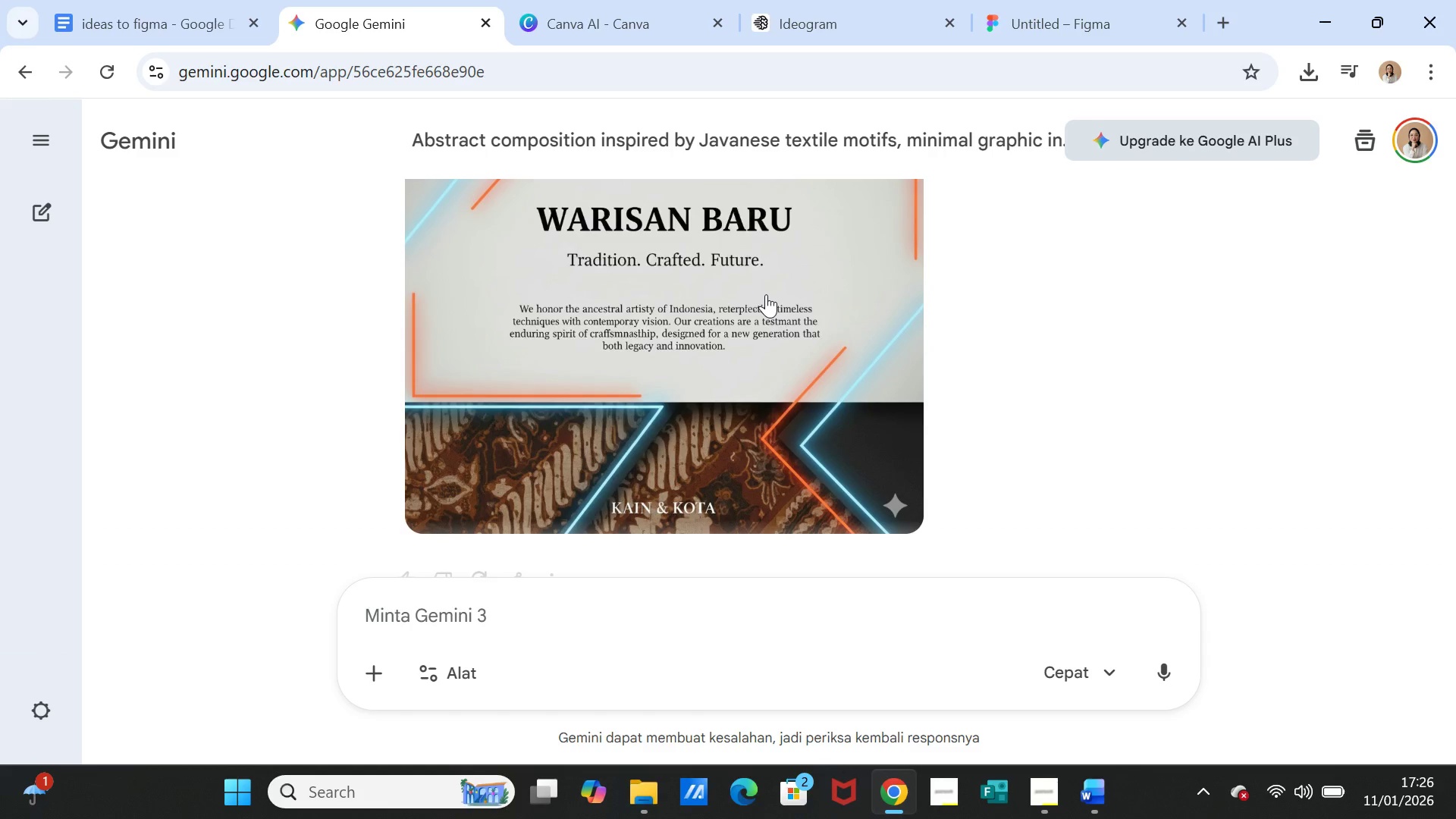 
scroll: coordinate [1235, 285], scroll_direction: up, amount: 4.0
 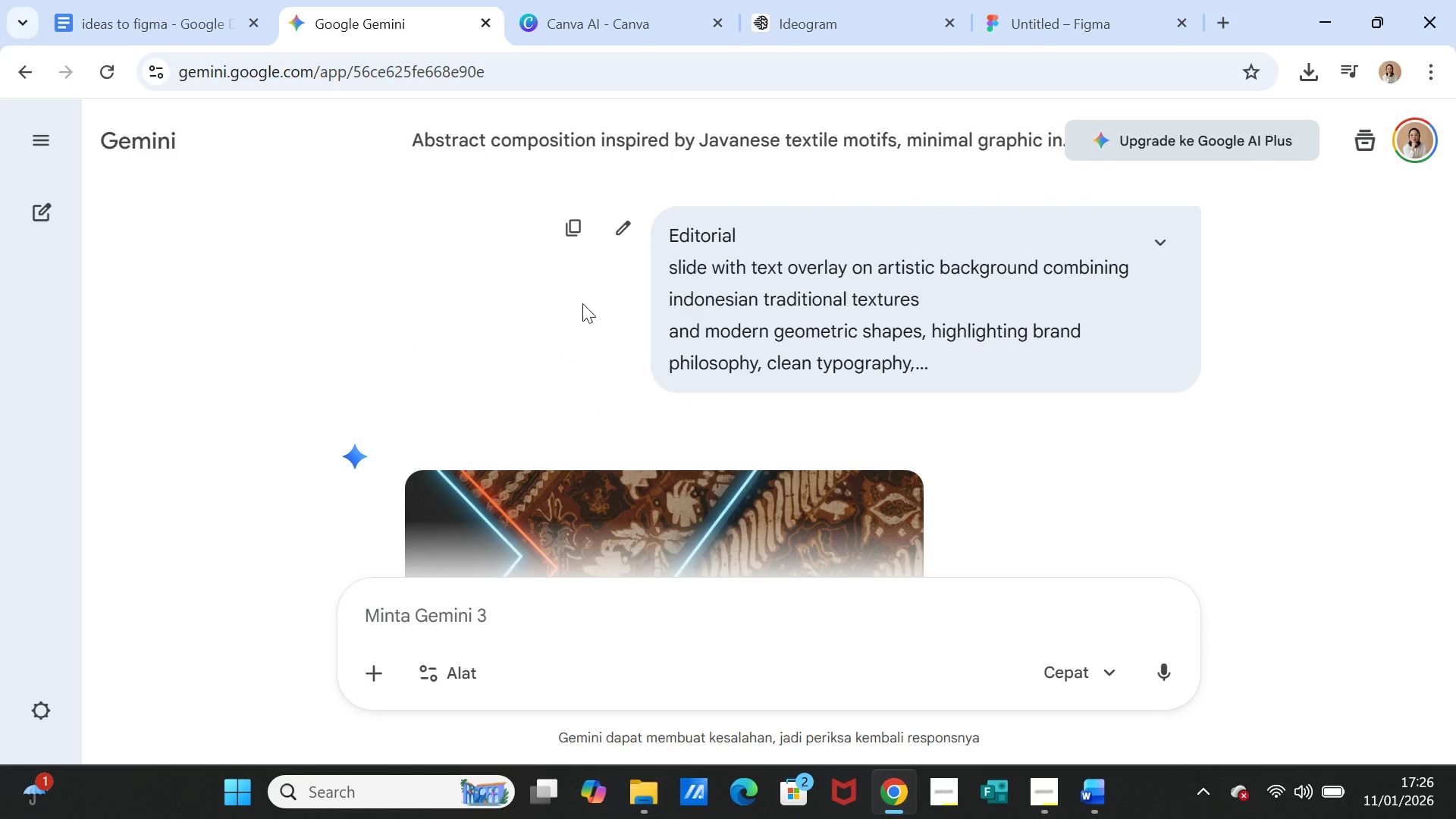 
left_click([575, 227])
 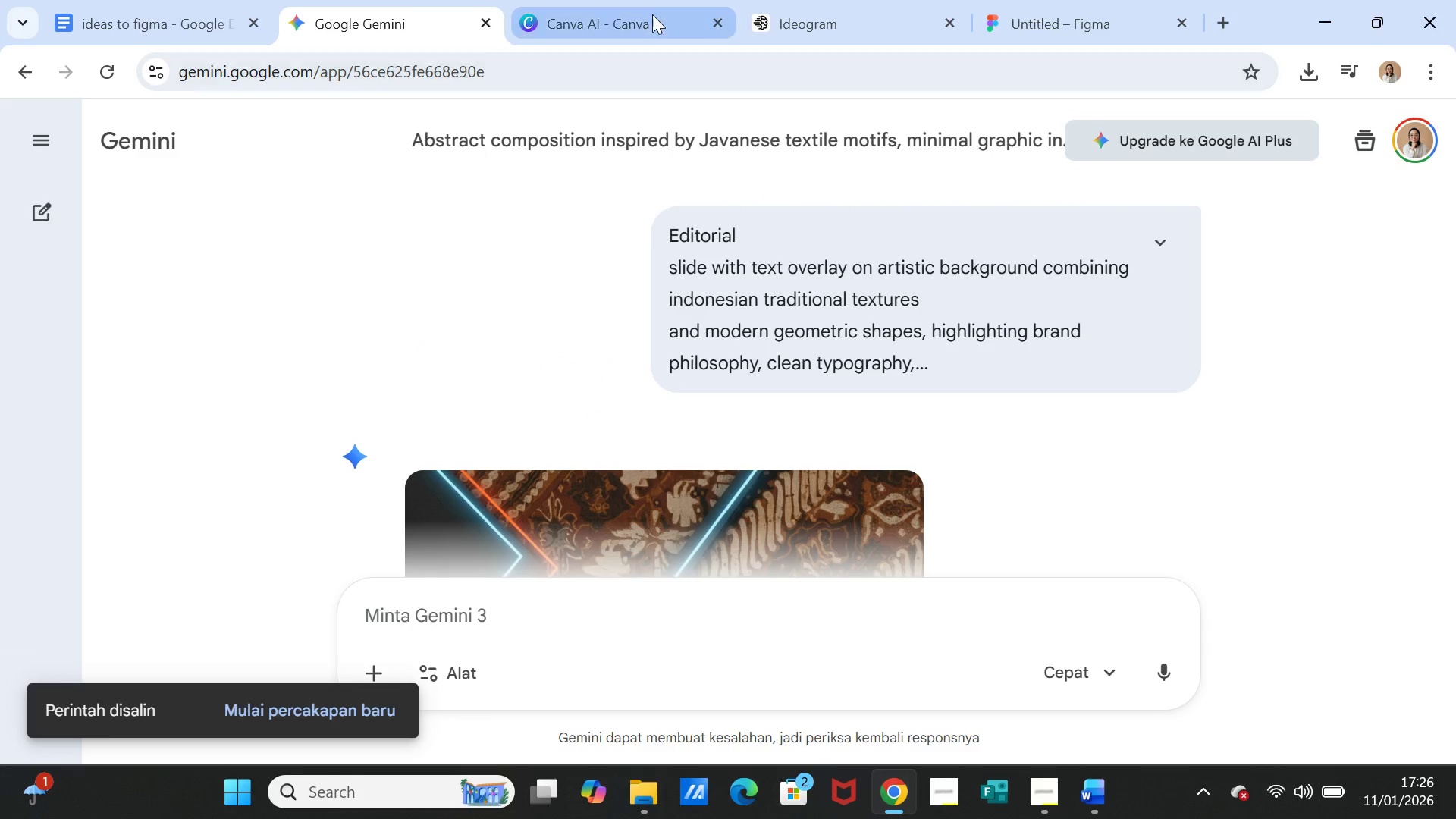 
left_click([653, 9])
 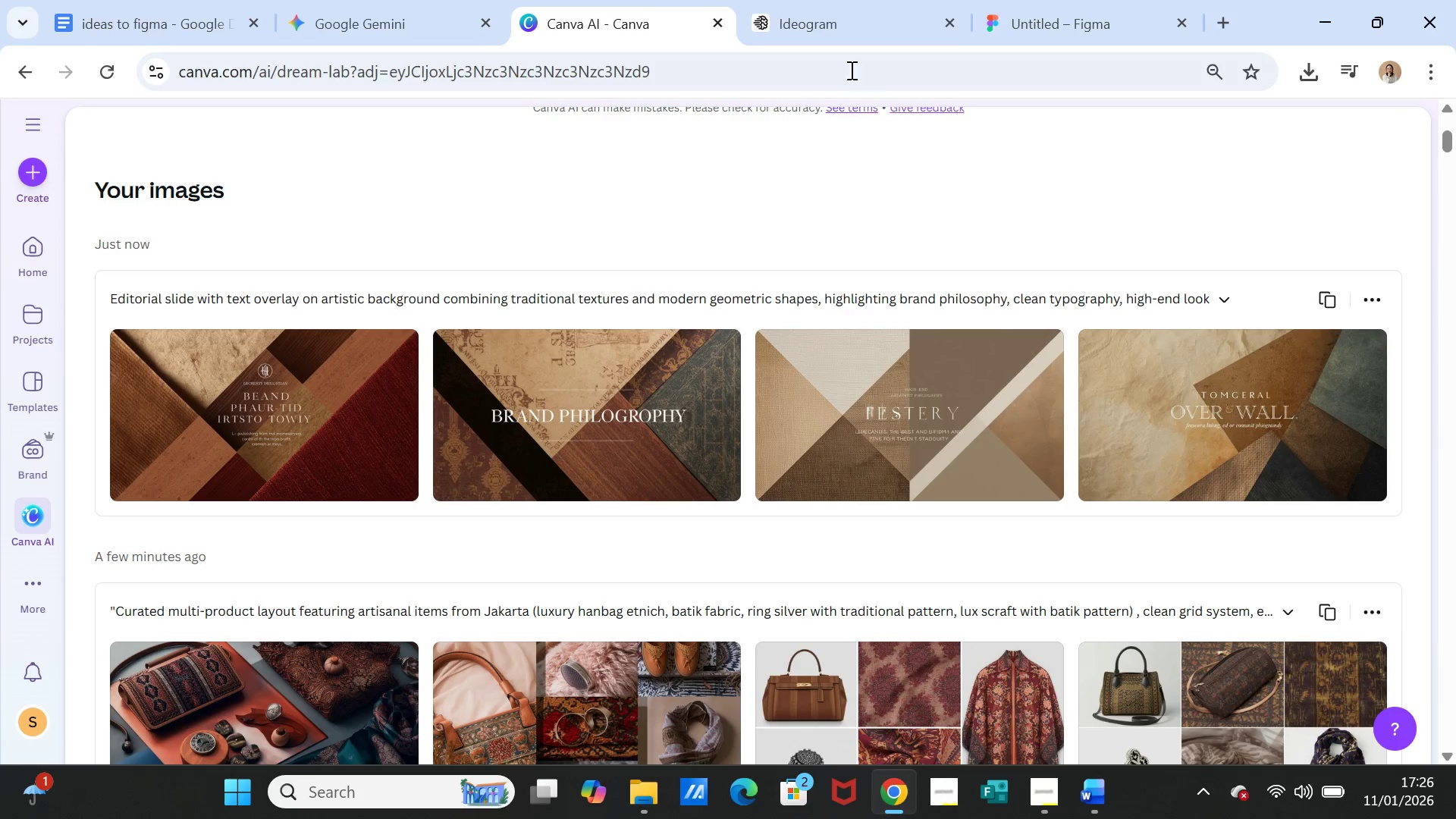 
left_click([845, 41])
 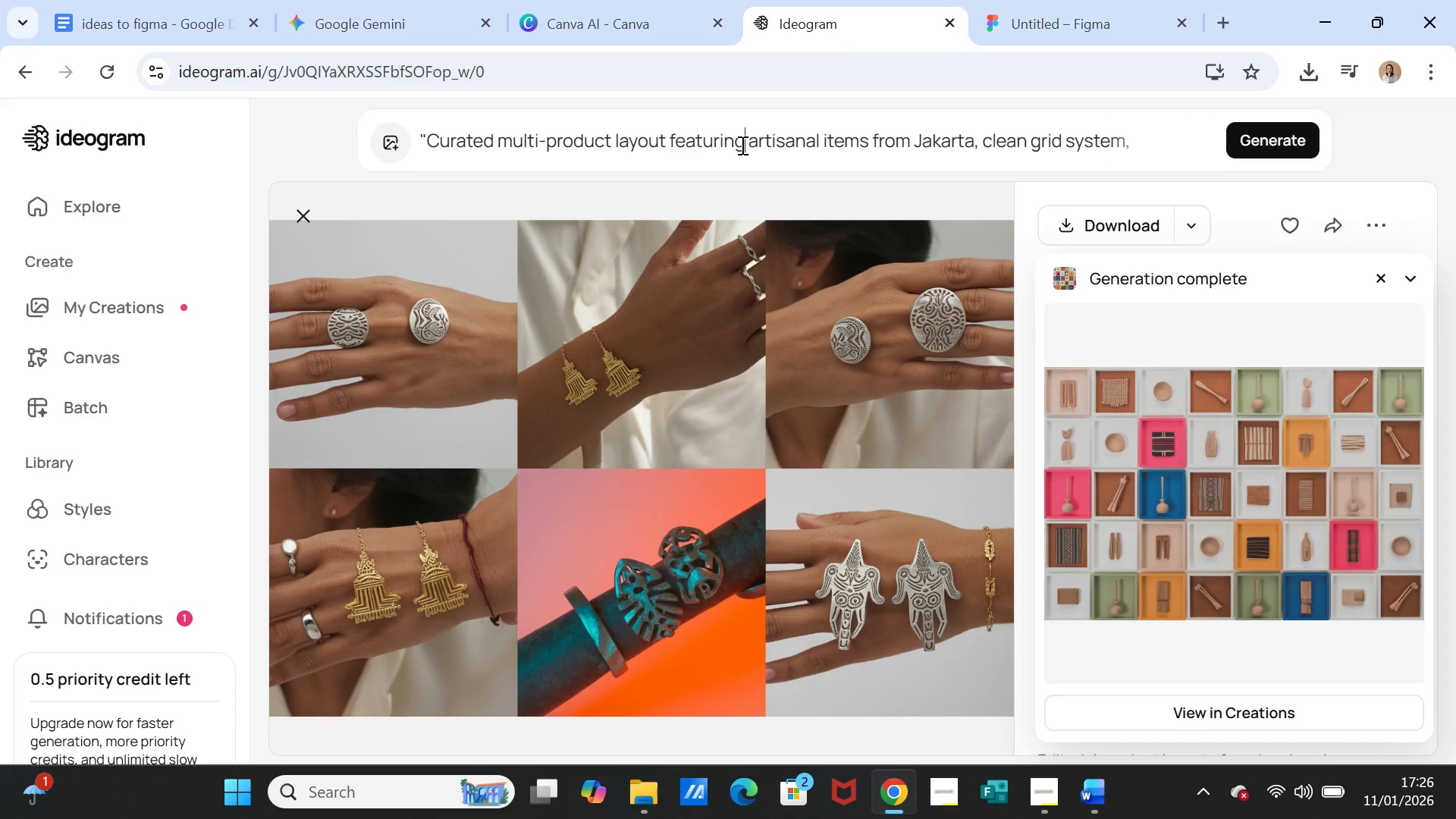 
double_click([741, 145])
 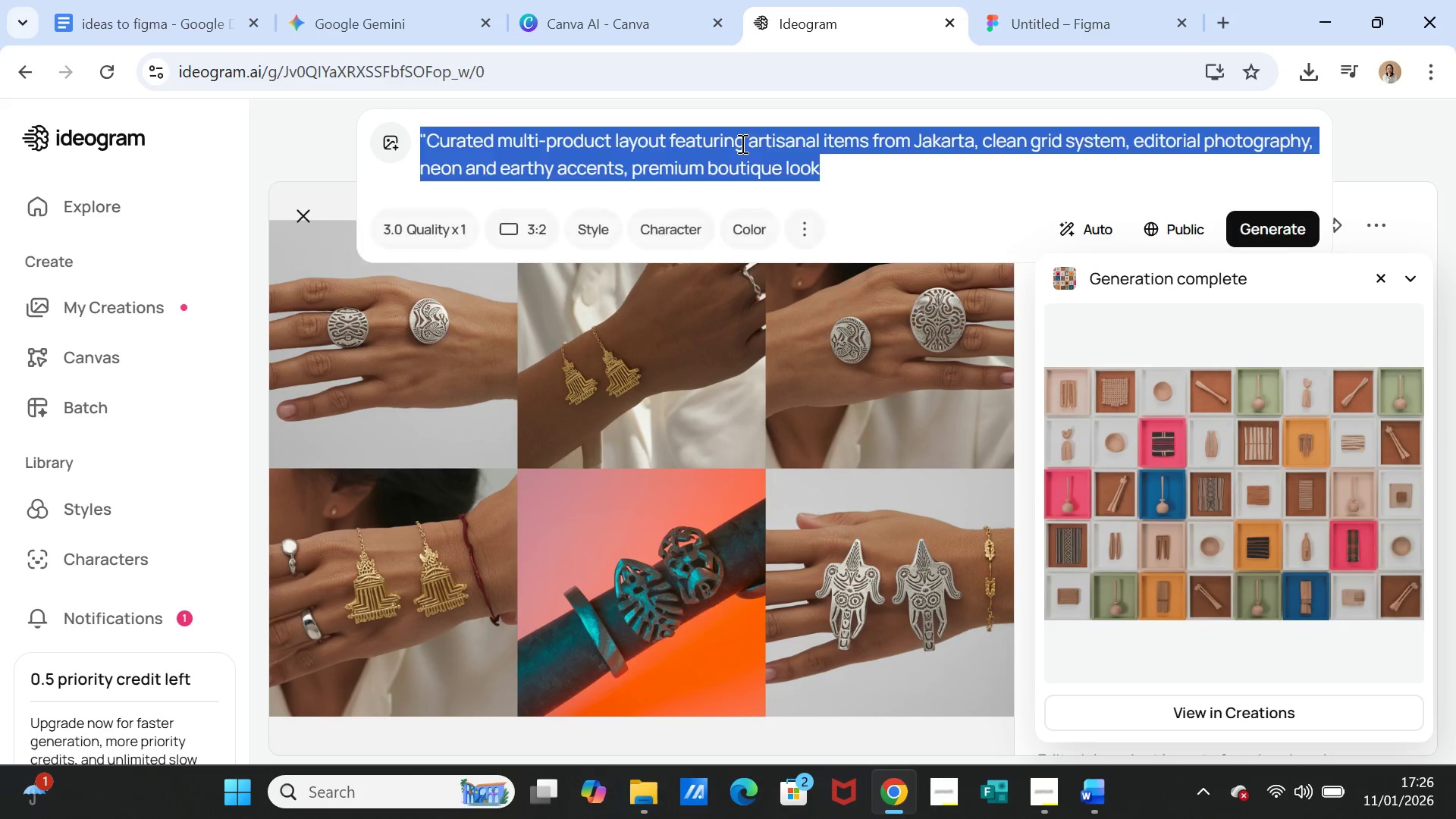 
triple_click([741, 143])
 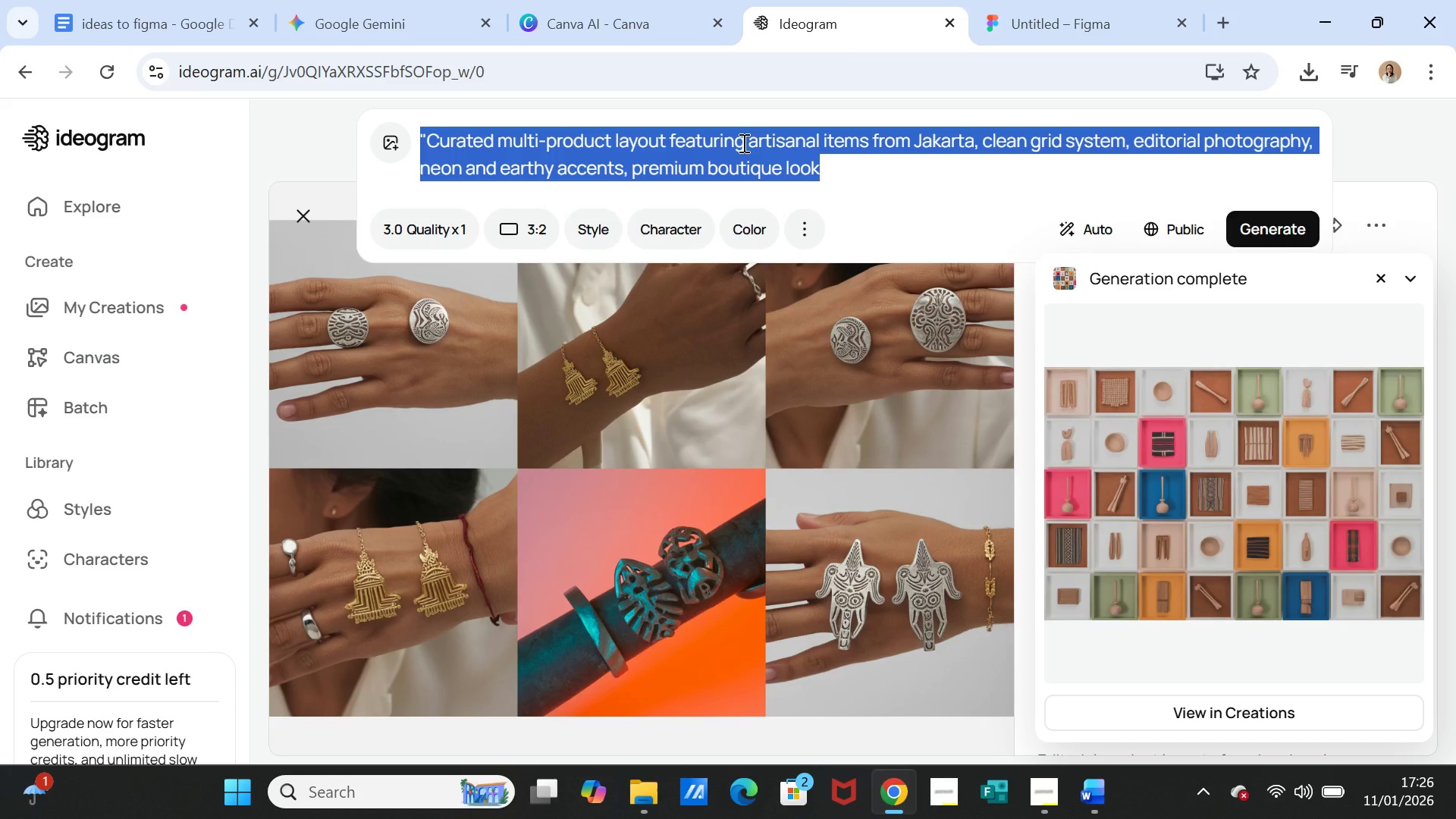 
key(Control+V)
 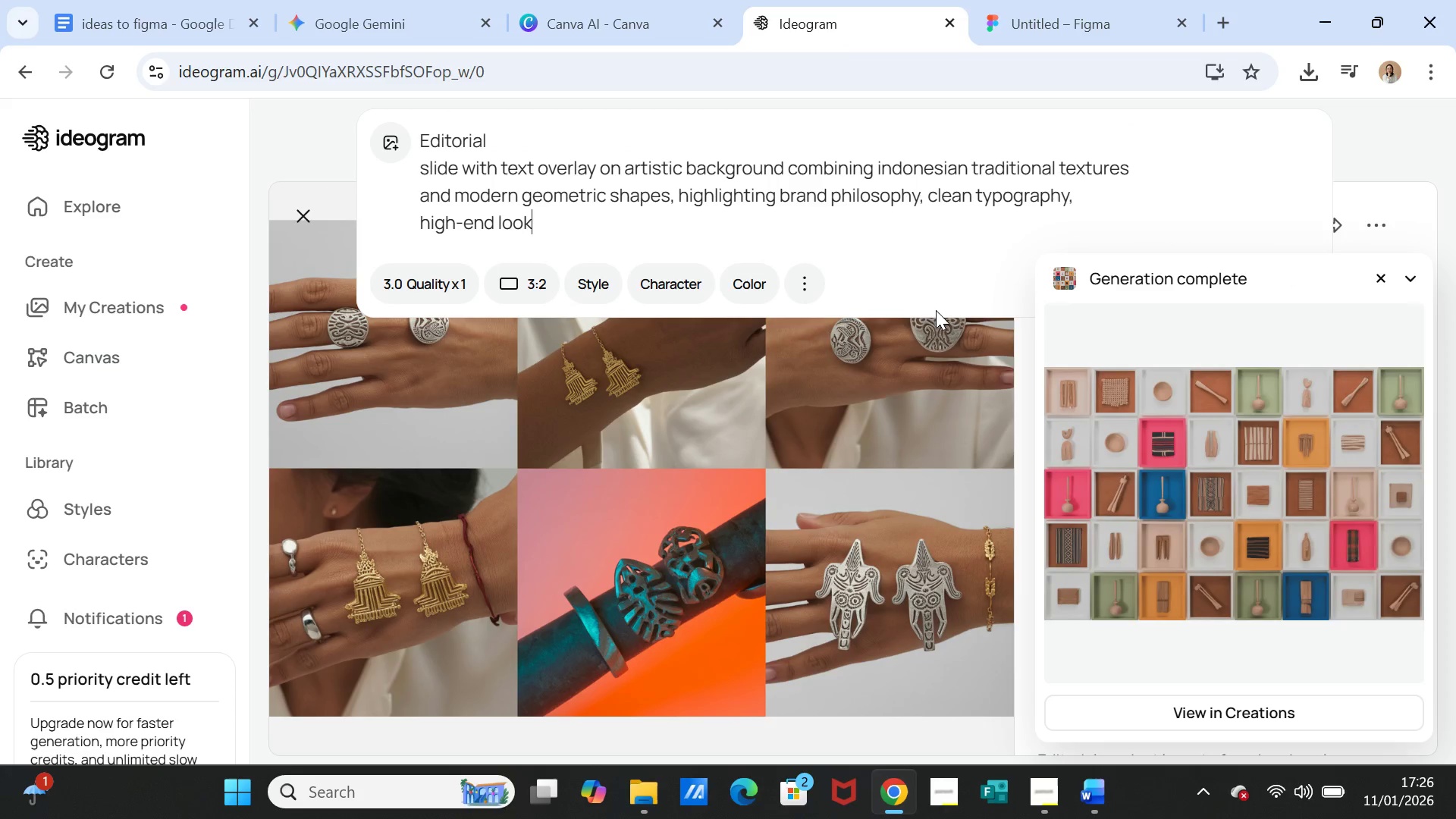 
left_click([533, 280])
 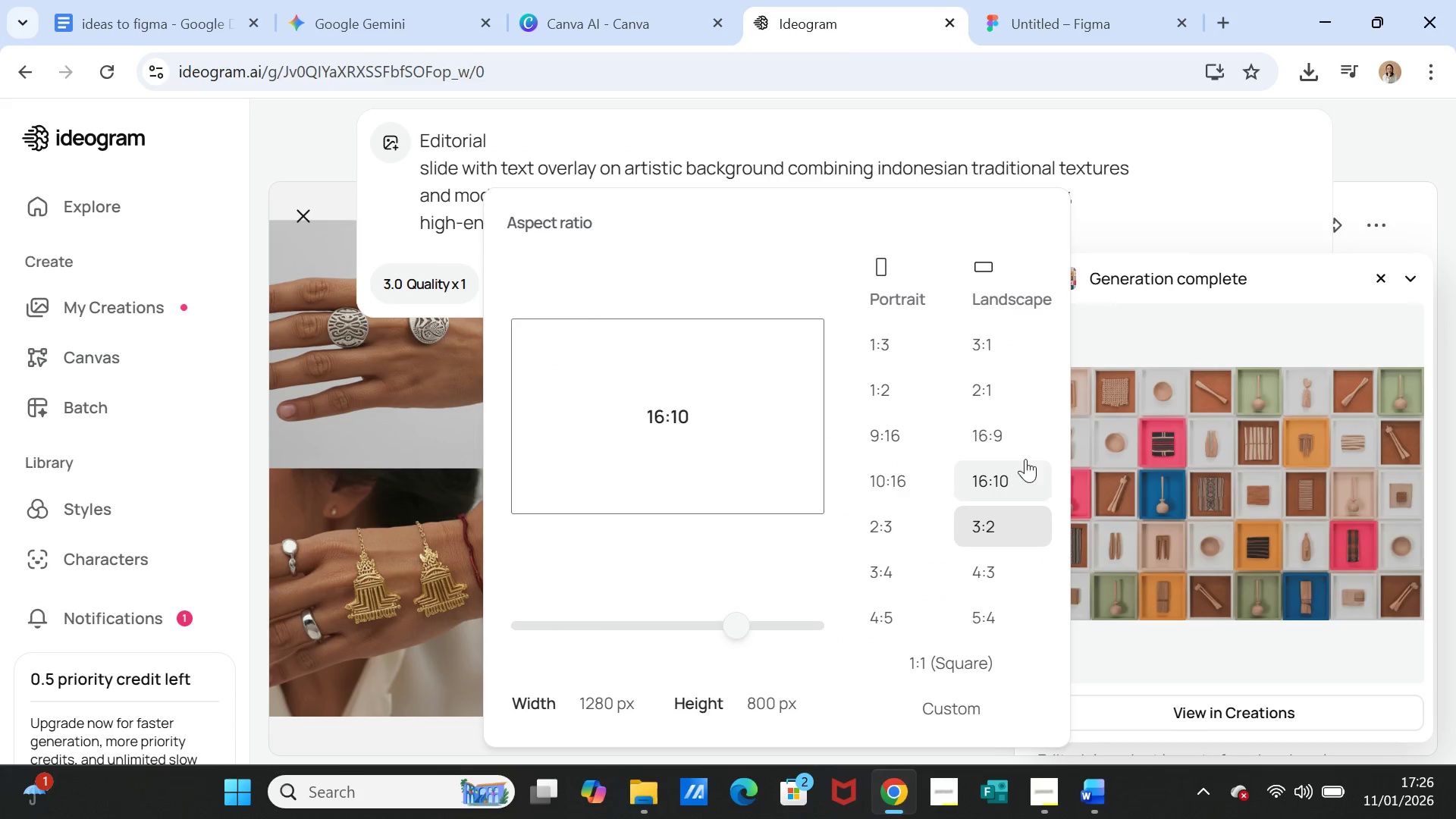 
left_click([1018, 436])
 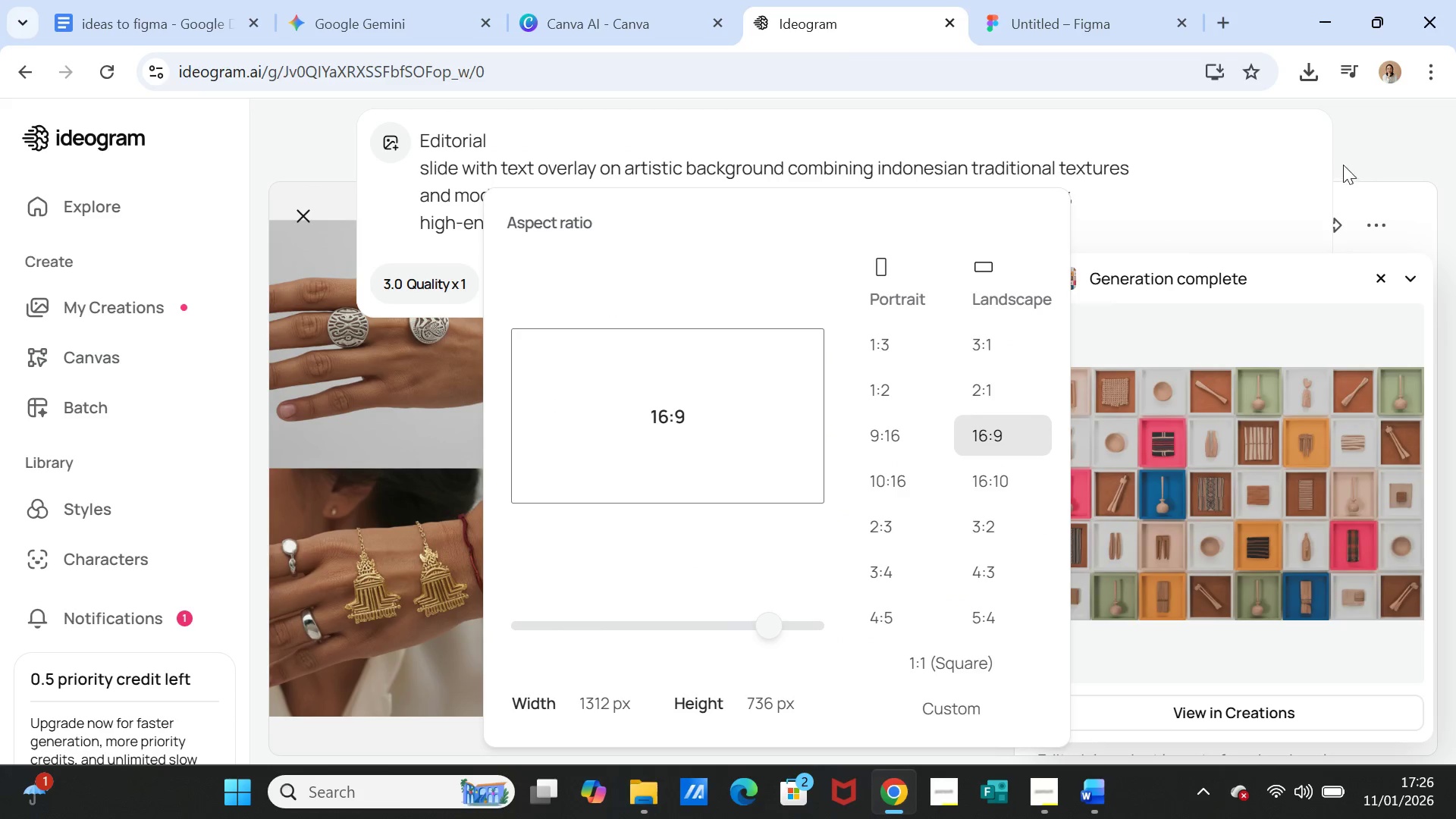 
left_click([1357, 146])
 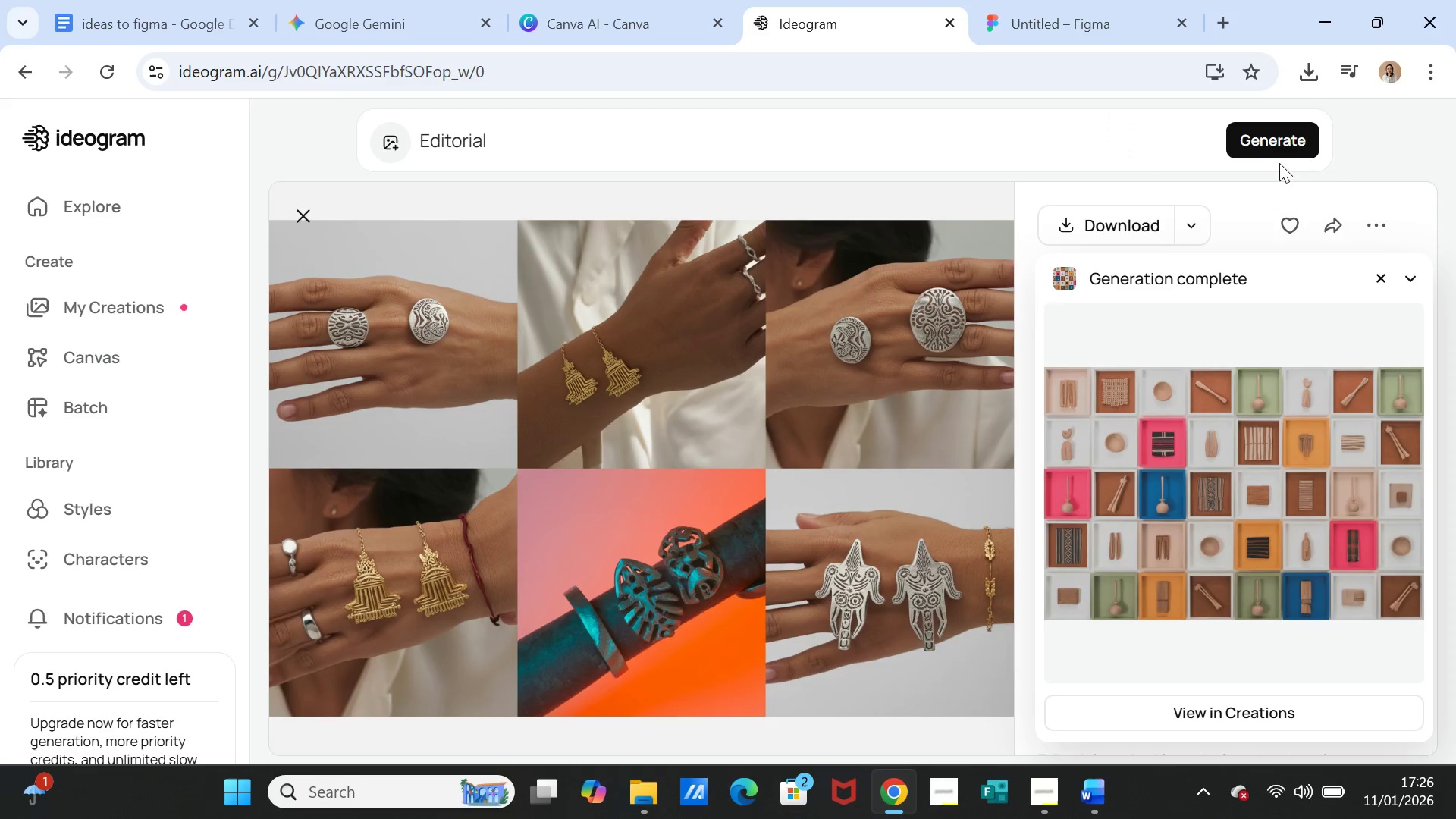 
left_click([1288, 133])
 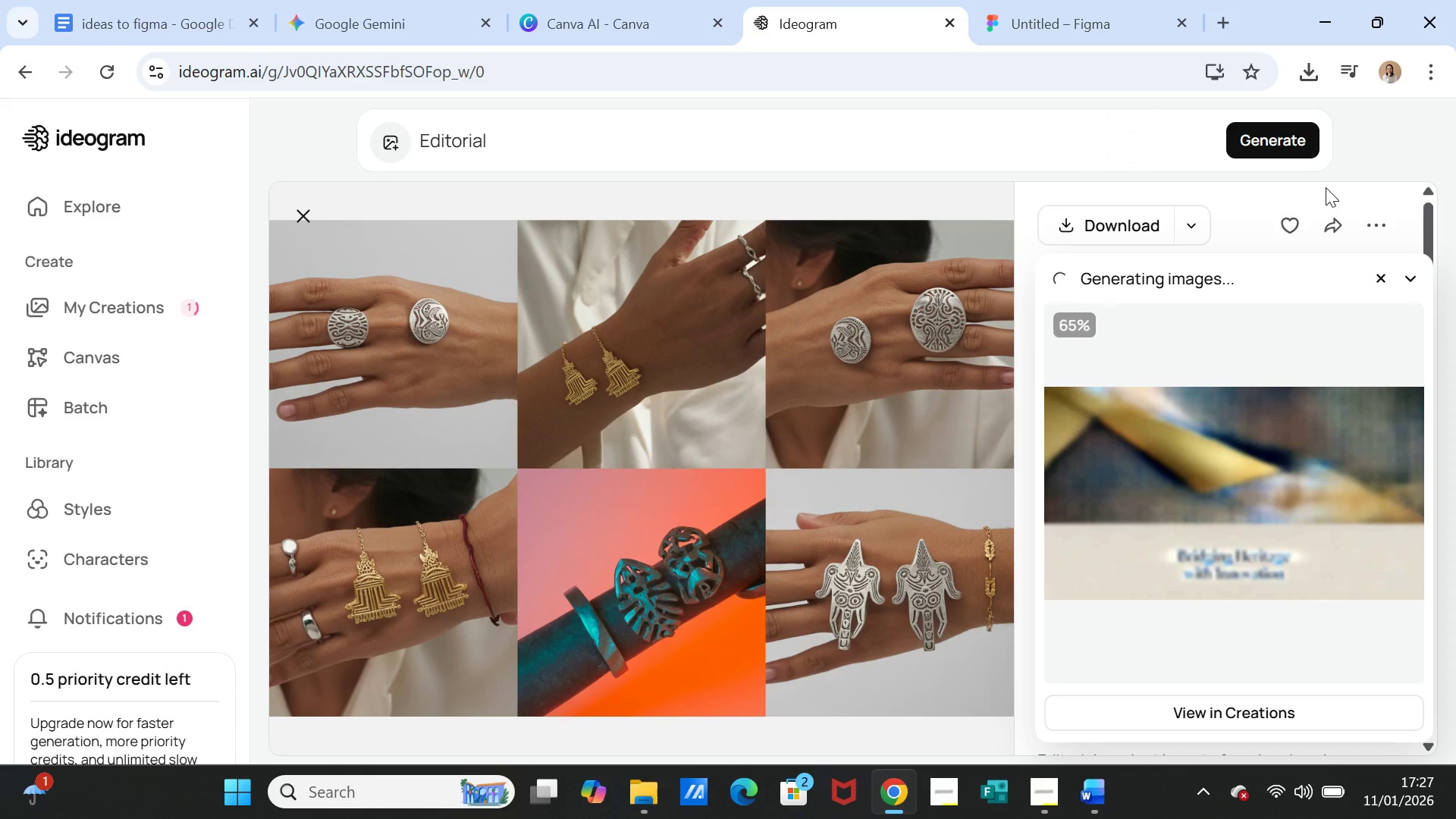 
wait(37.77)
 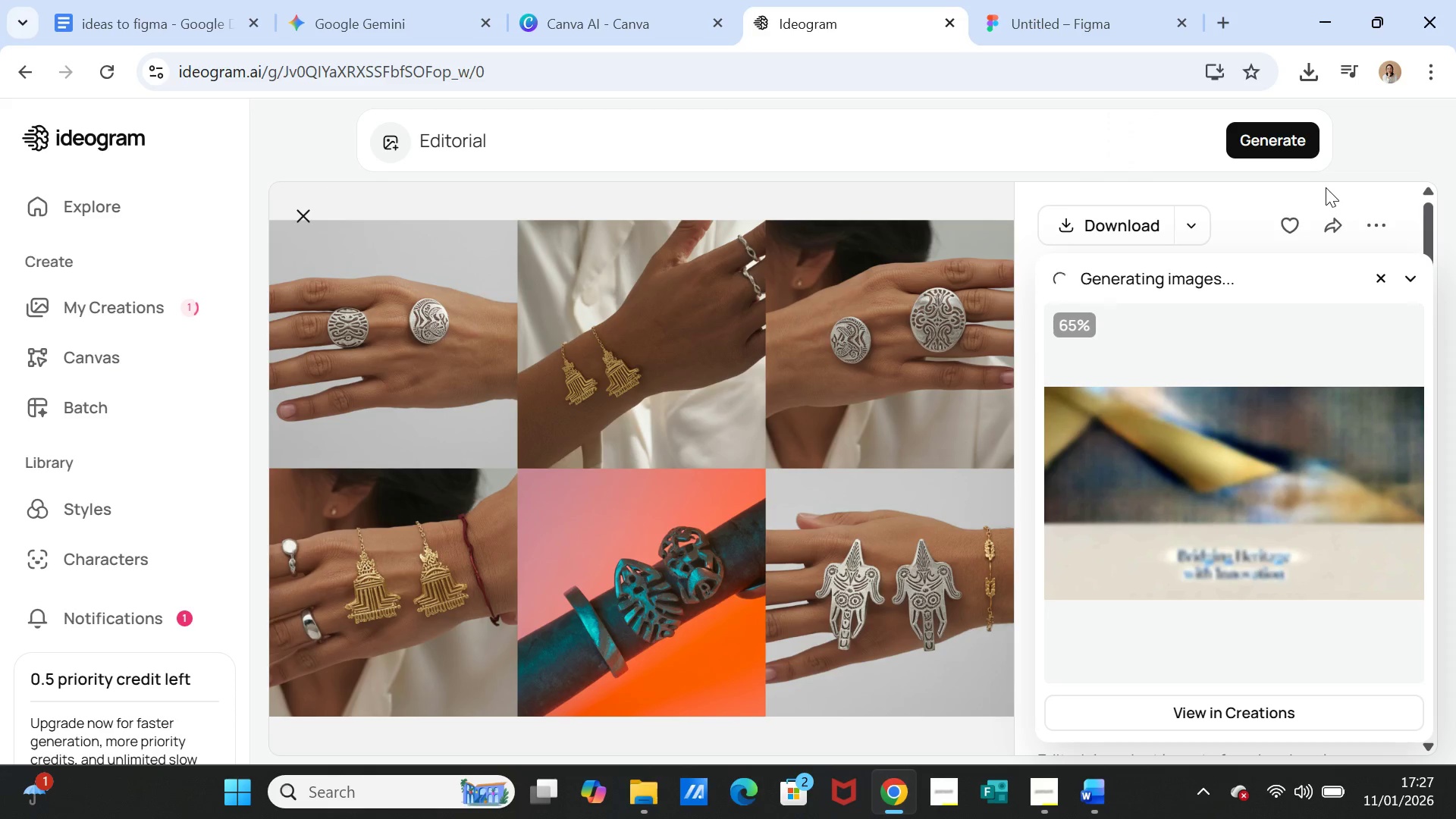 
left_click([1219, 432])
 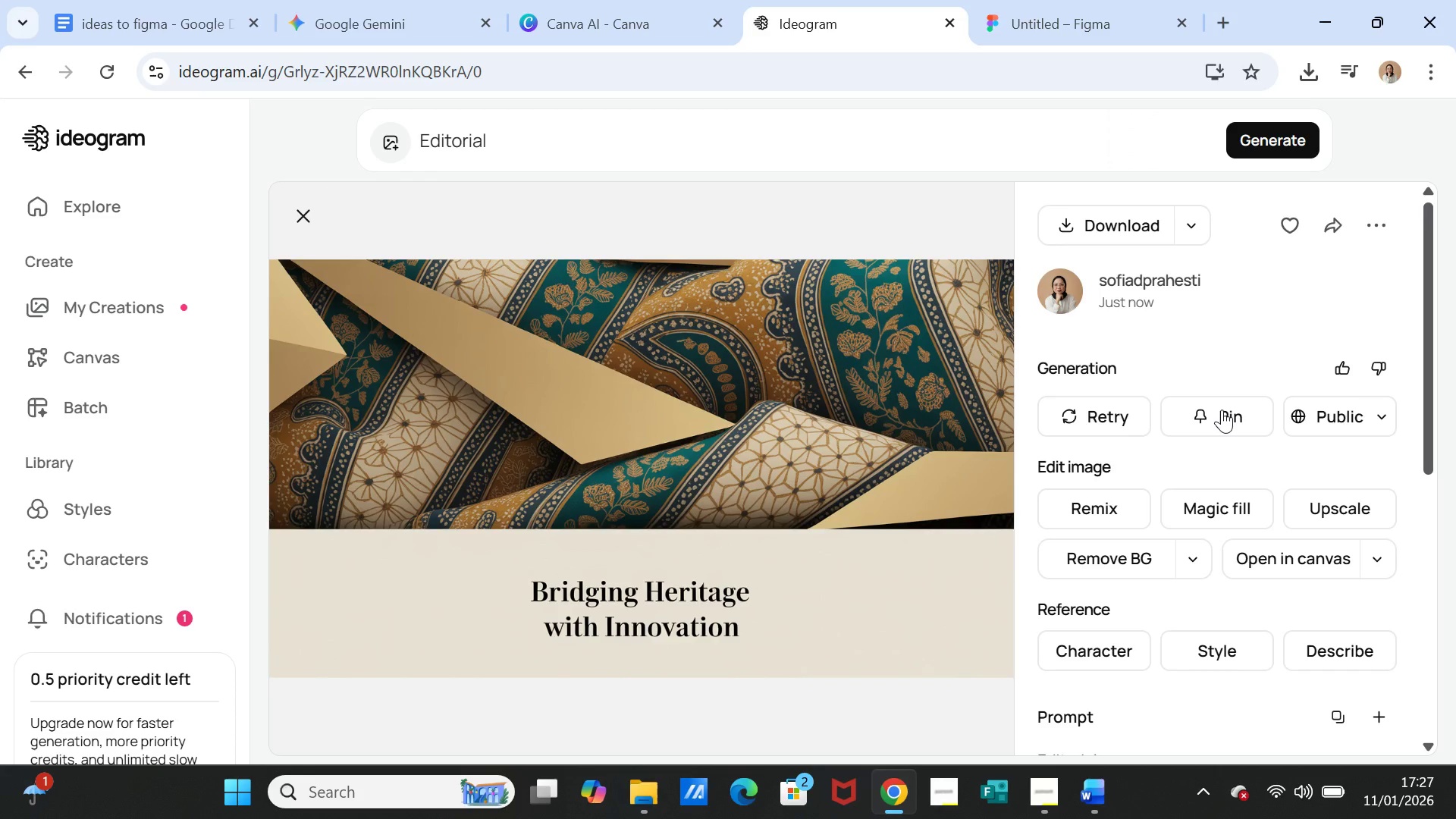 
wait(9.06)
 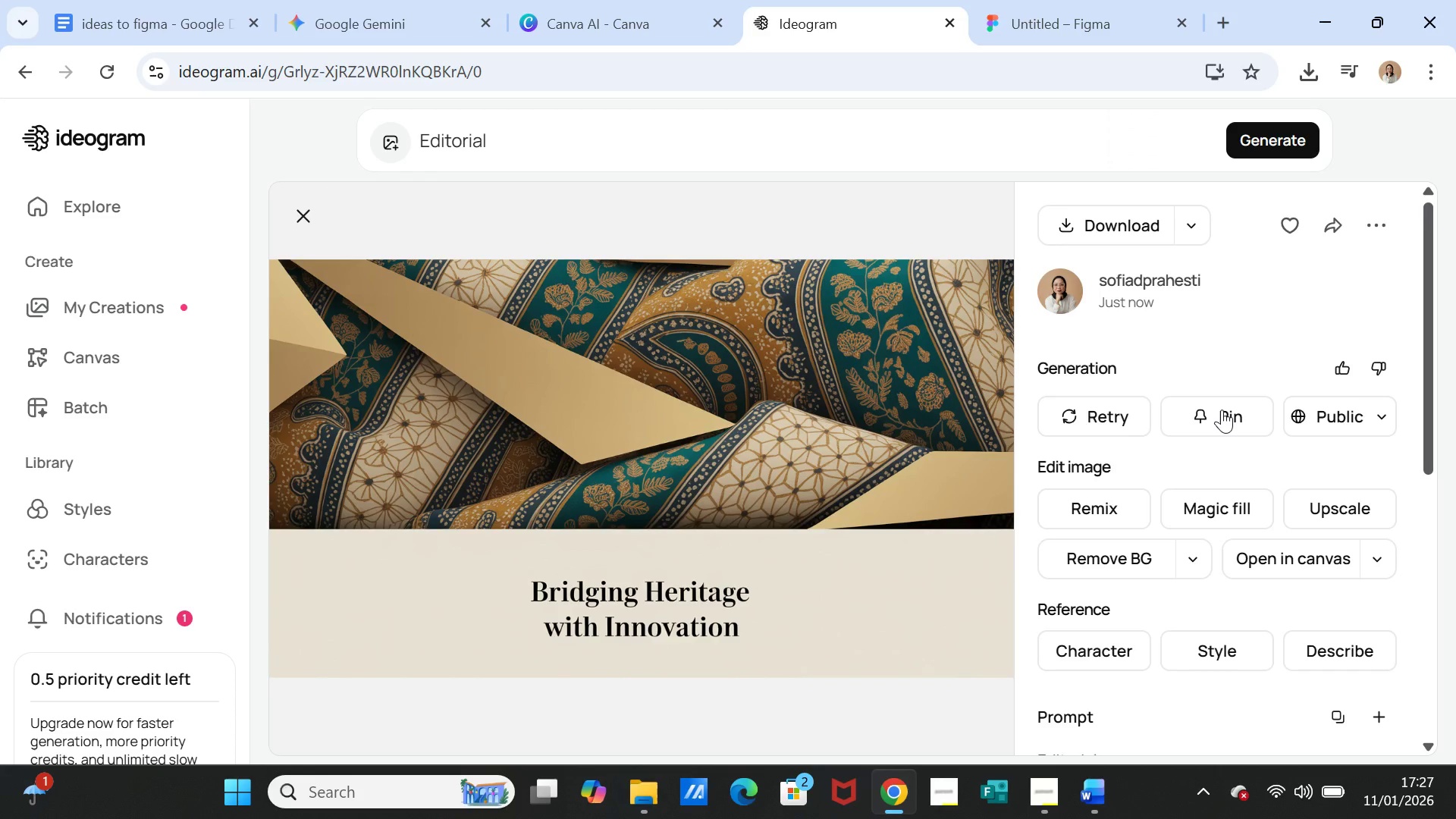 
left_click([1258, 141])
 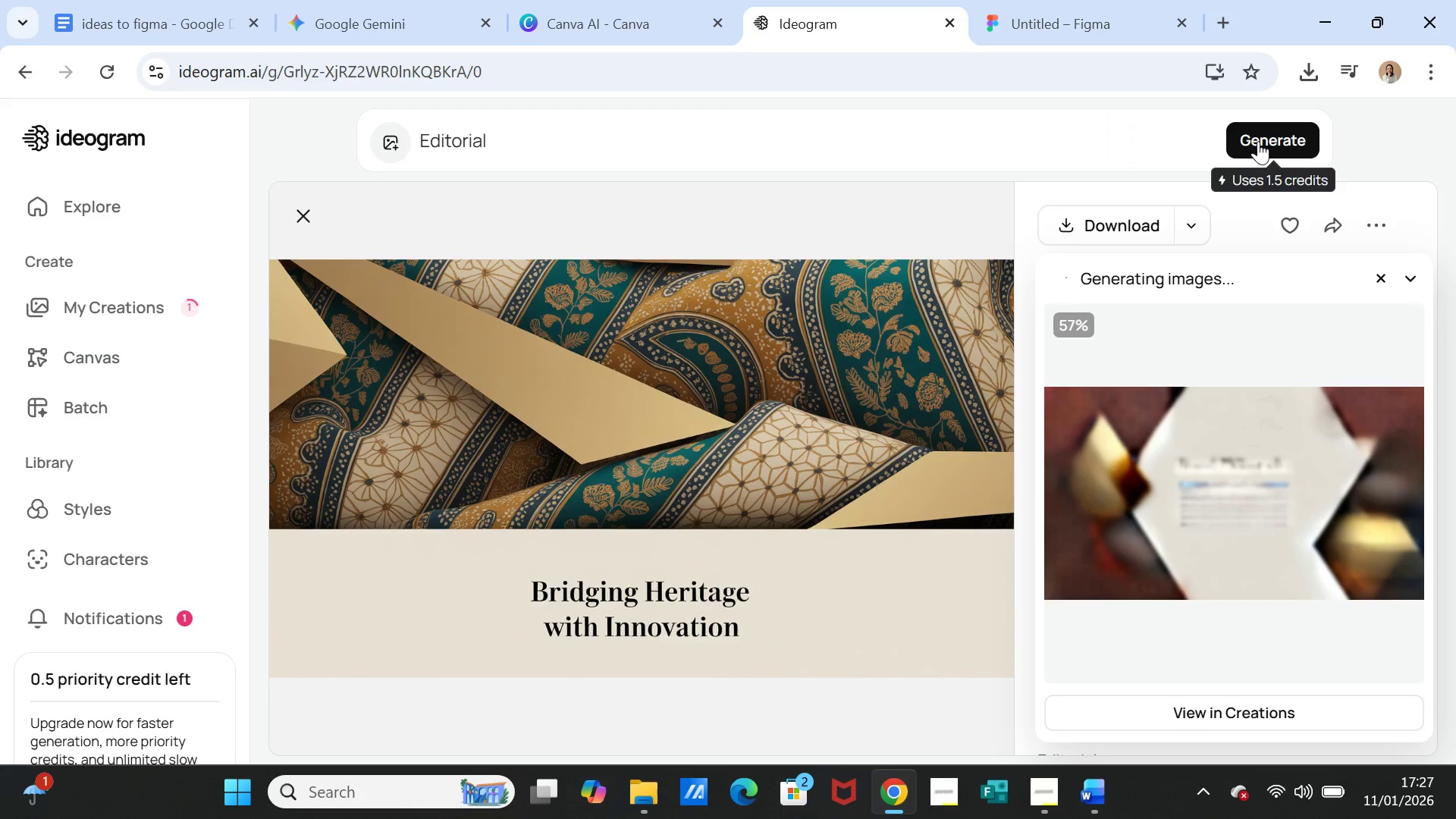 
wait(30.42)
 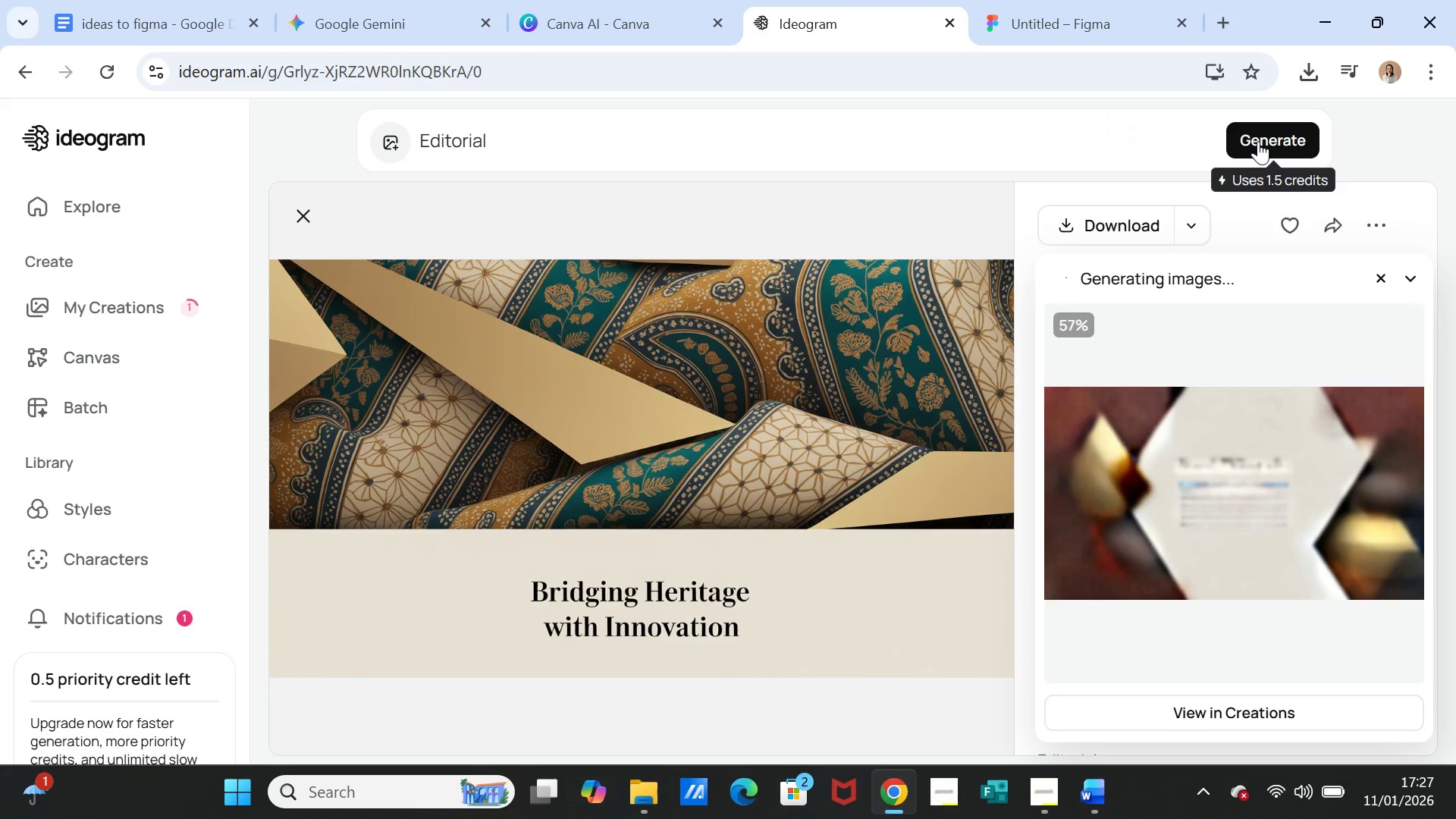 
left_click([1297, 475])
 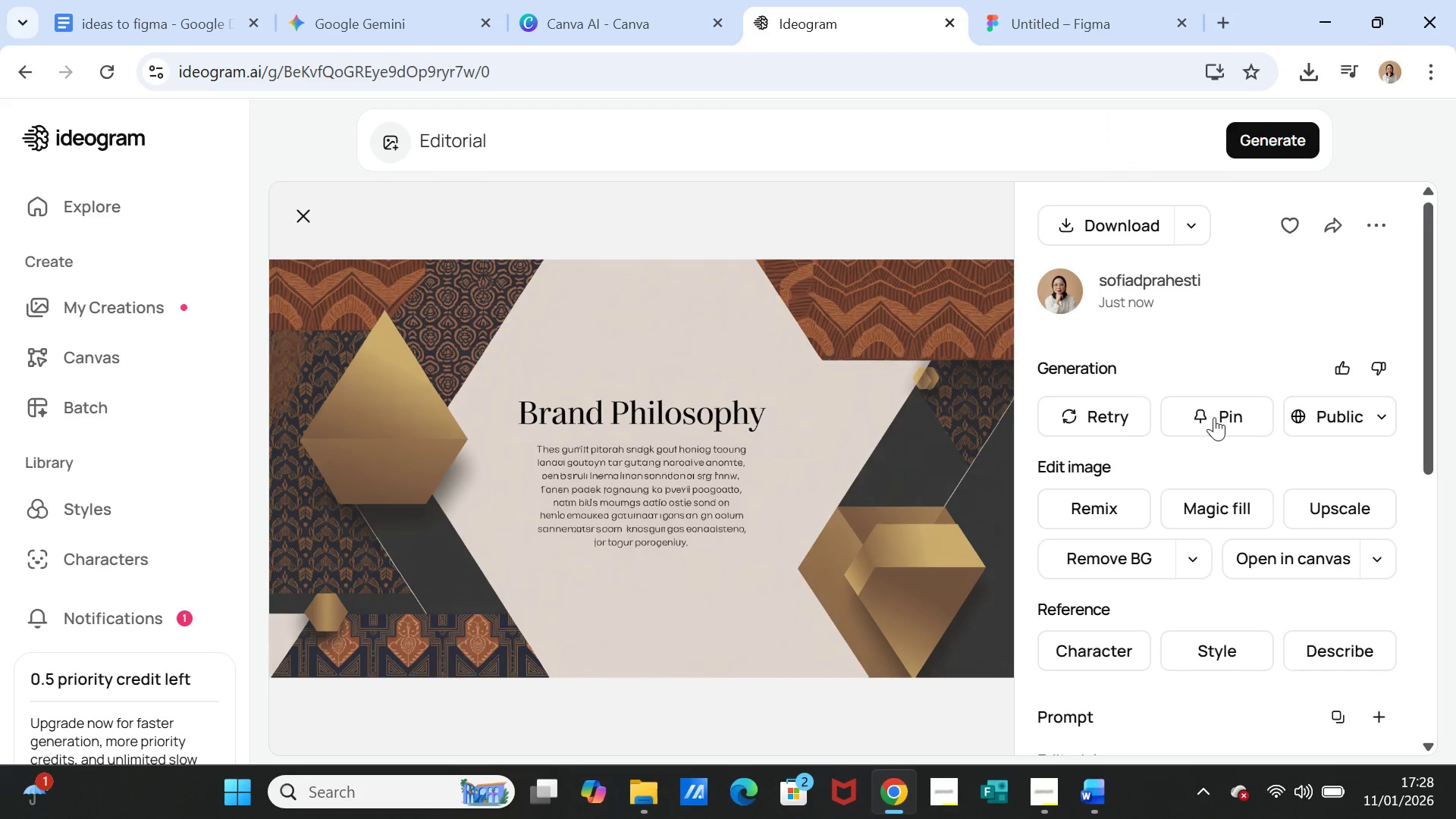 
wait(15.73)
 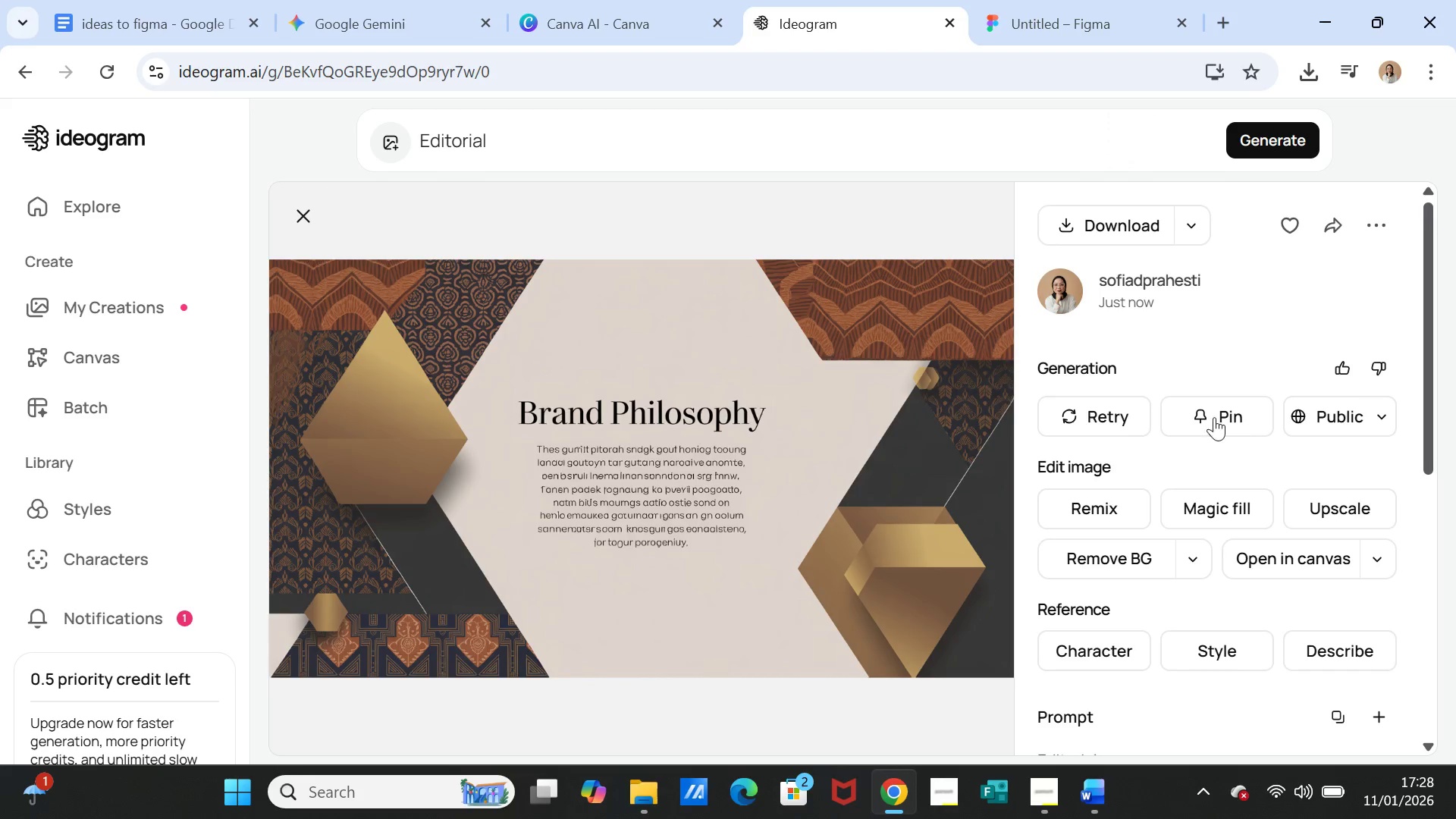 
left_click([1079, 221])
 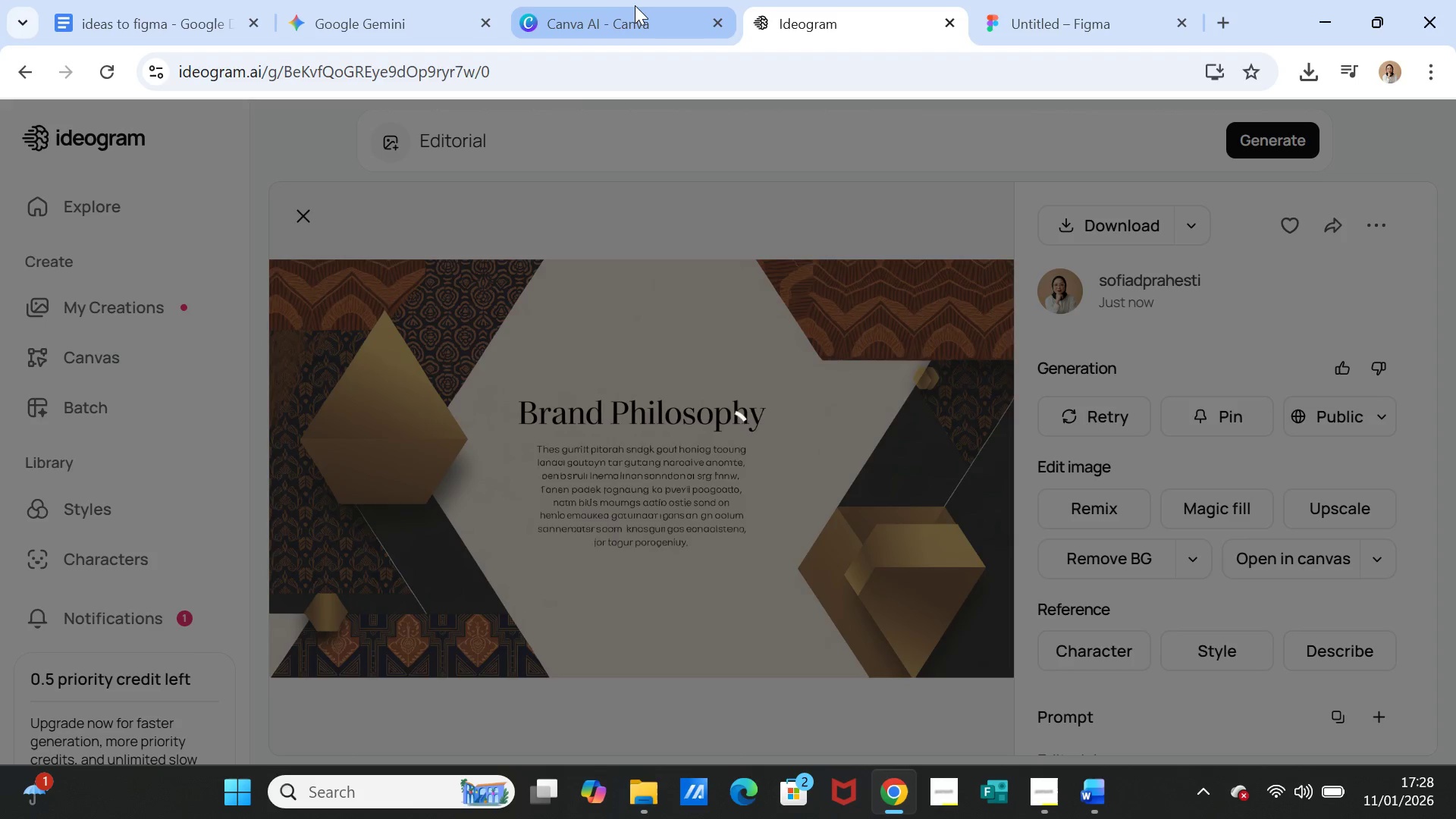 
left_click([630, 5])
 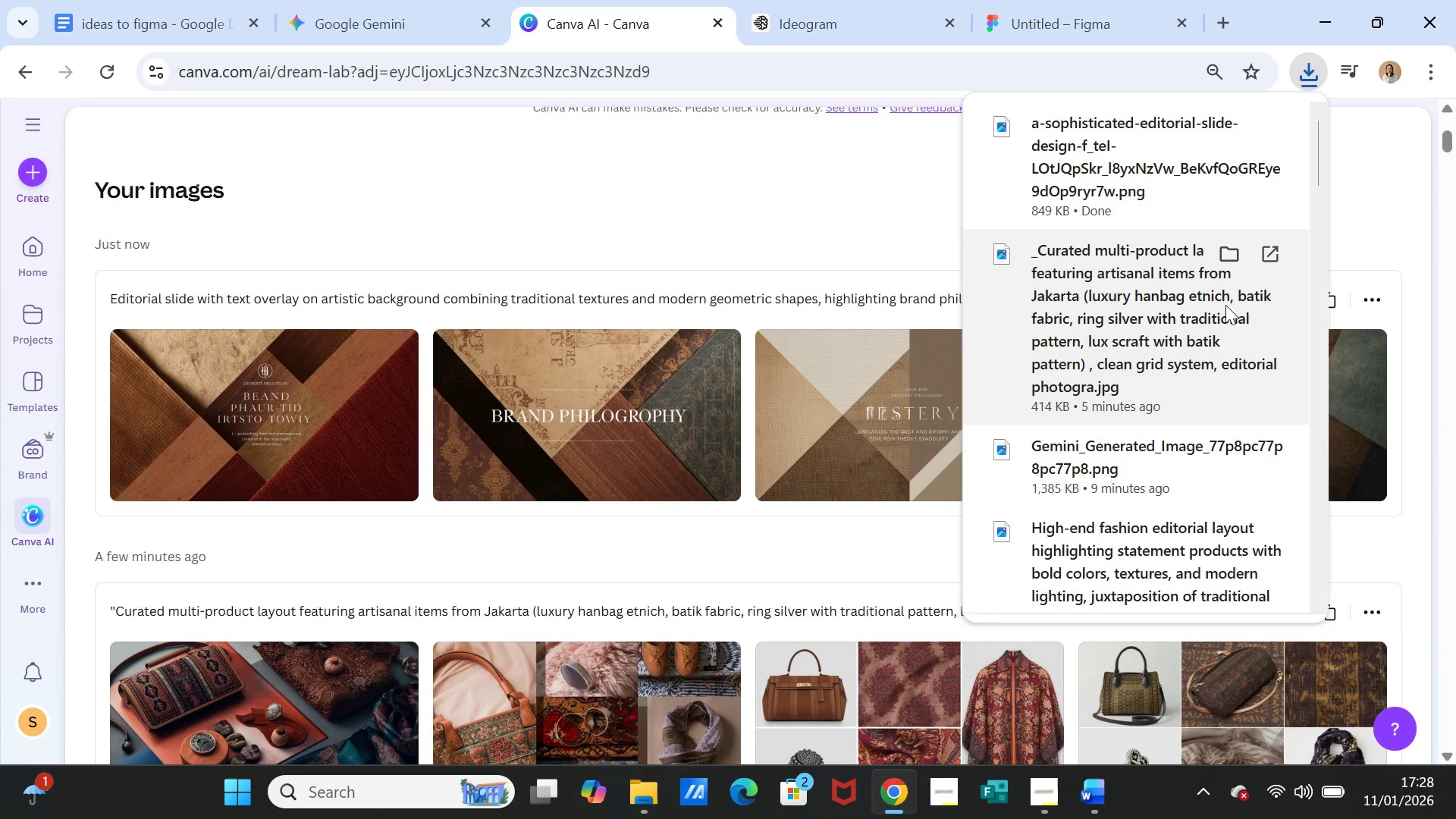 
wait(6.05)
 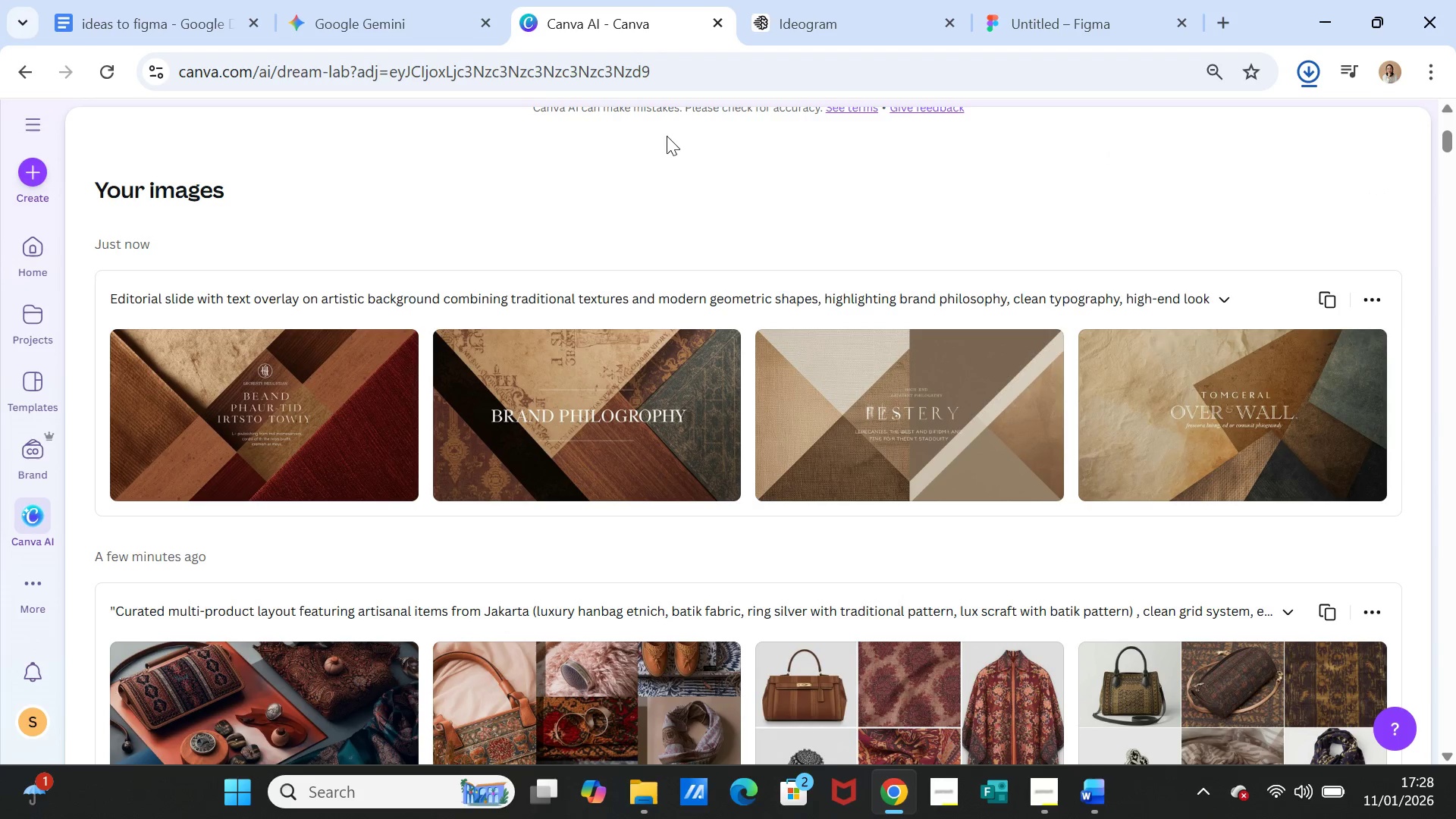 
left_click([1338, 299])
 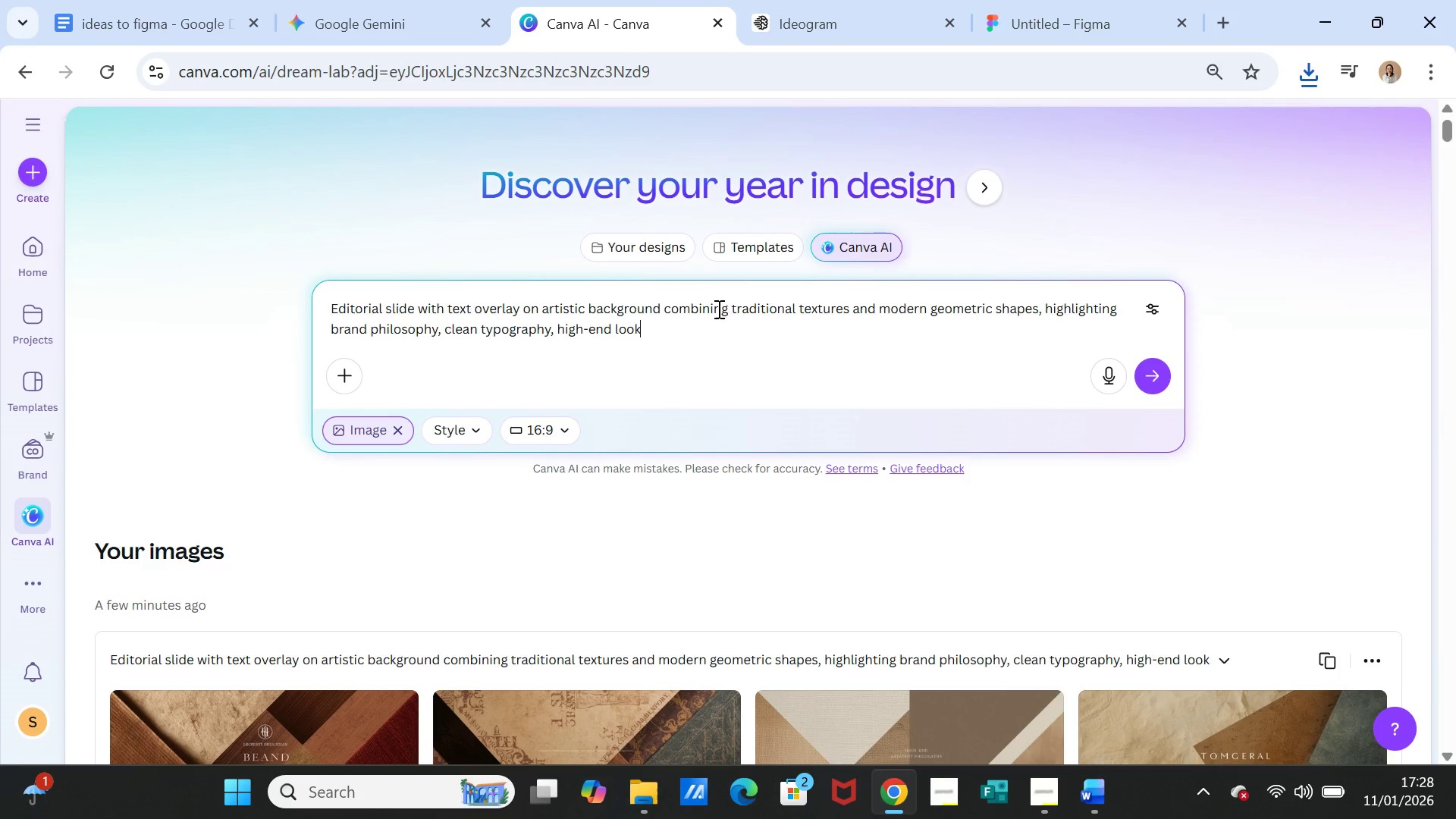 
left_click([729, 308])
 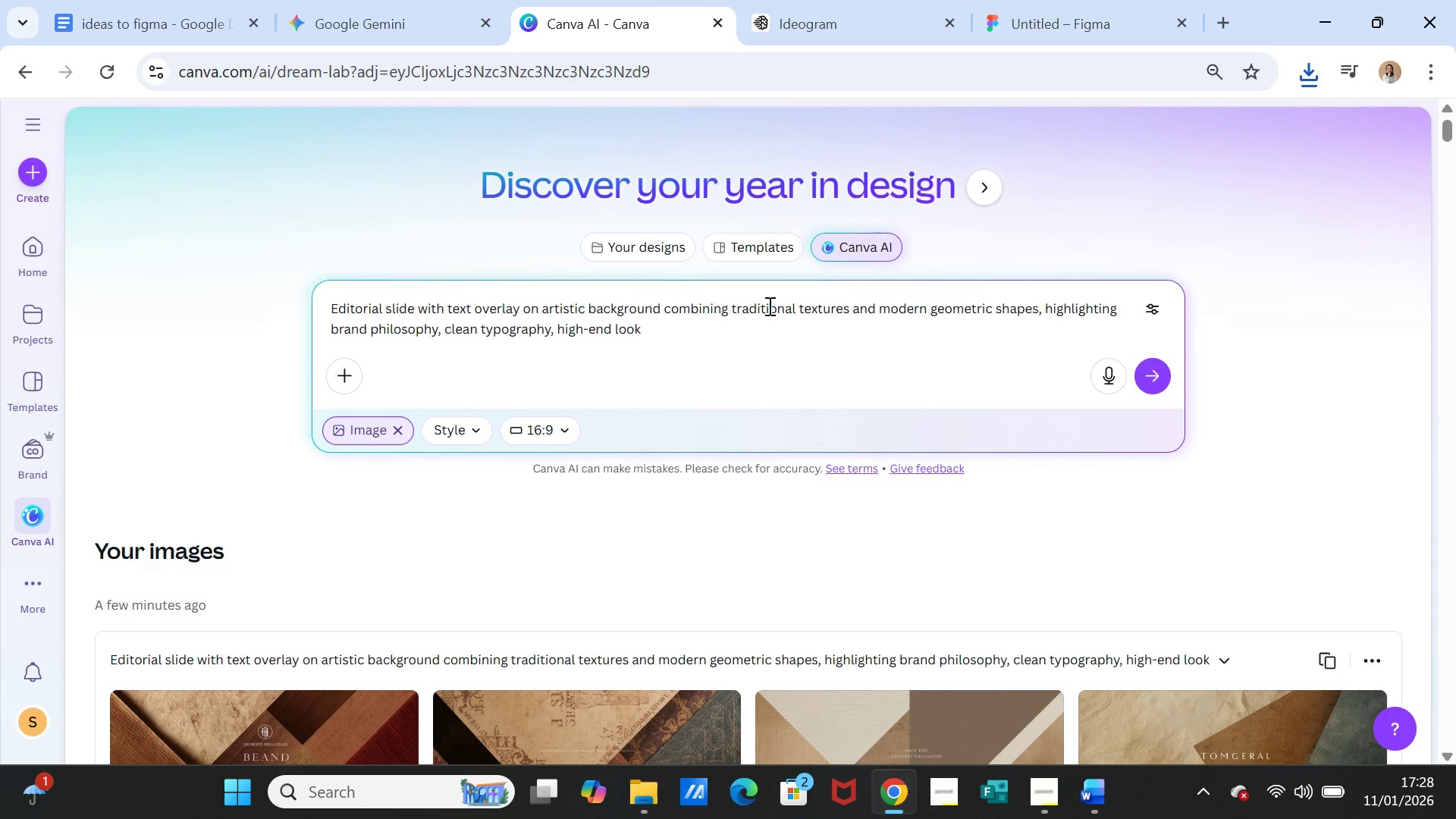 
type( indonesian)
 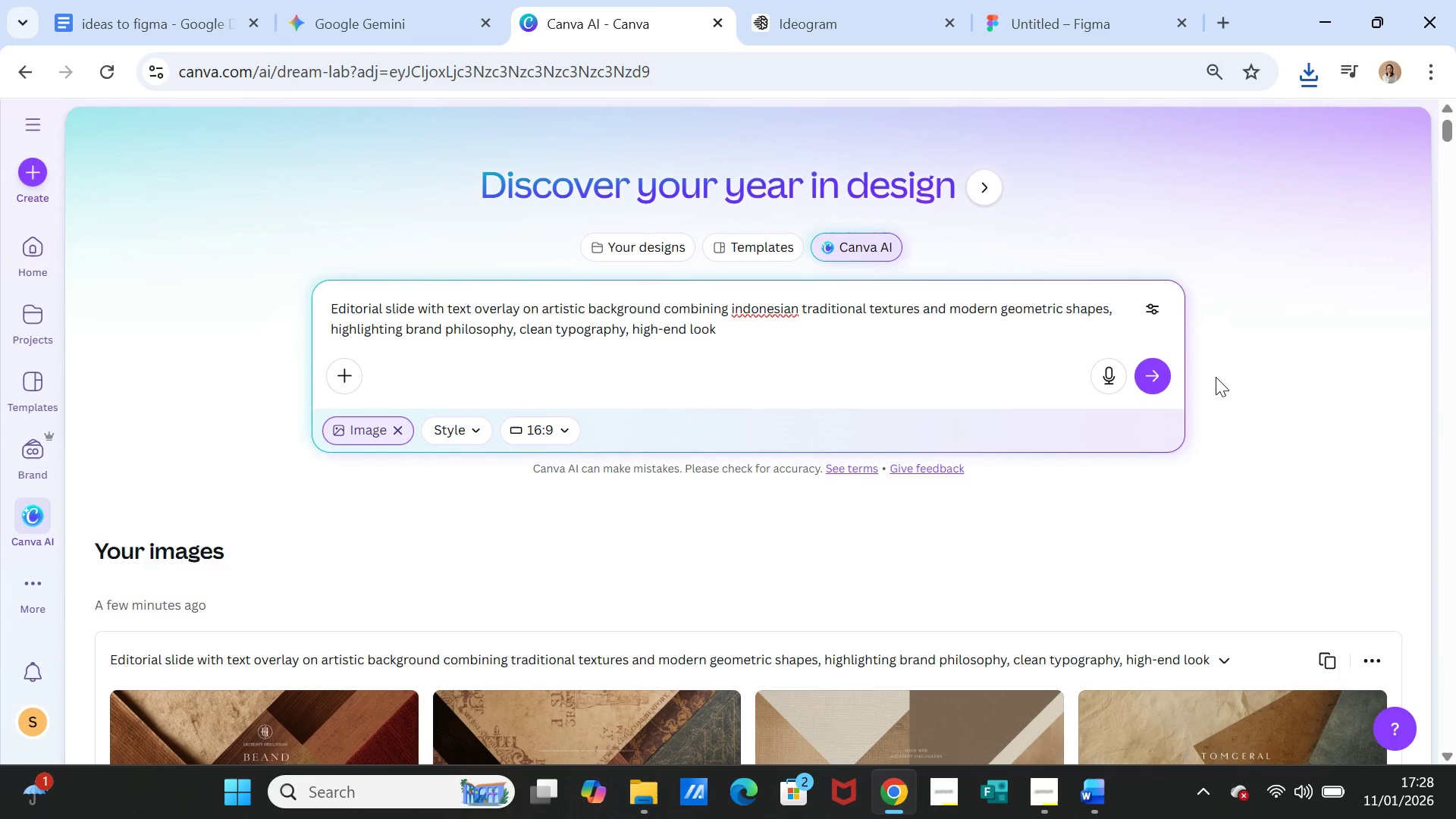 
left_click([1168, 380])
 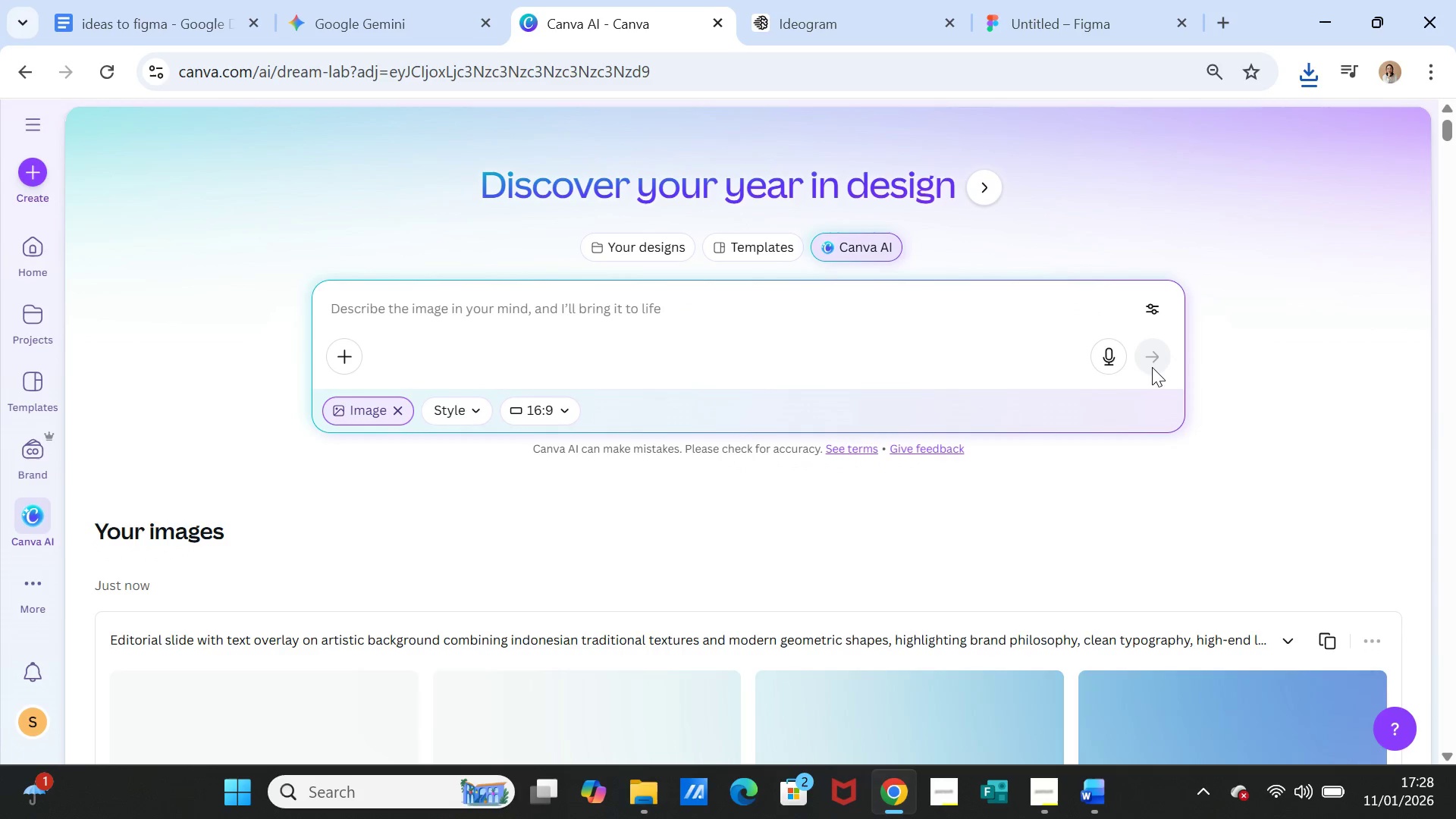 
mouse_move([1130, 367])
 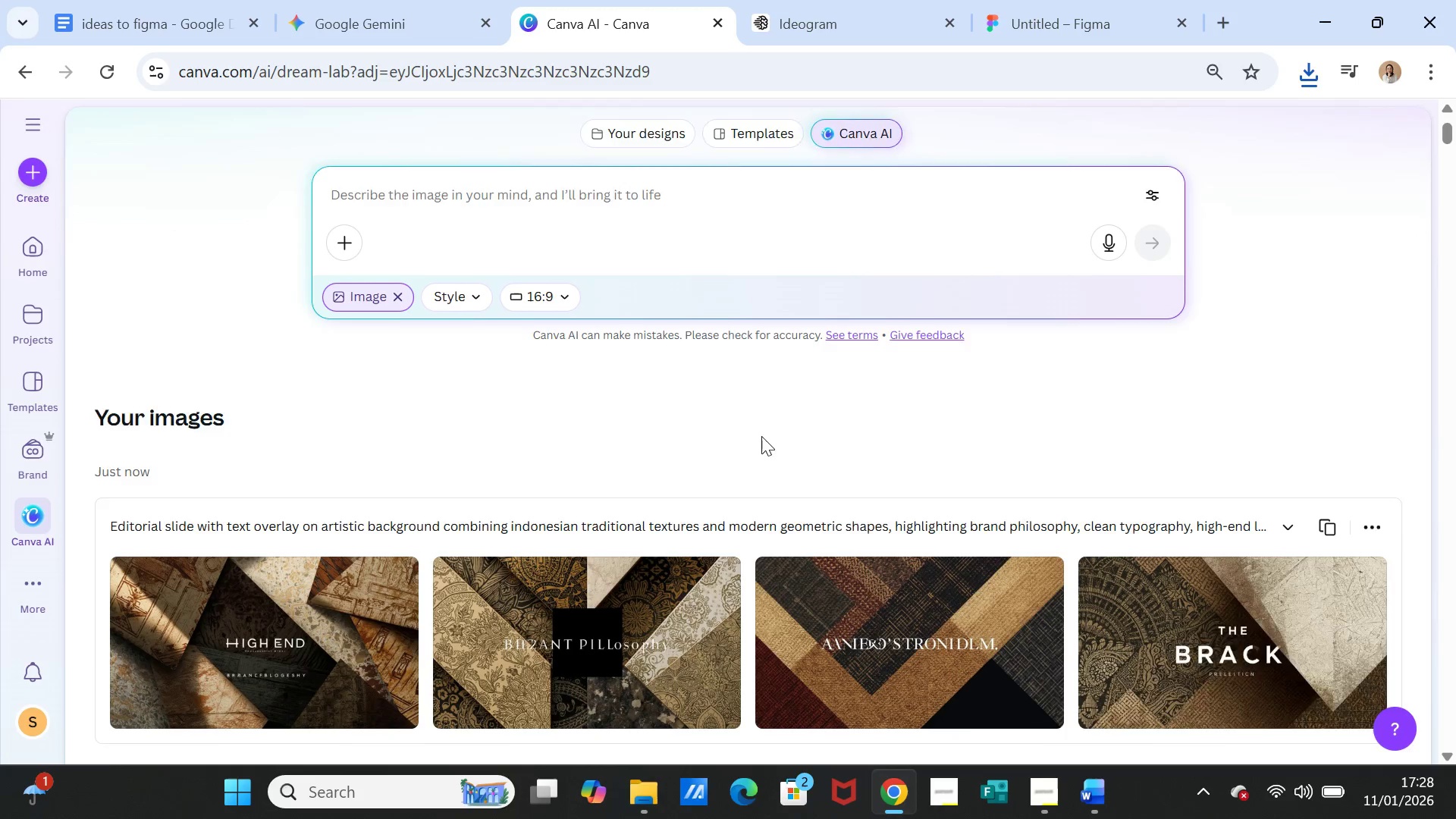 
scroll: coordinate [761, 436], scroll_direction: down, amount: 2.0
 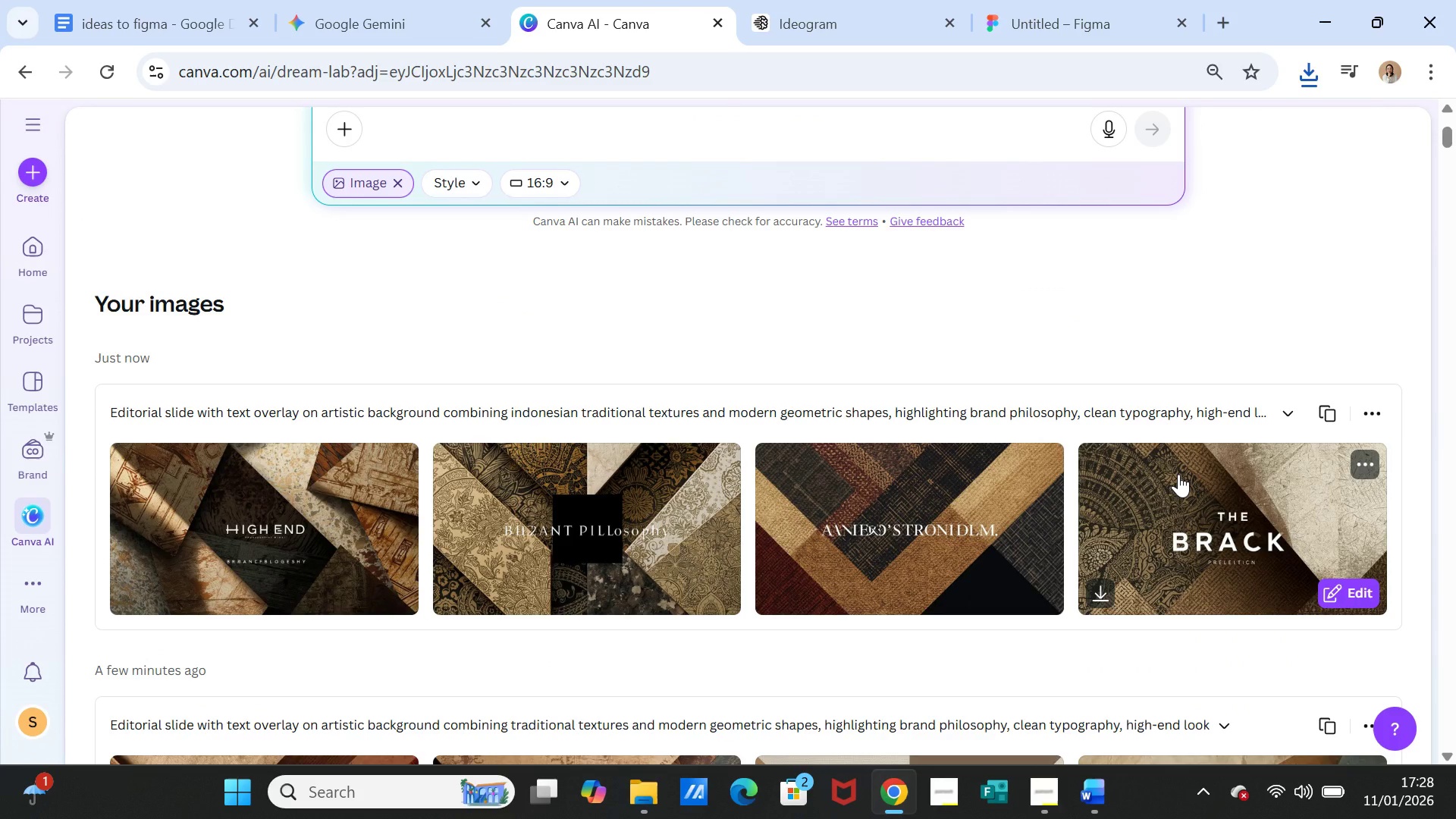 
wait(8.53)
 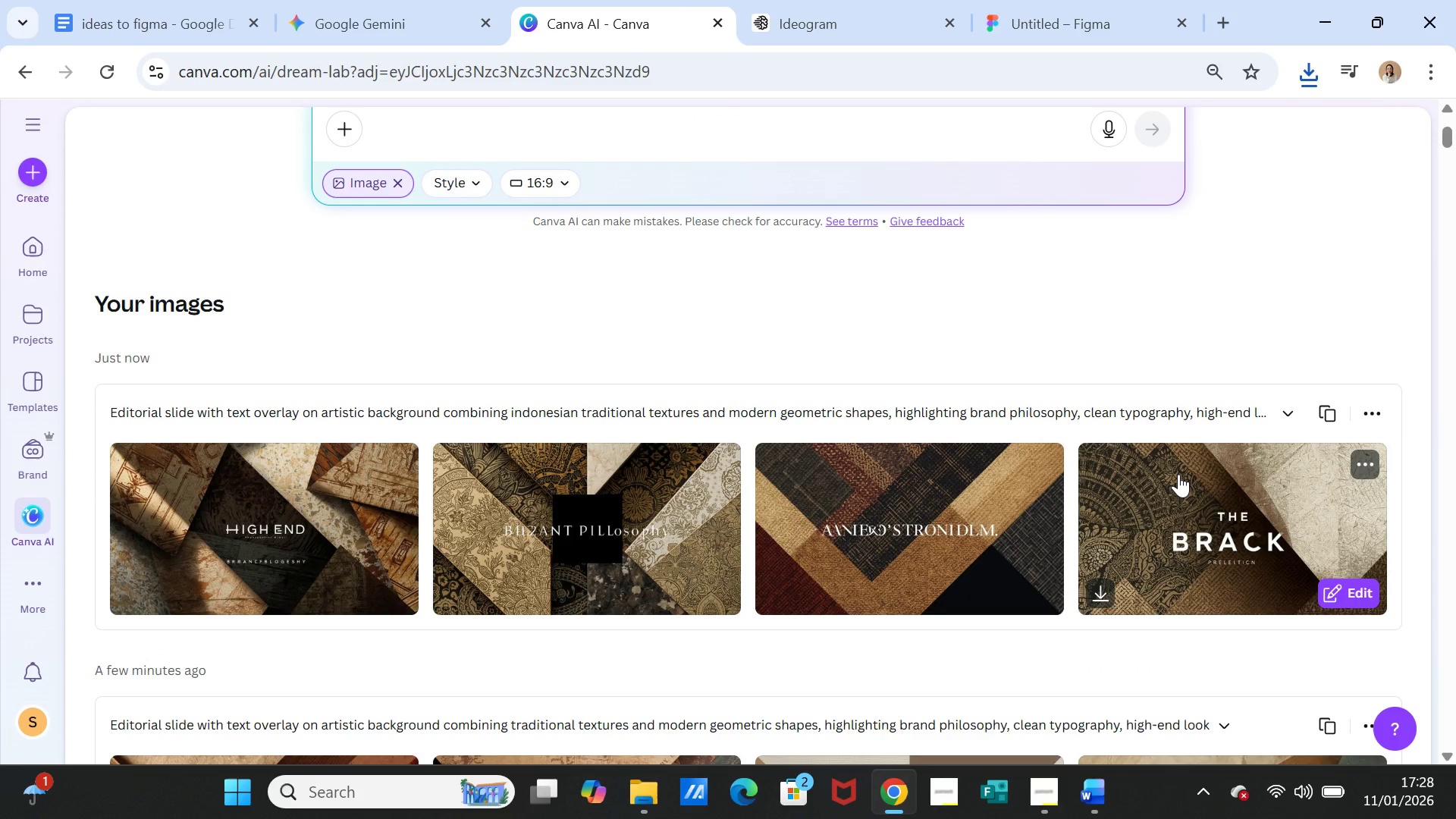 
left_click([692, 585])
 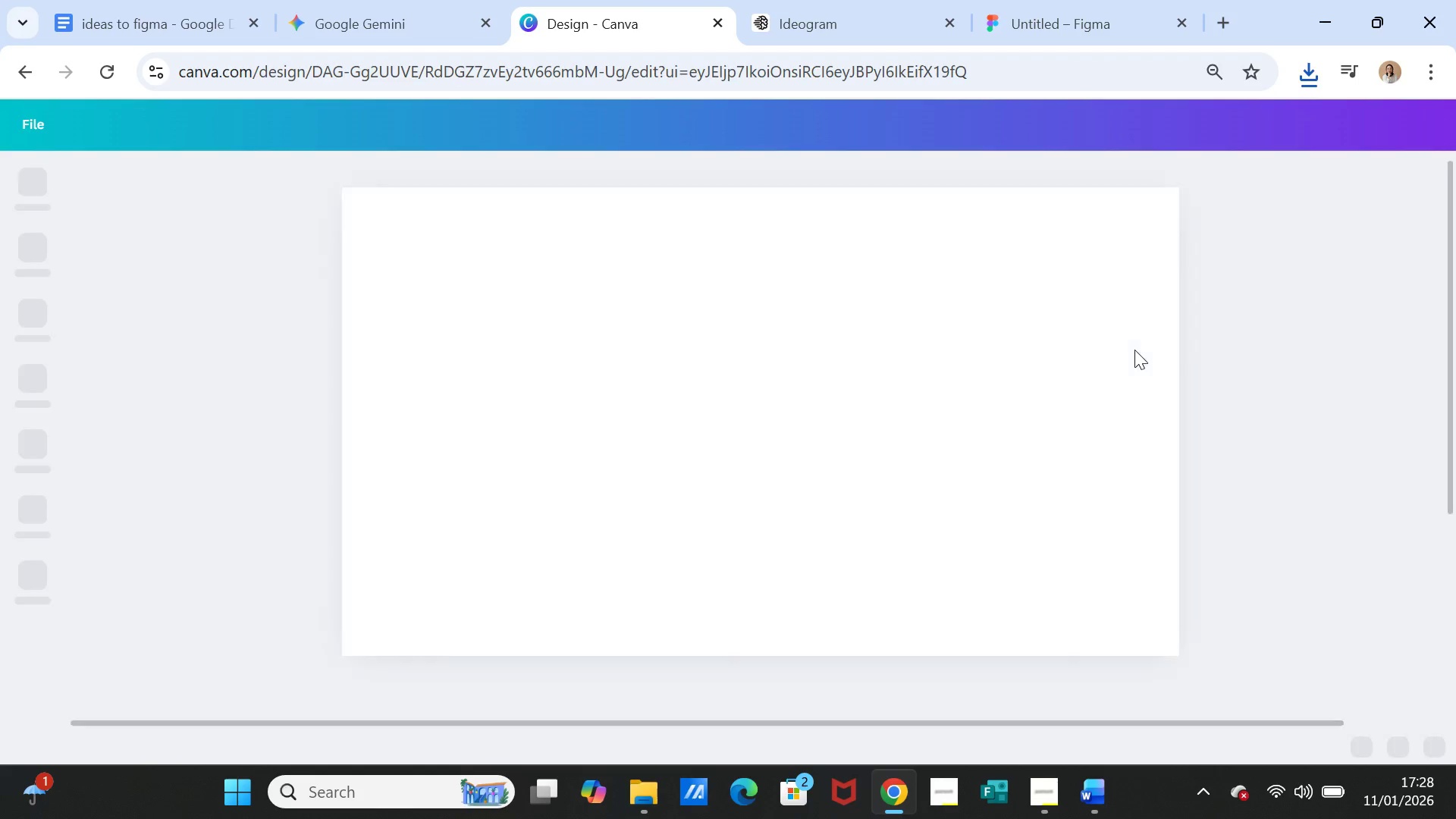 
wait(10.58)
 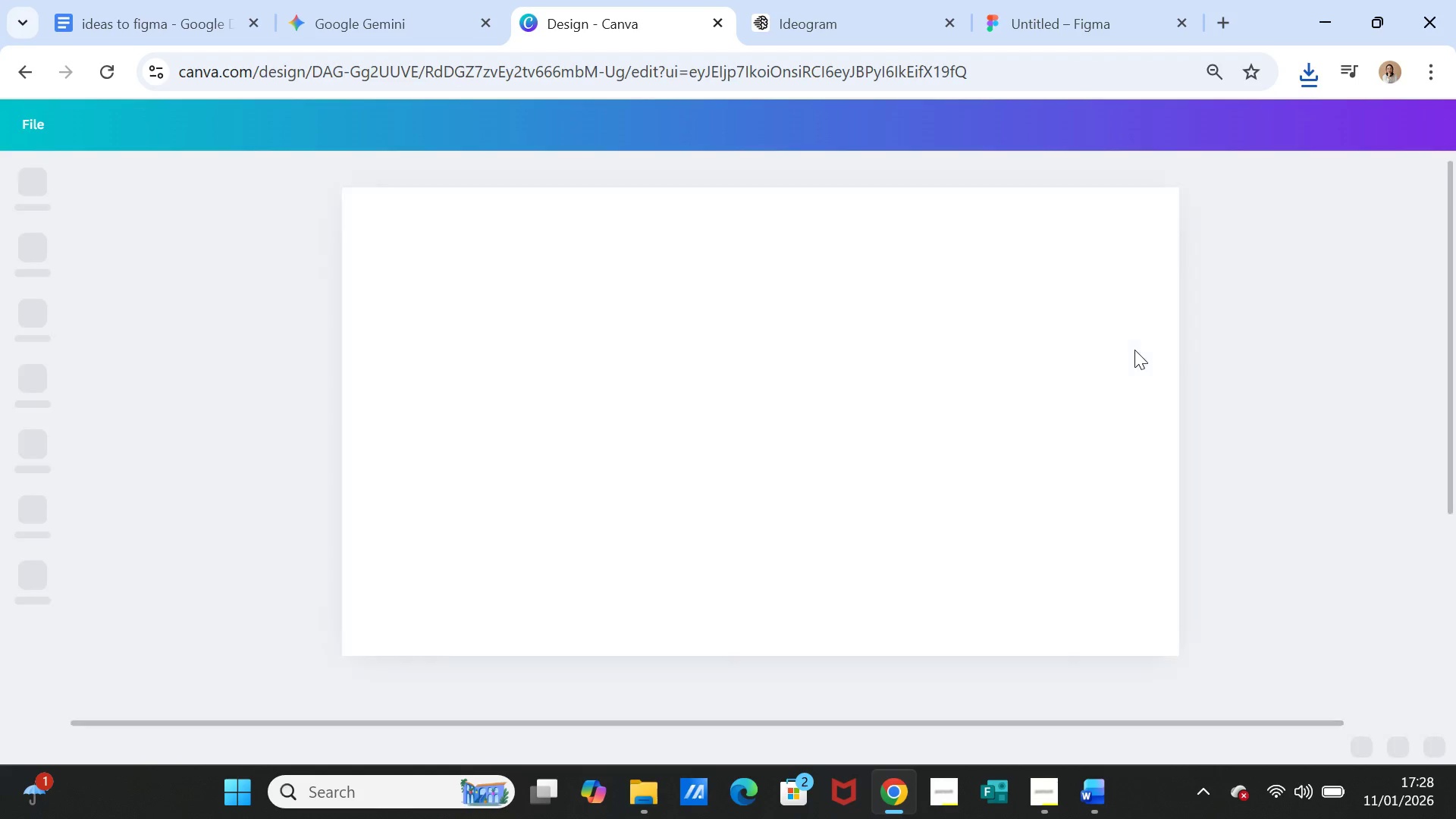 
left_click([312, 442])
 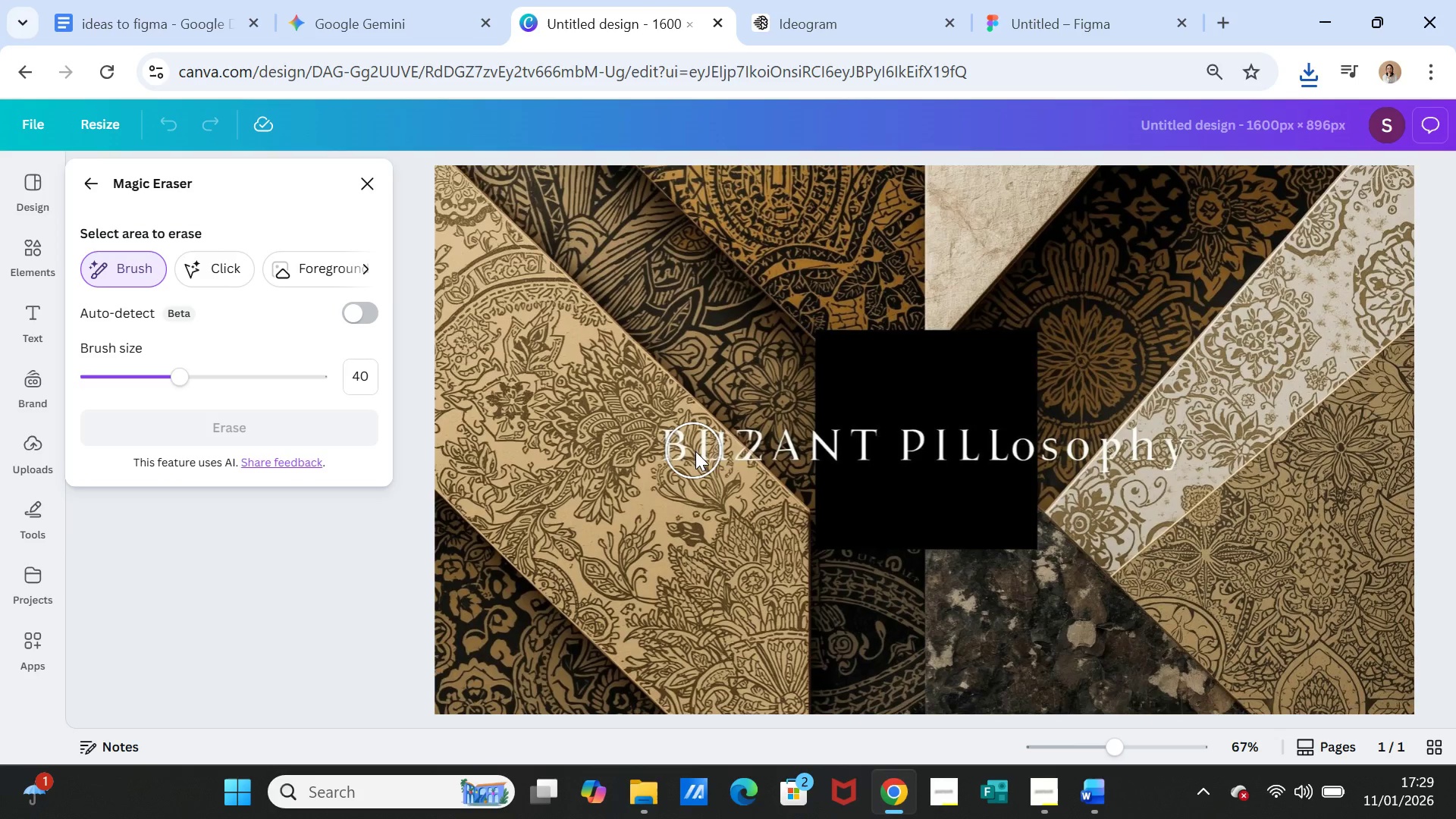 
left_click_drag(start_coordinate=[686, 451], to_coordinate=[1190, 449])
 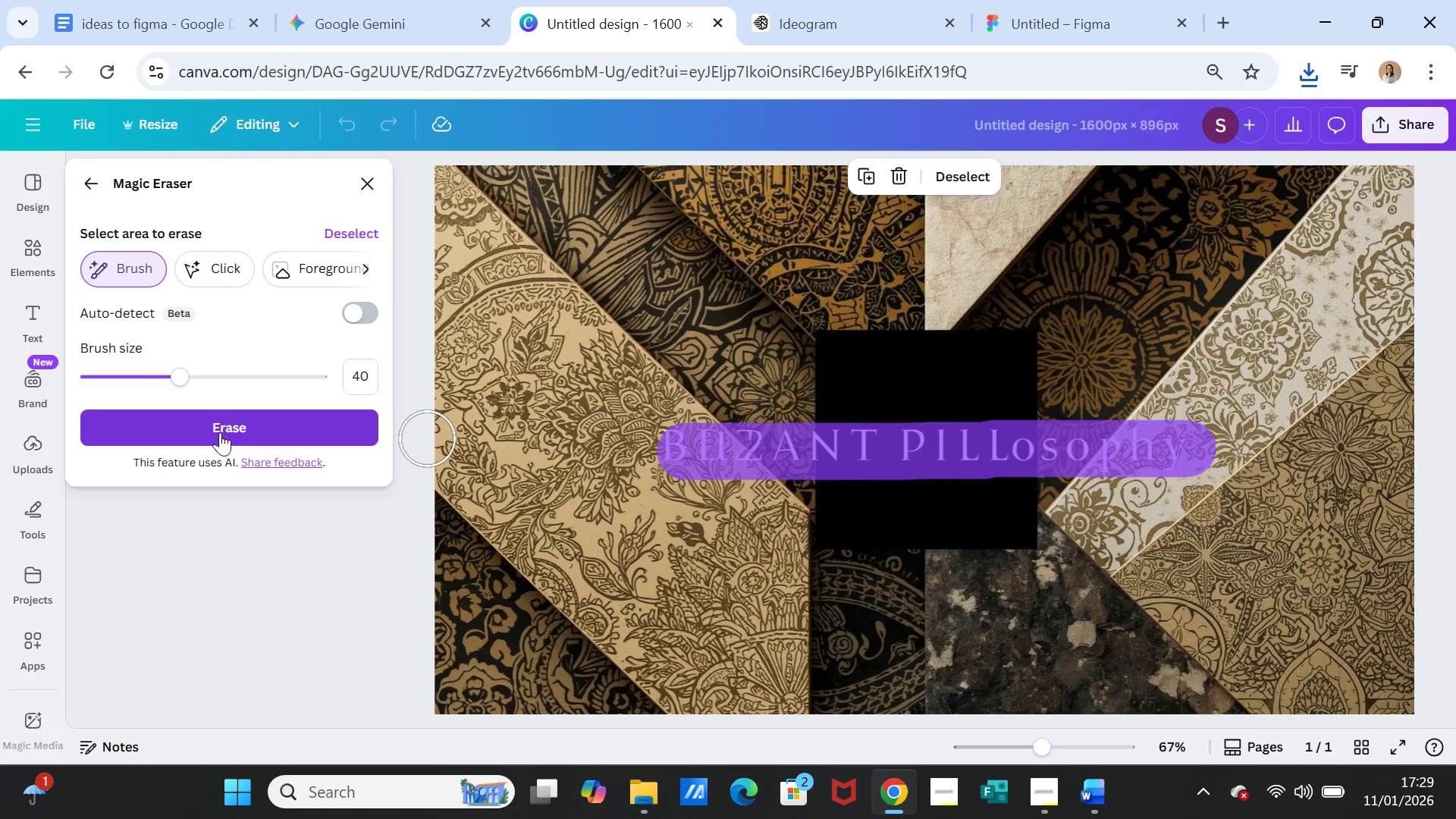 
left_click([220, 432])
 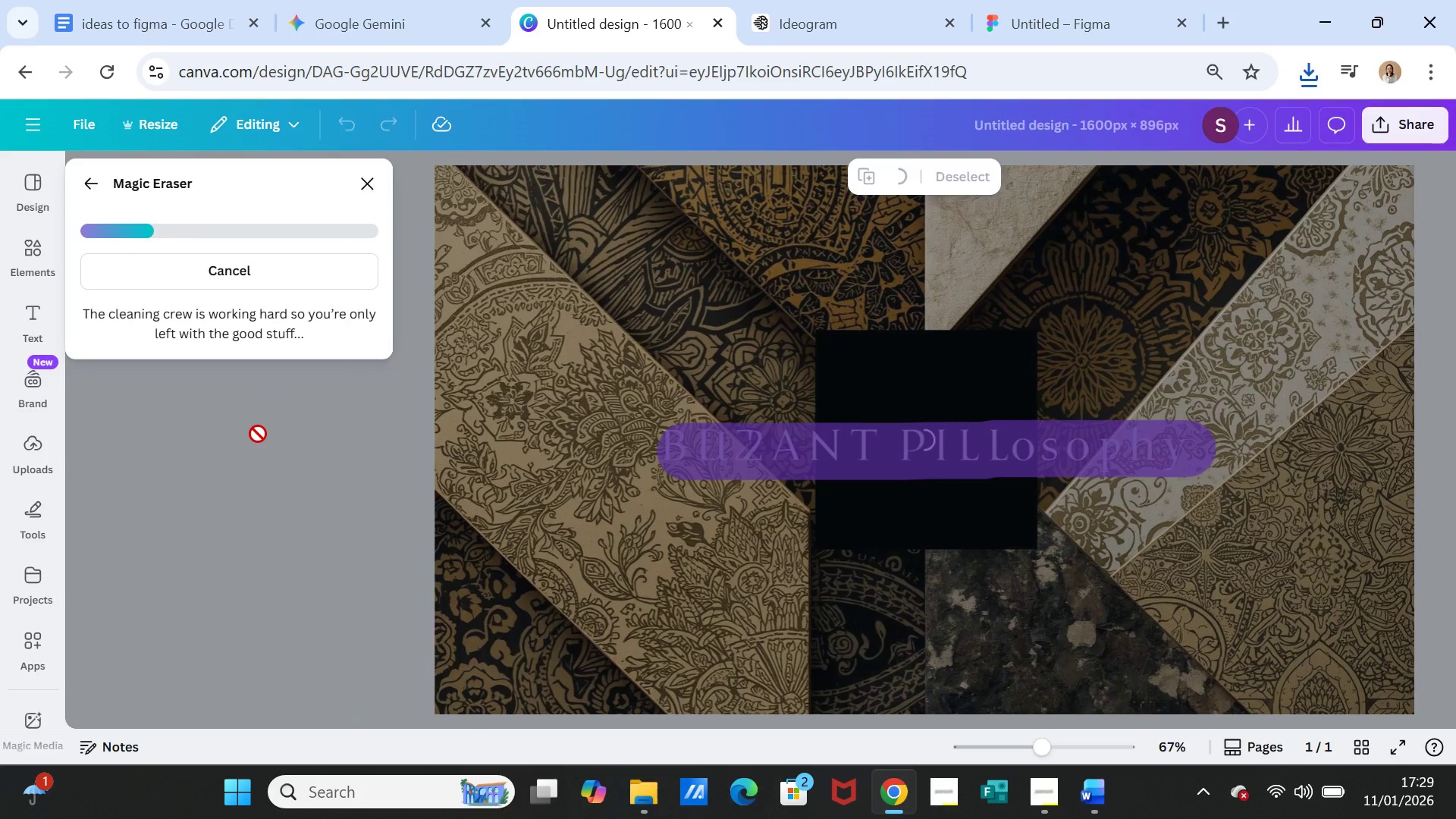 
wait(9.86)
 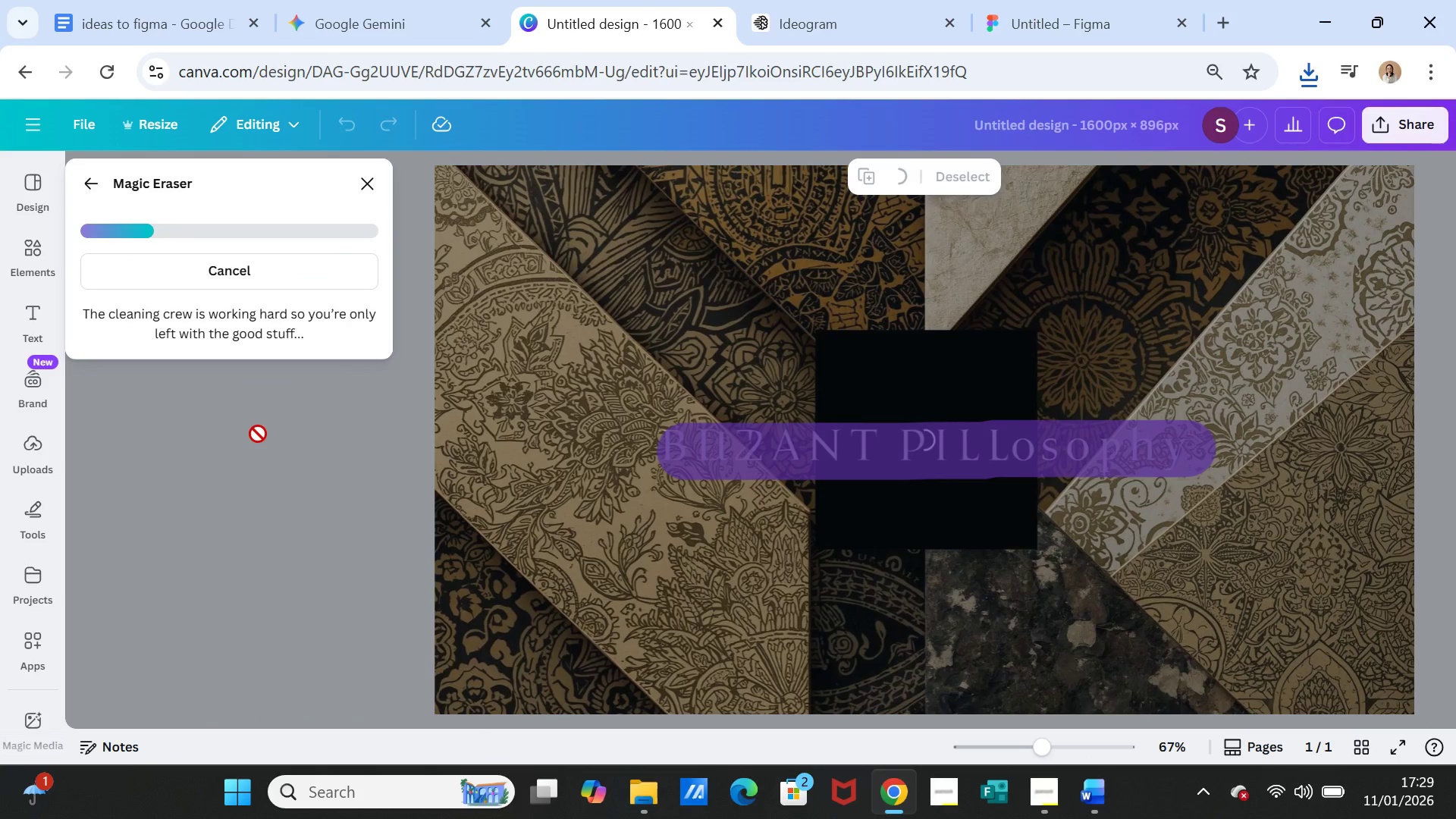 
left_click([366, 184])
 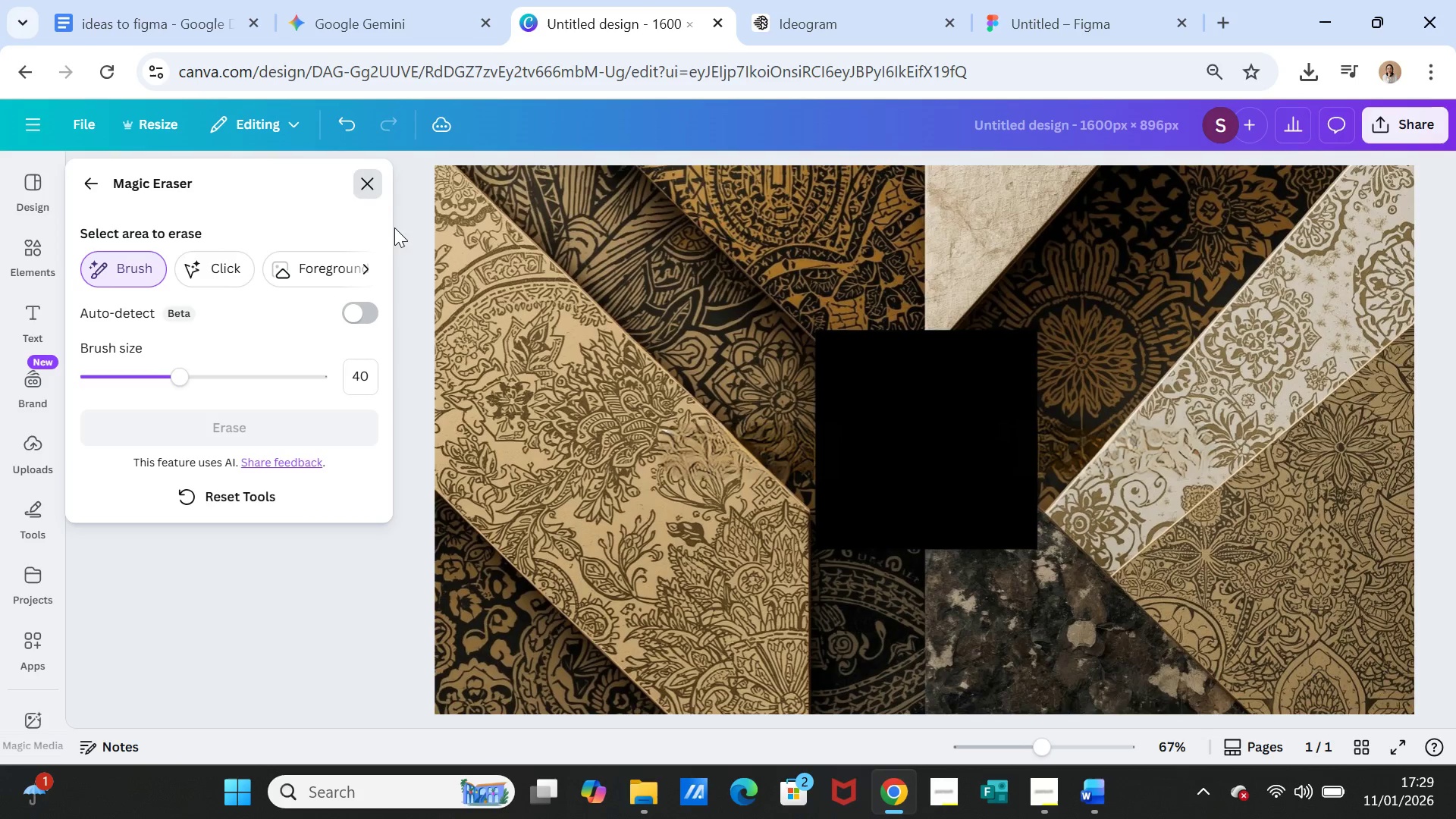 
mouse_move([410, 228])
 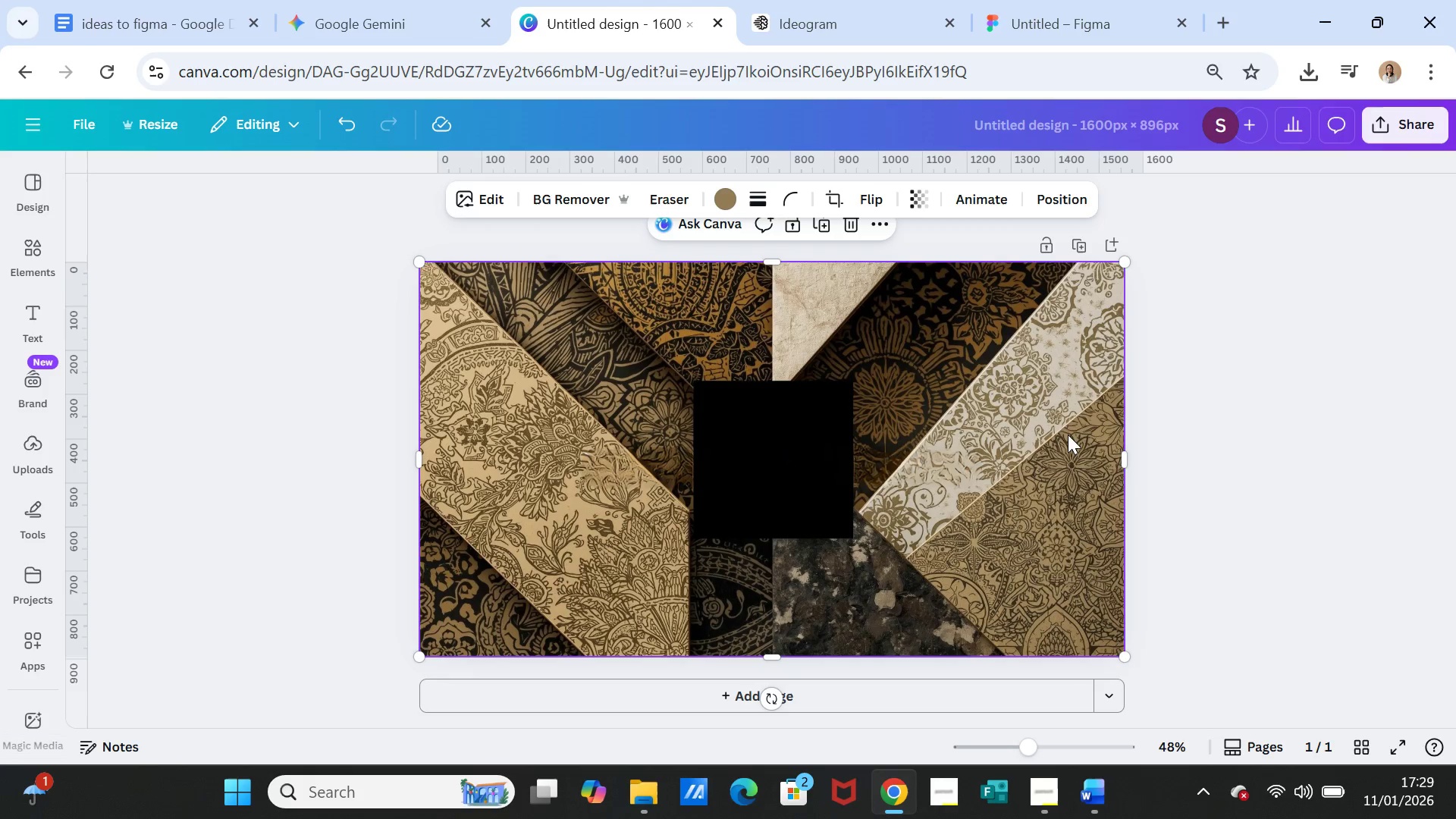 
left_click([1067, 435])
 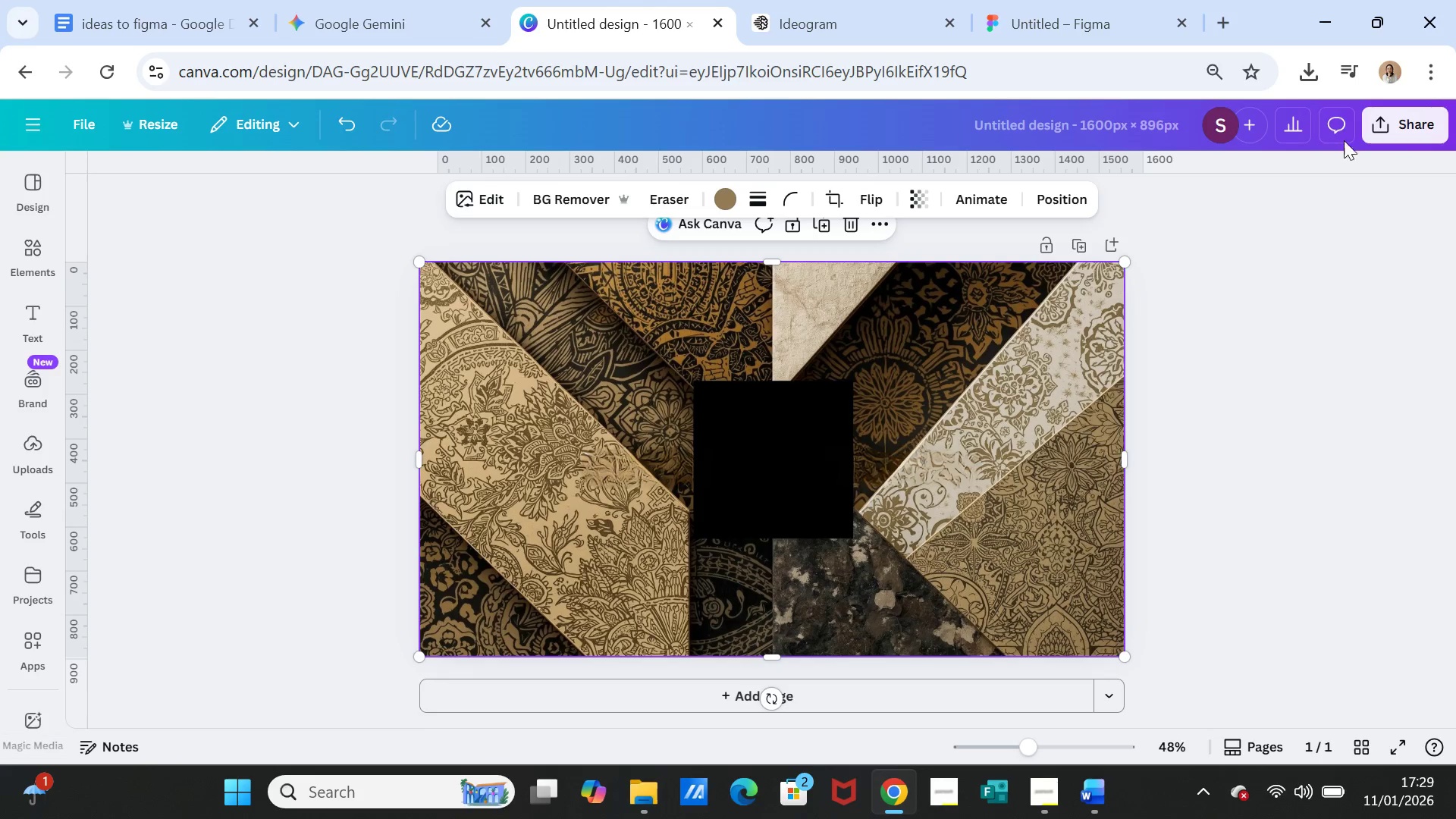 
left_click([1371, 128])
 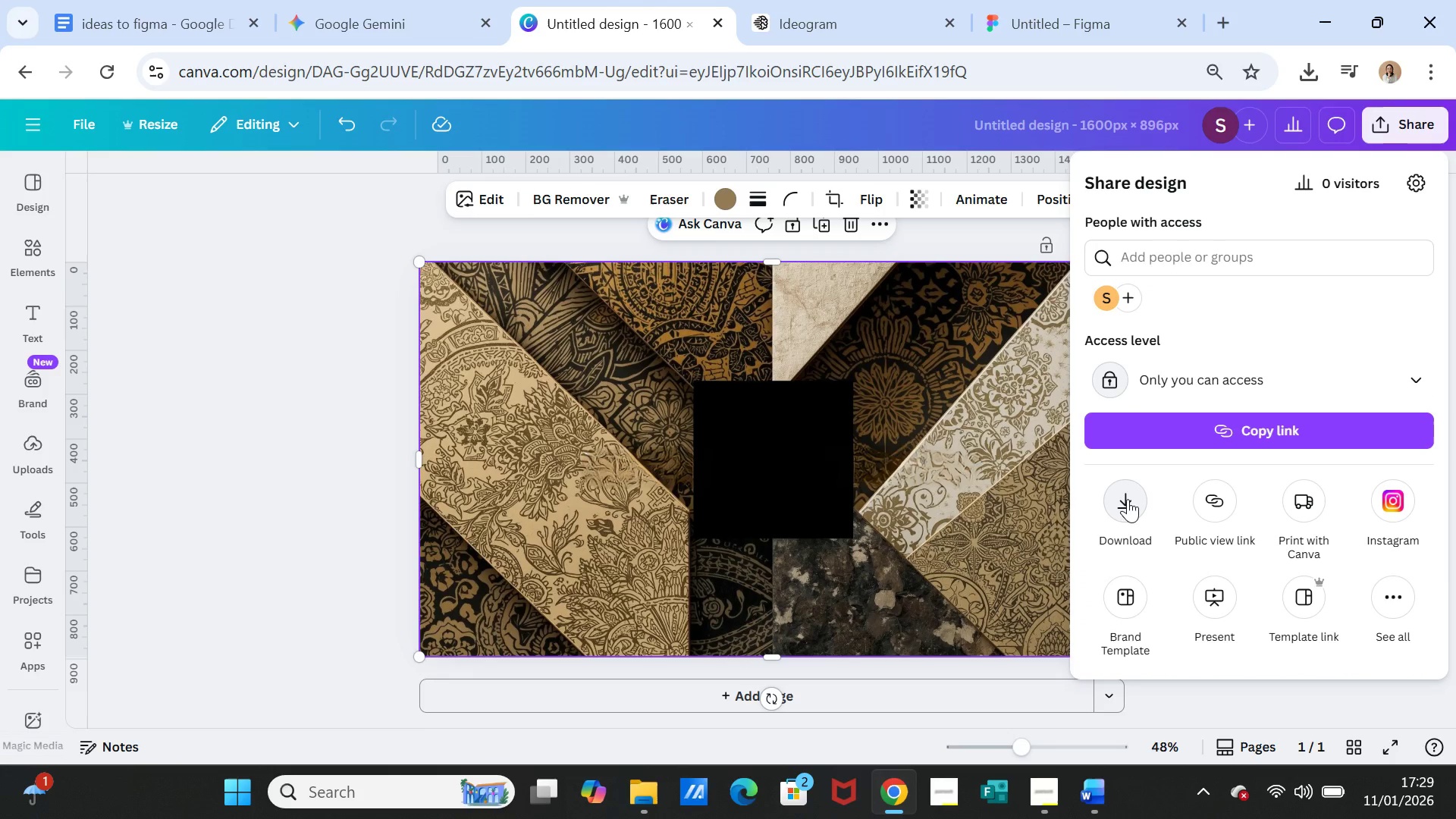 
left_click([1128, 500])
 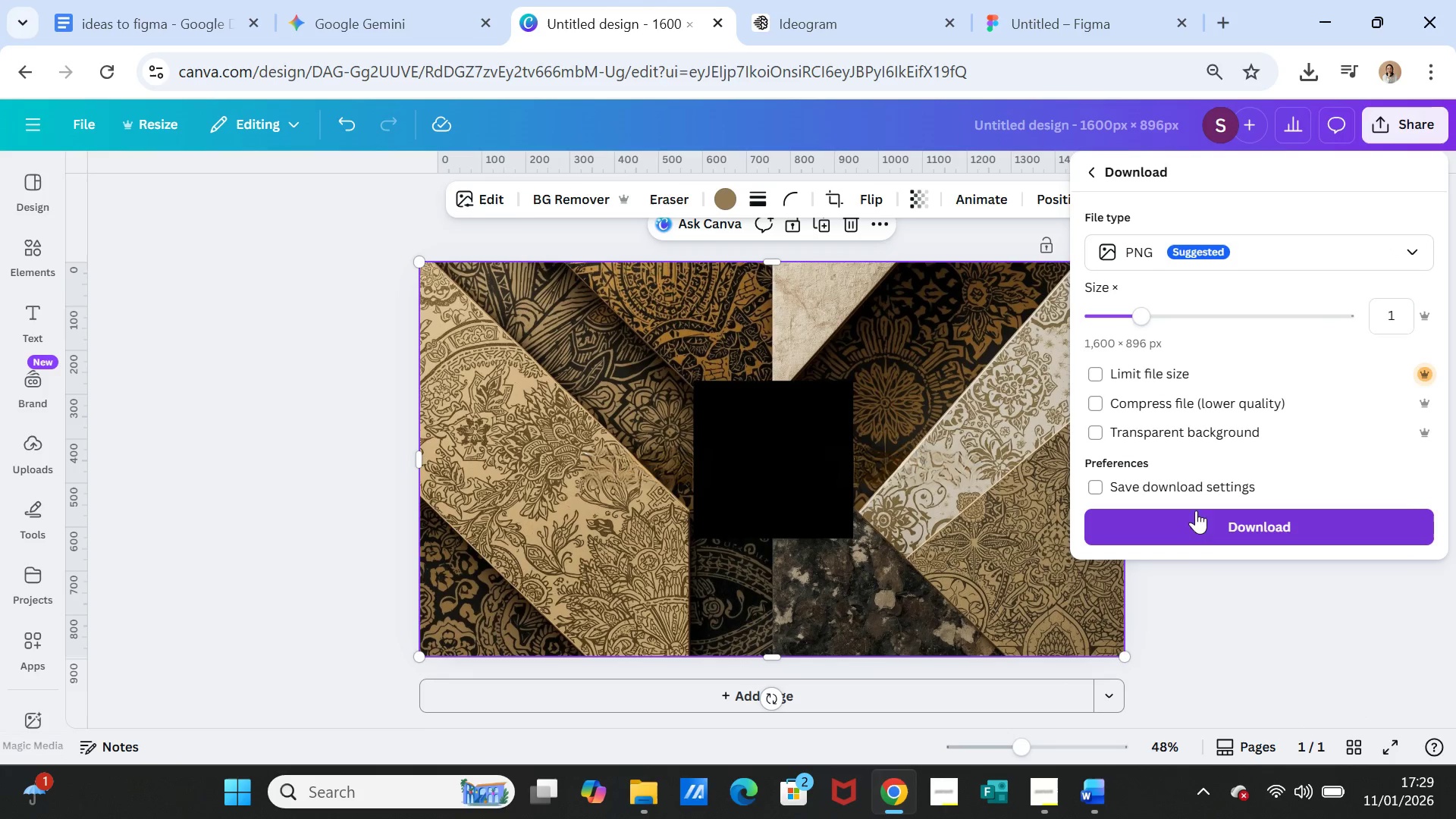 
left_click([1197, 534])
 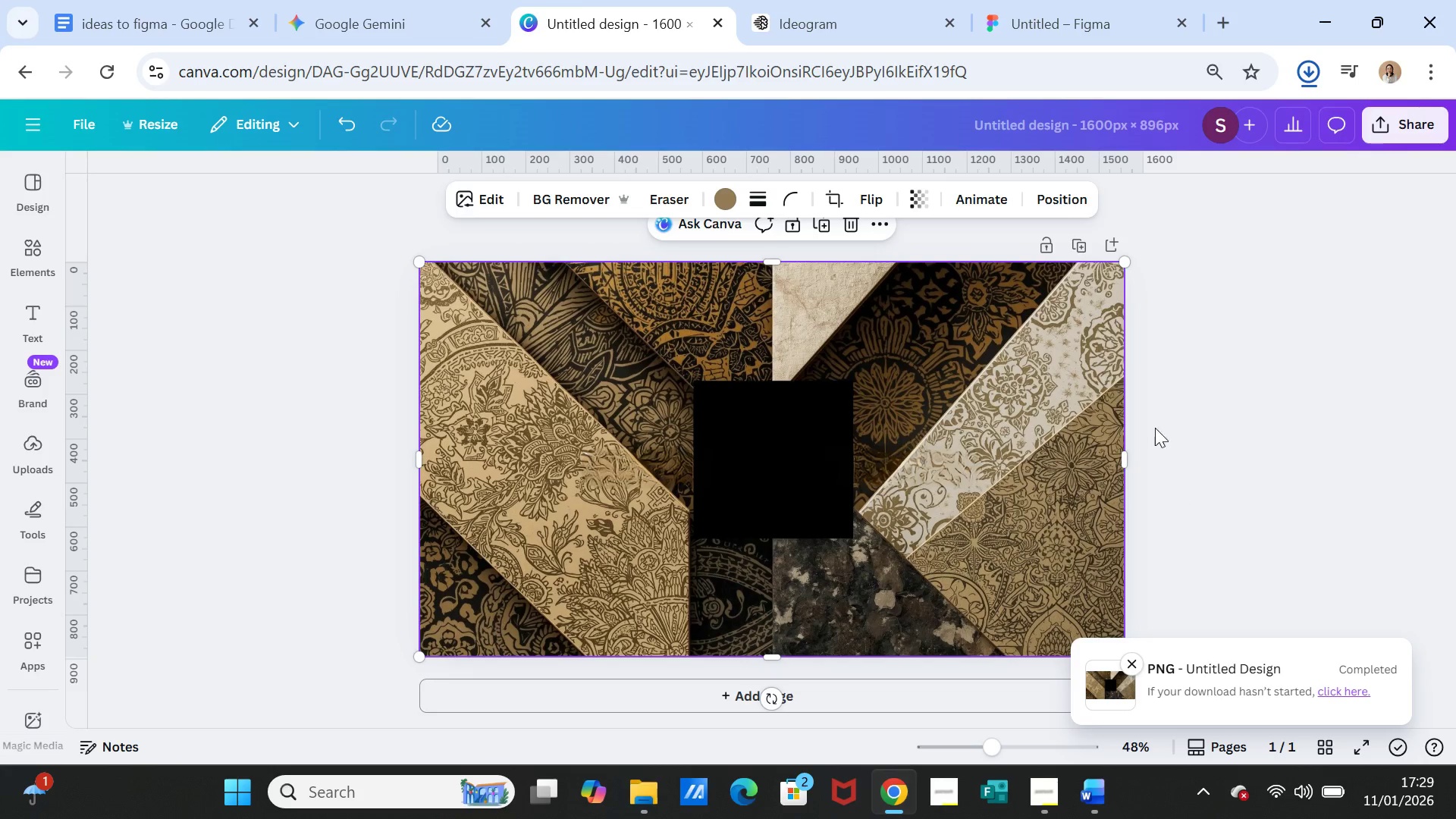 
wait(7.31)
 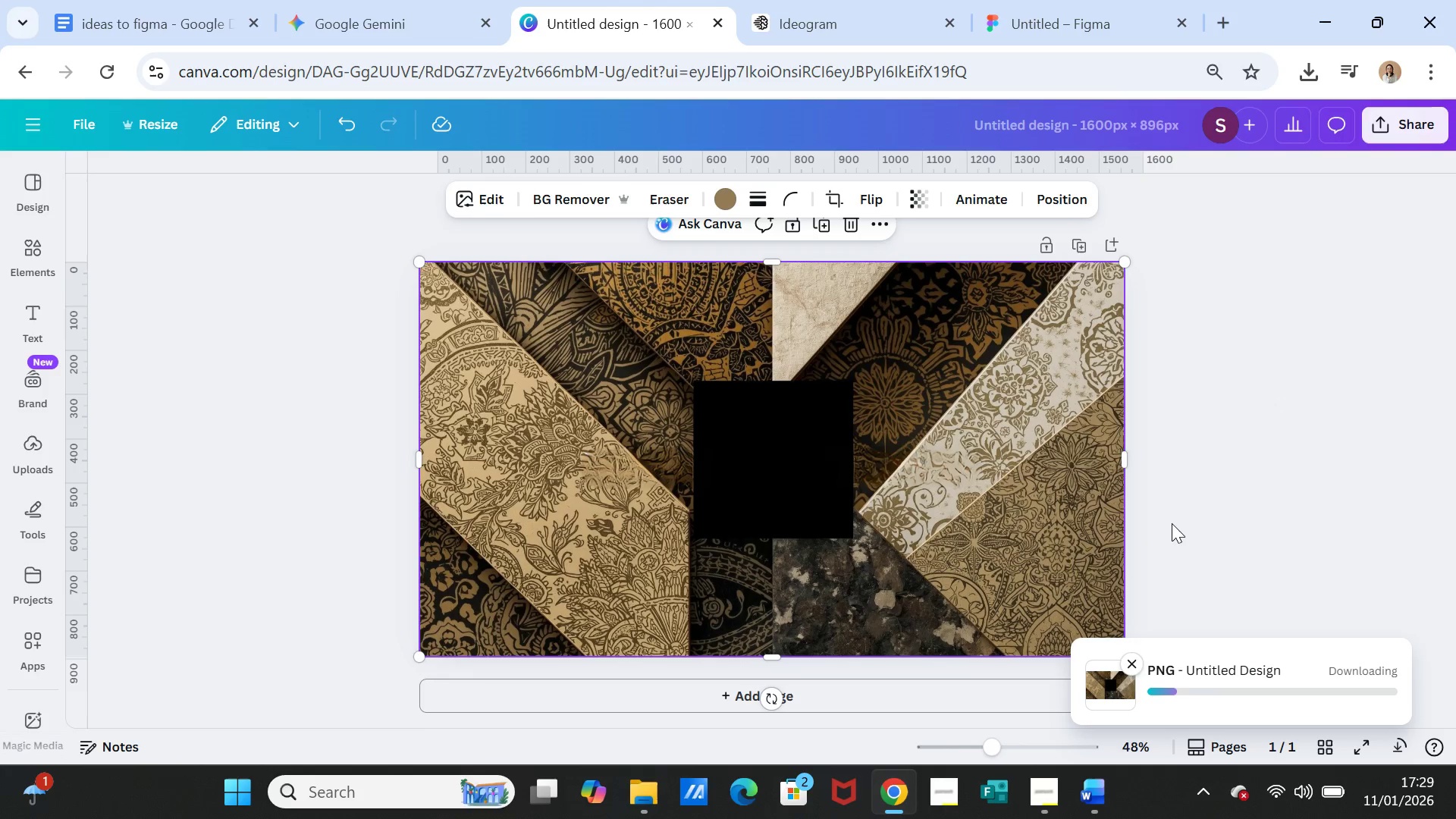 
left_click([1037, 39])
 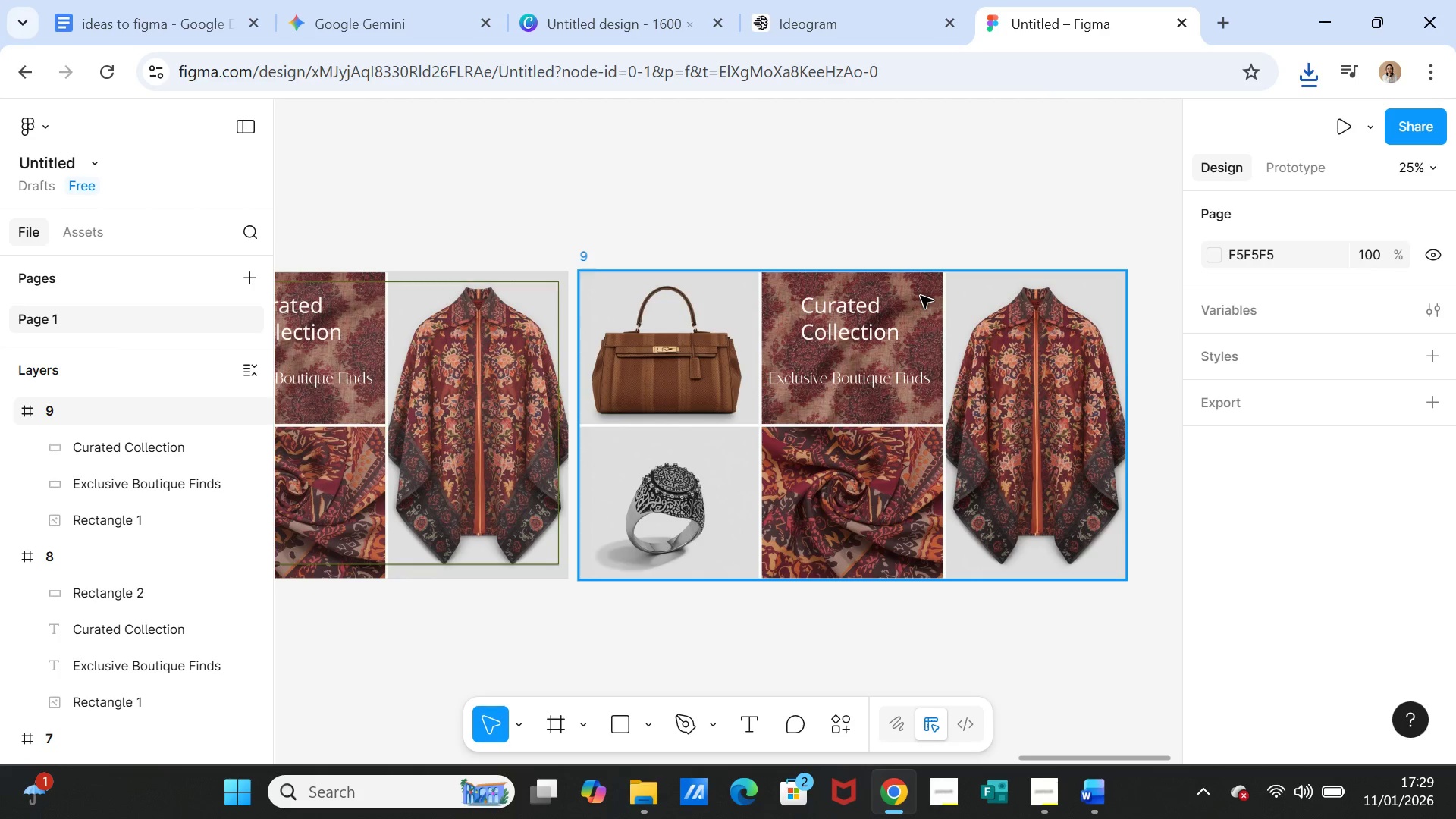 
left_click([922, 296])
 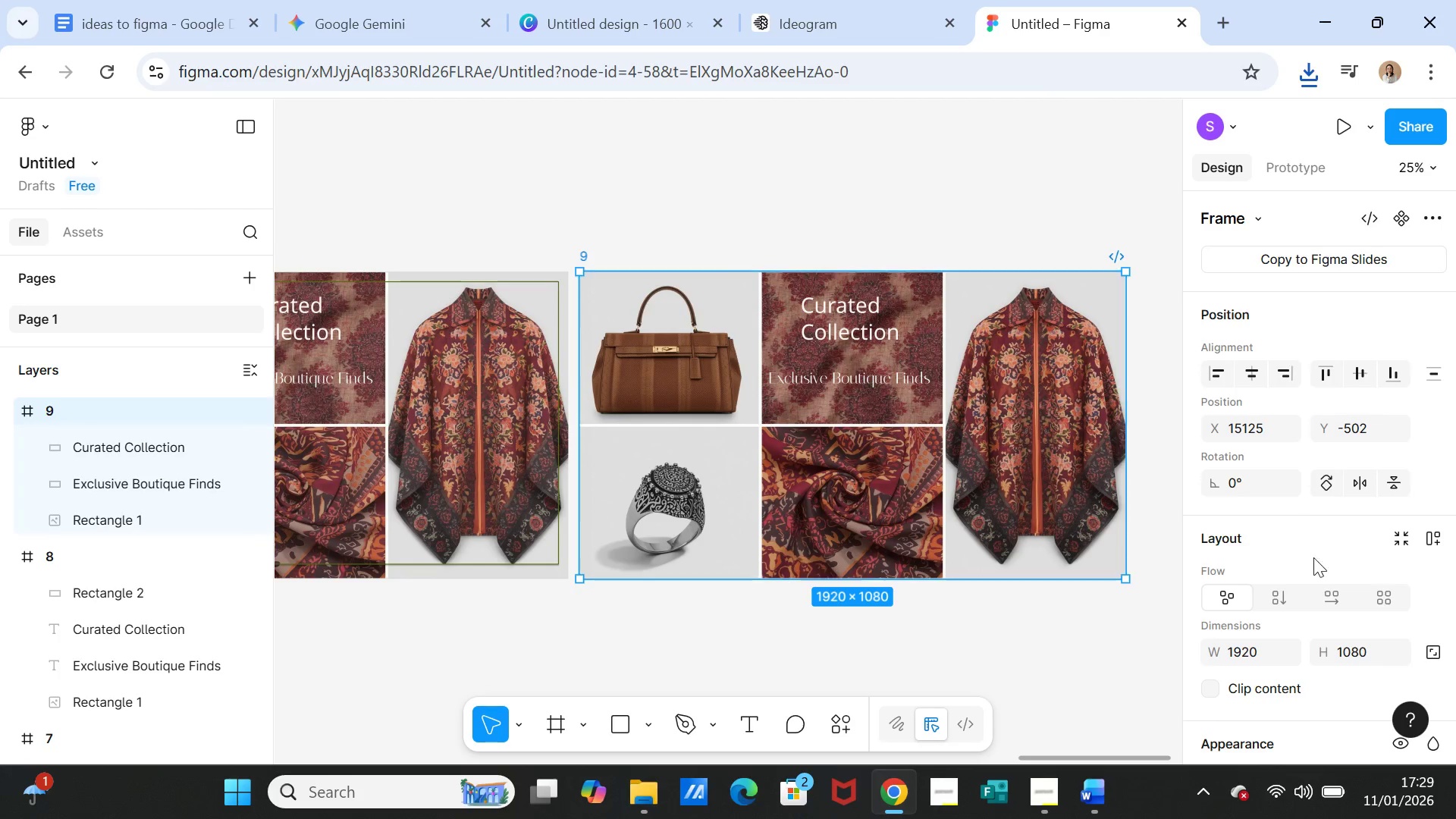 
scroll: coordinate [1246, 592], scroll_direction: down, amount: 4.0
 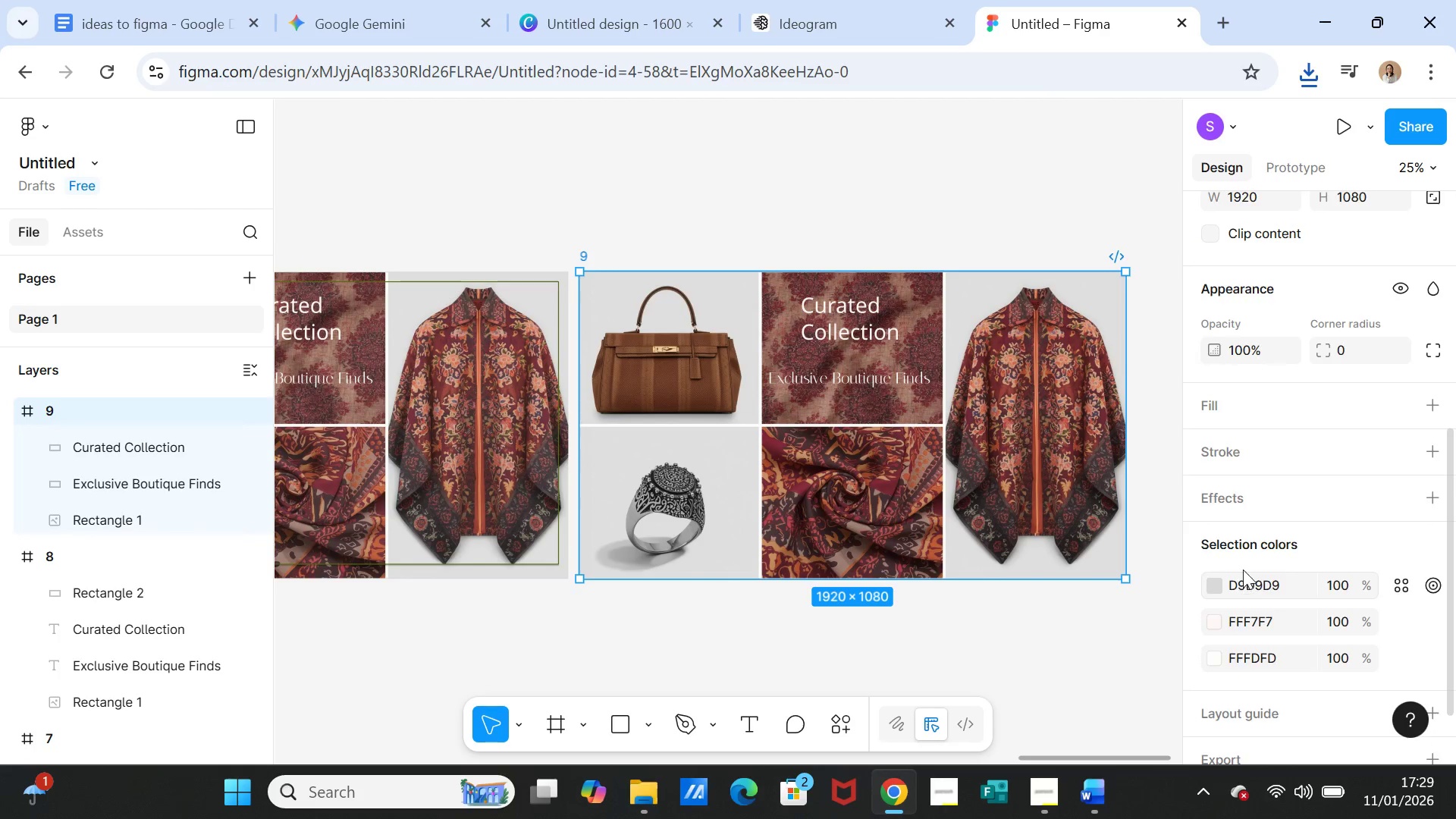 
scroll: coordinate [1243, 559], scroll_direction: up, amount: 3.0
 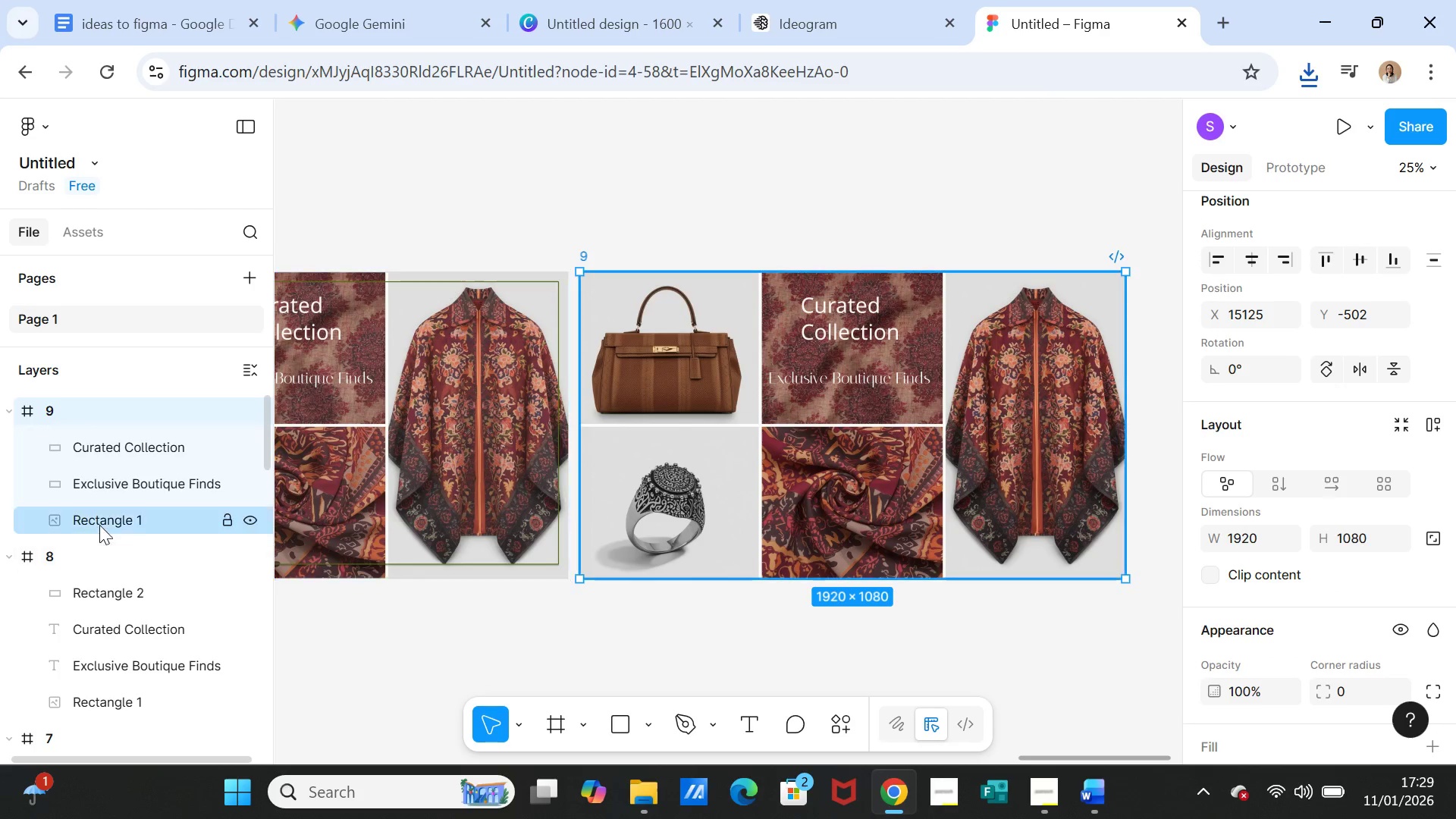 
left_click([99, 521])
 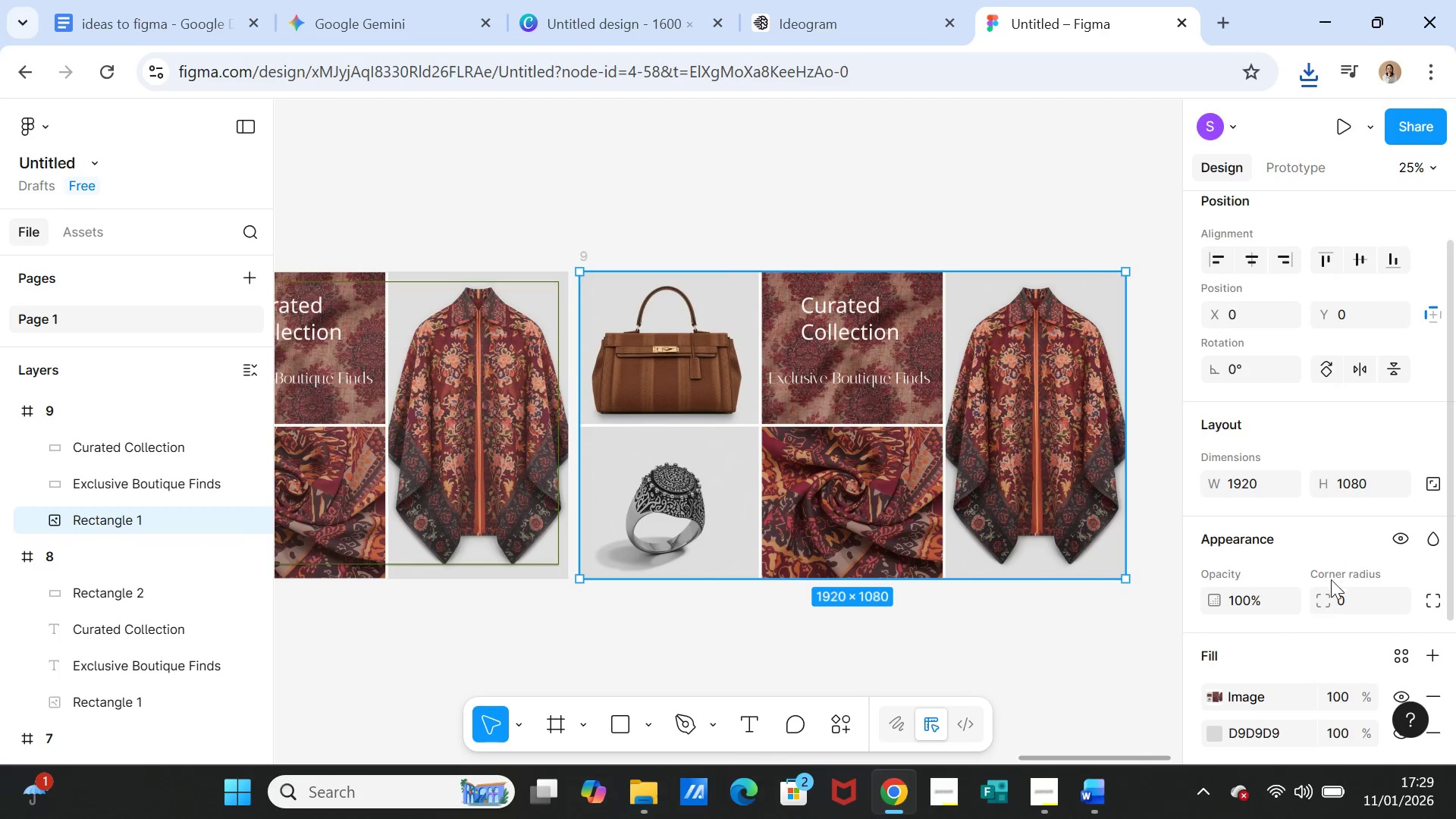 
scroll: coordinate [1326, 589], scroll_direction: down, amount: 3.0
 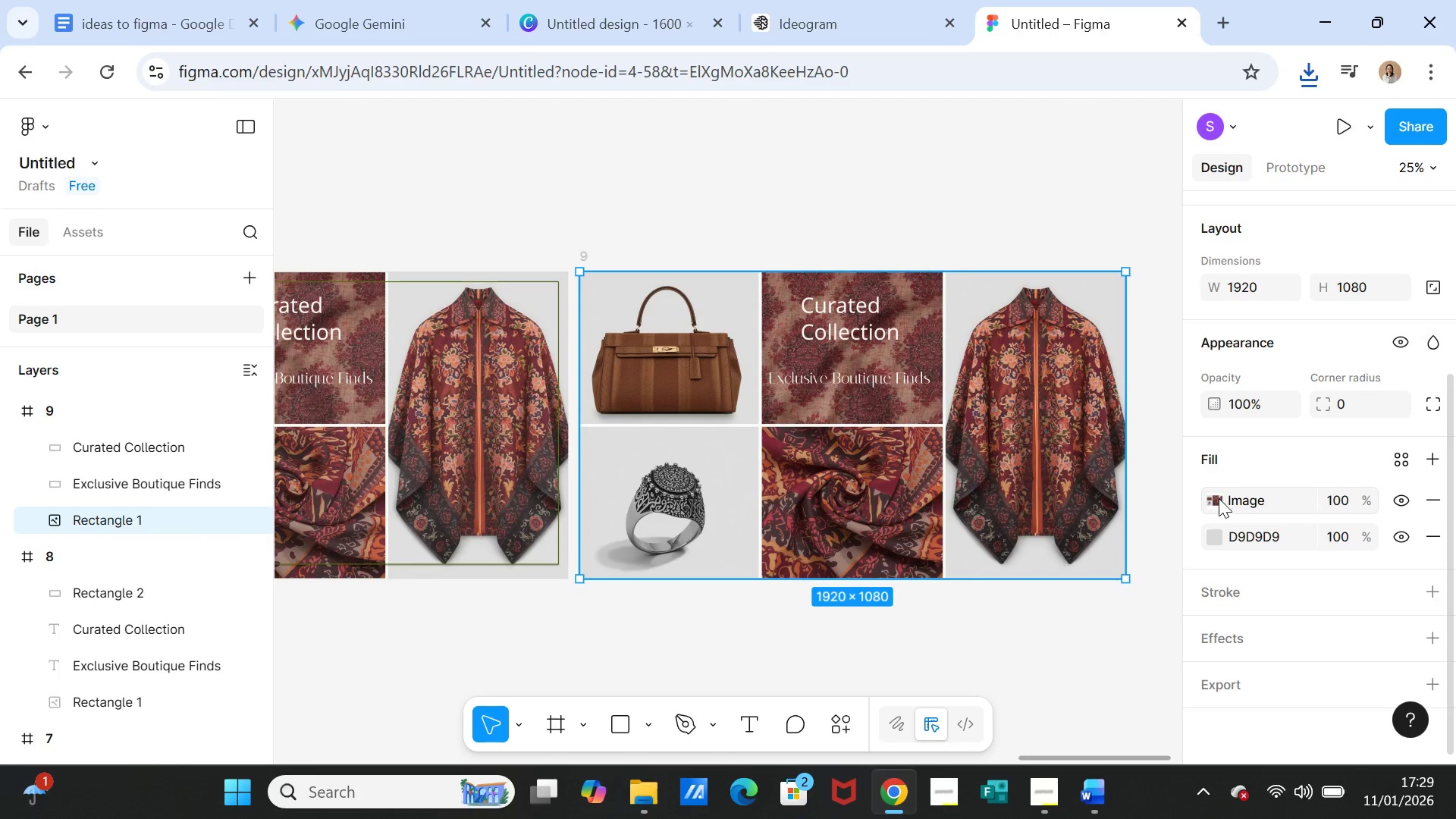 
left_click([1217, 497])
 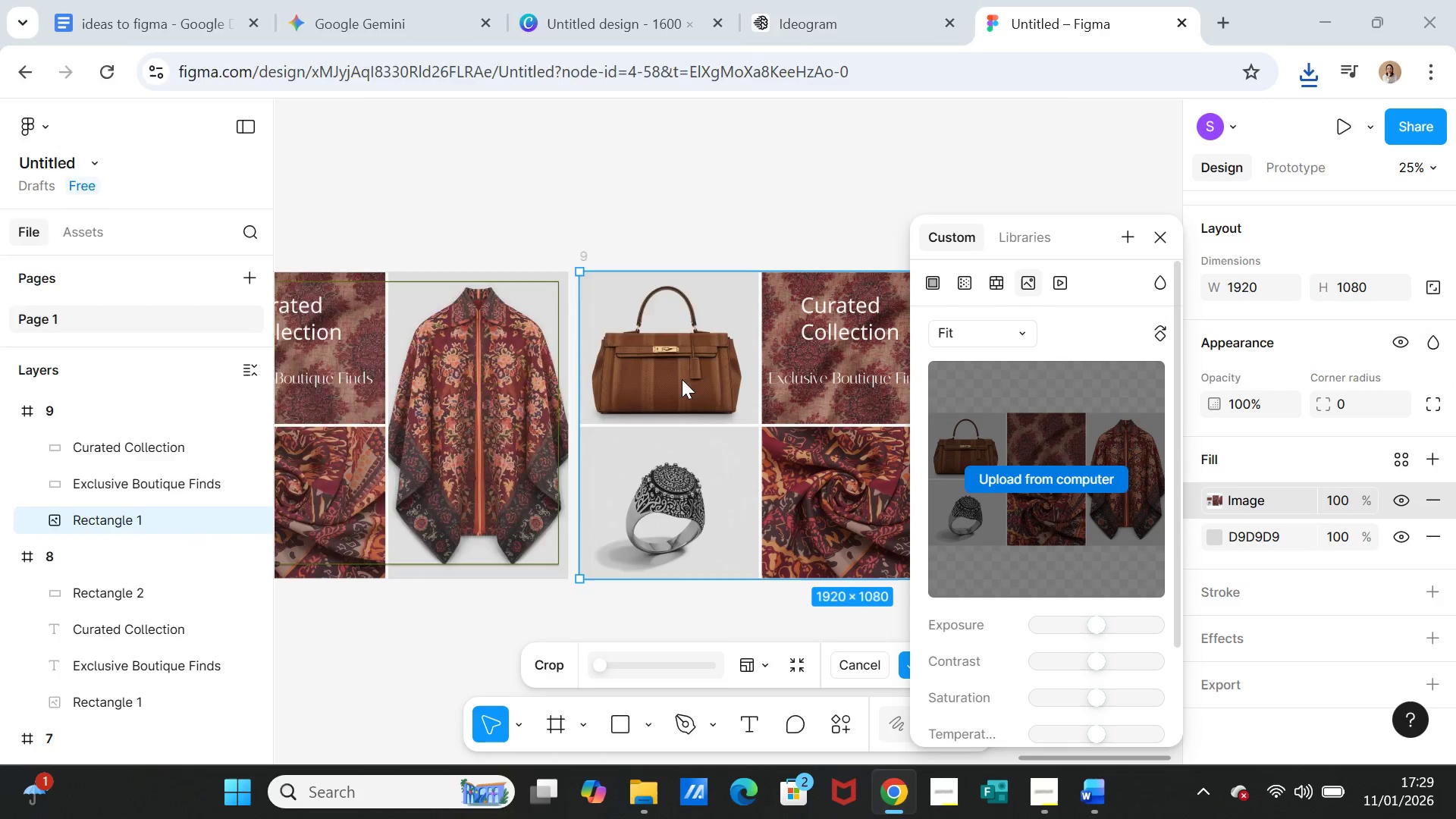 
wait(5.83)
 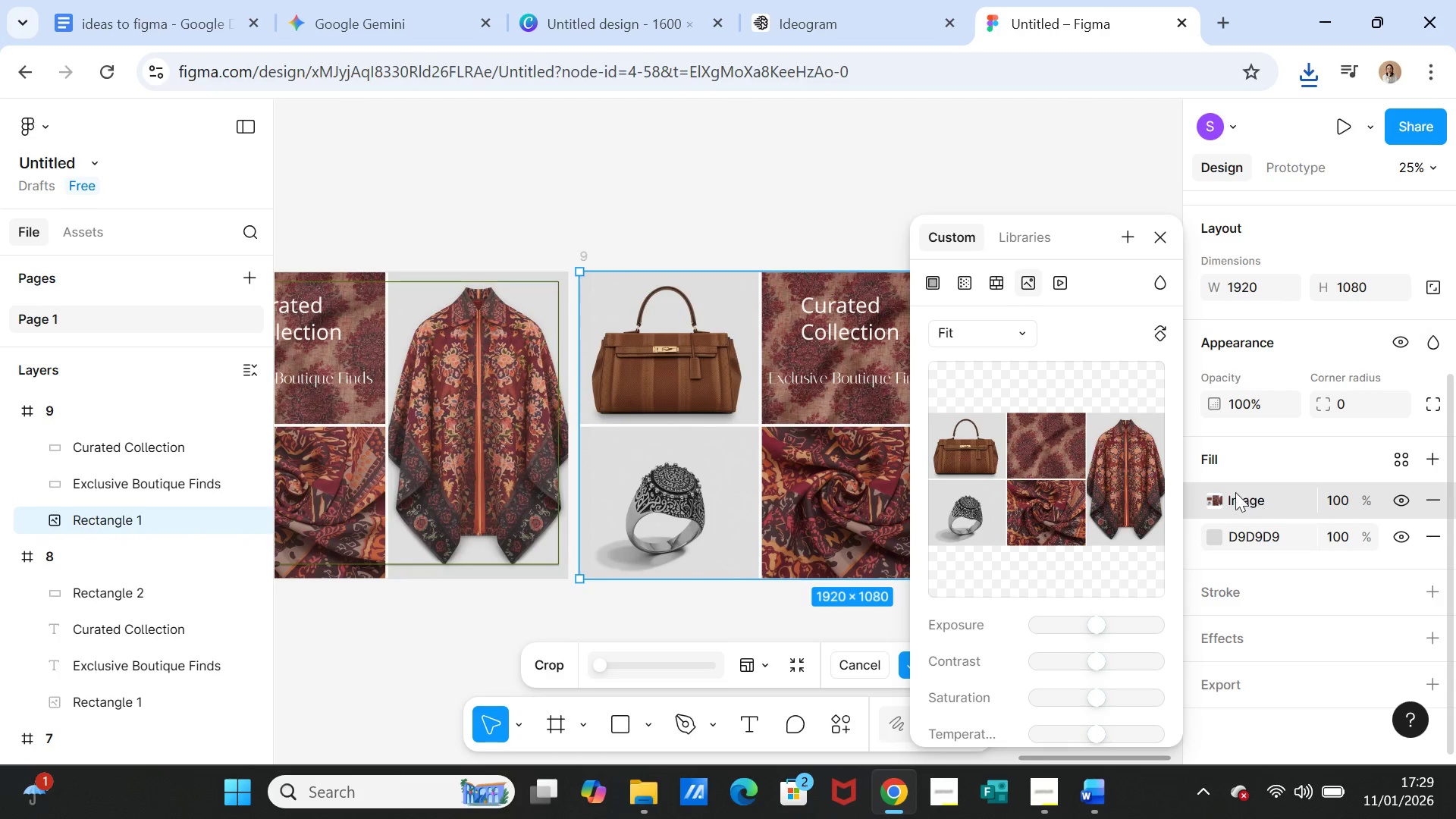 
left_click([327, 209])
 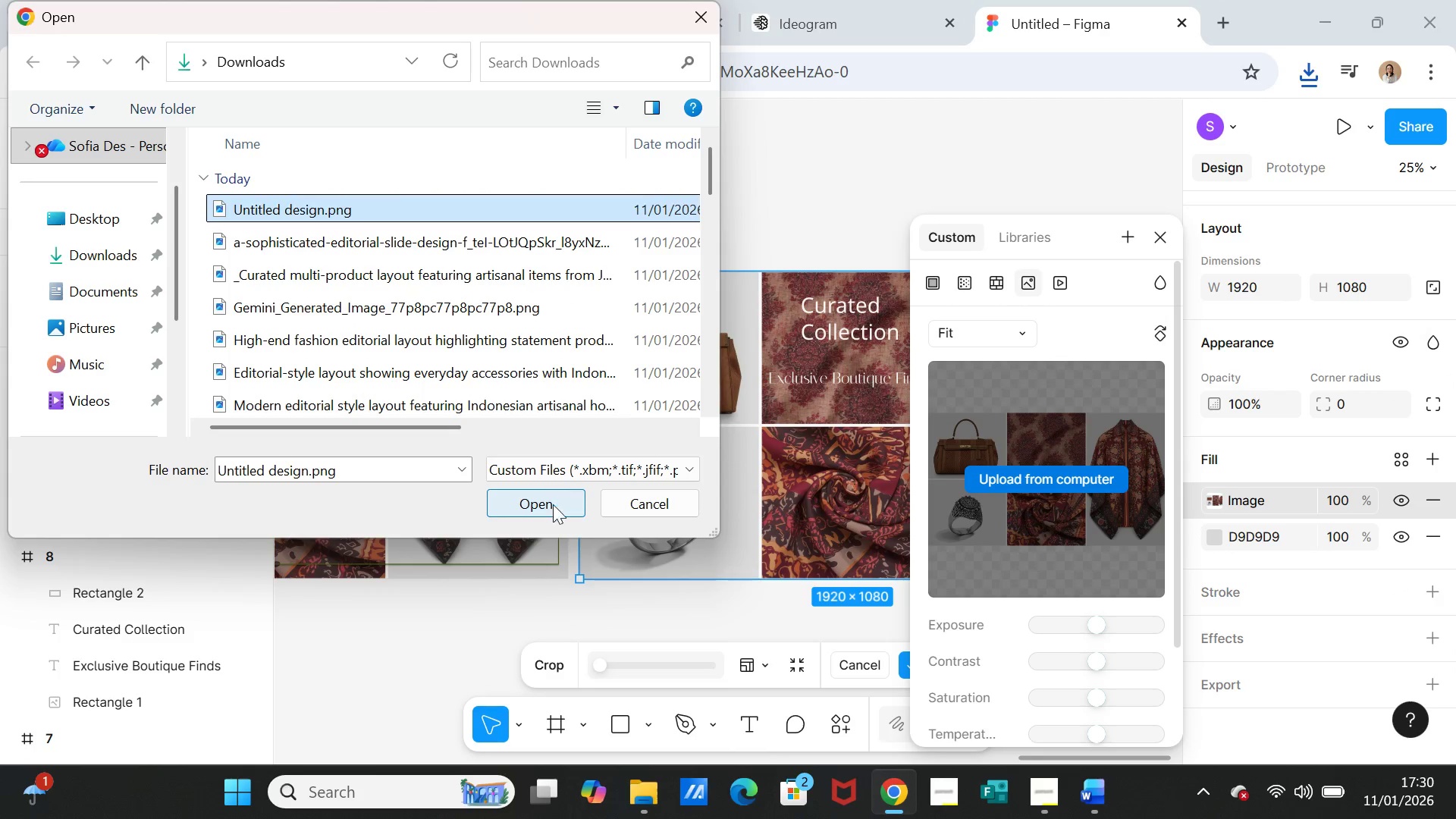 
left_click([553, 504])
 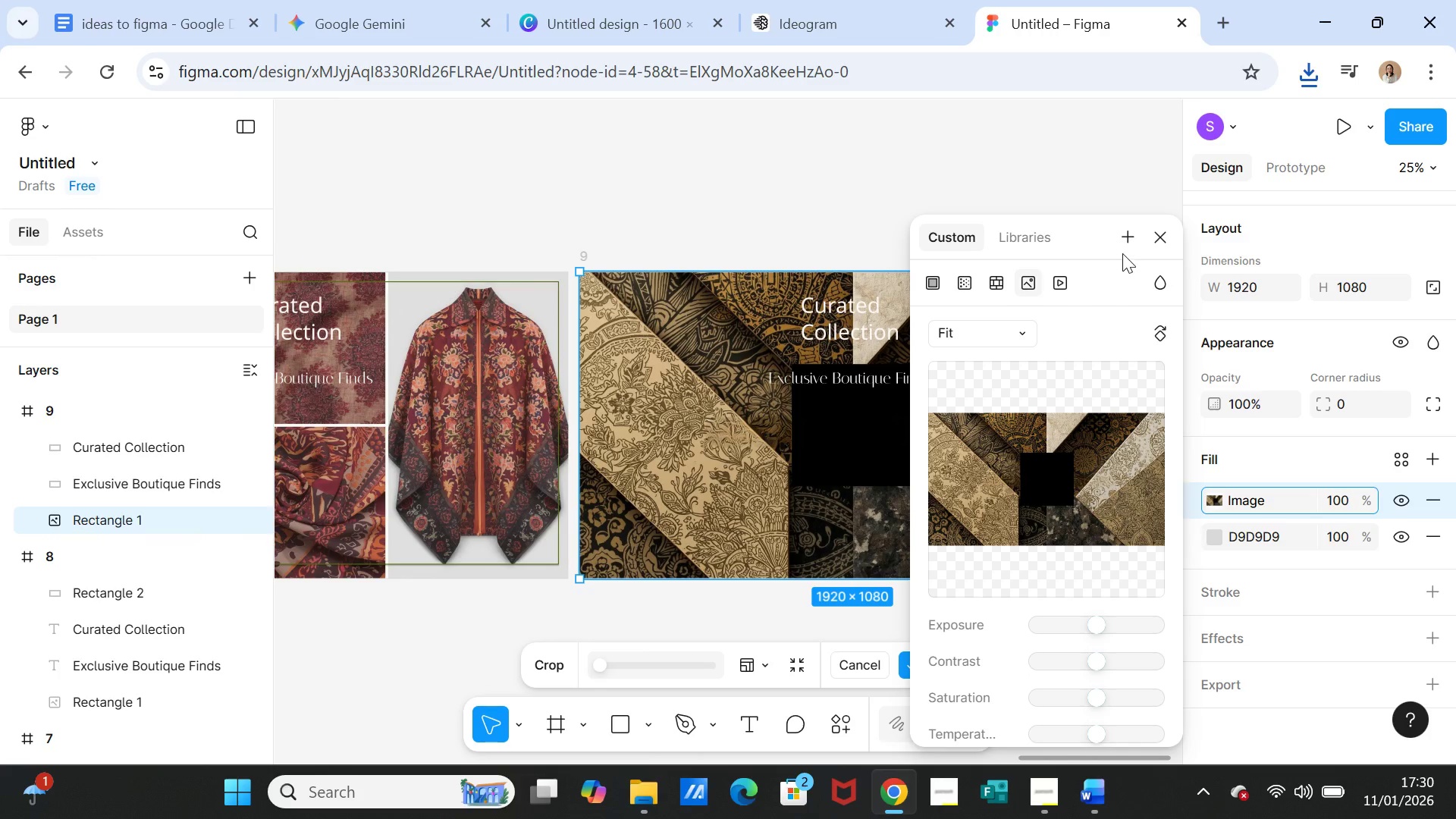 
left_click([1162, 231])
 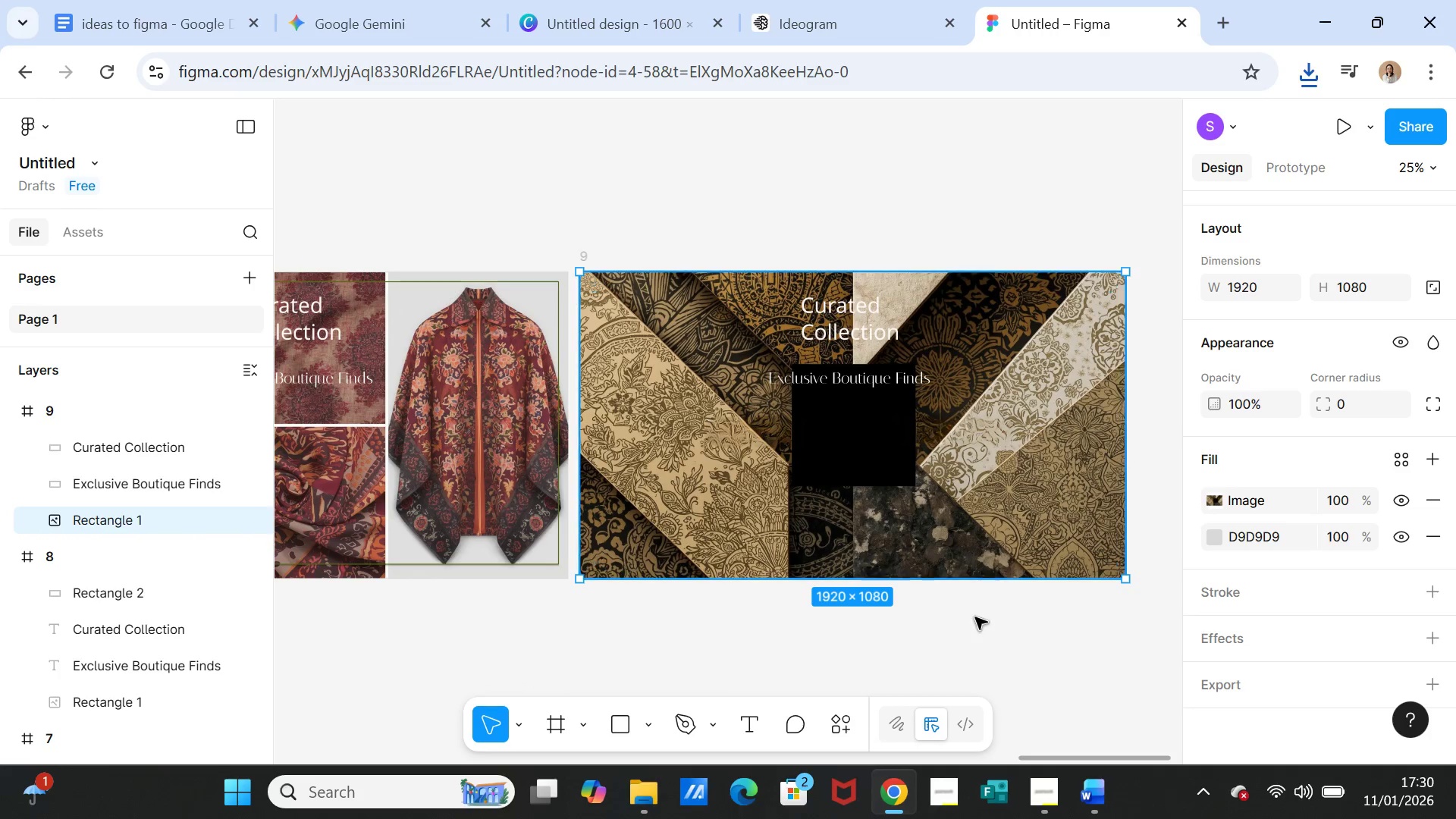 
left_click([975, 617])
 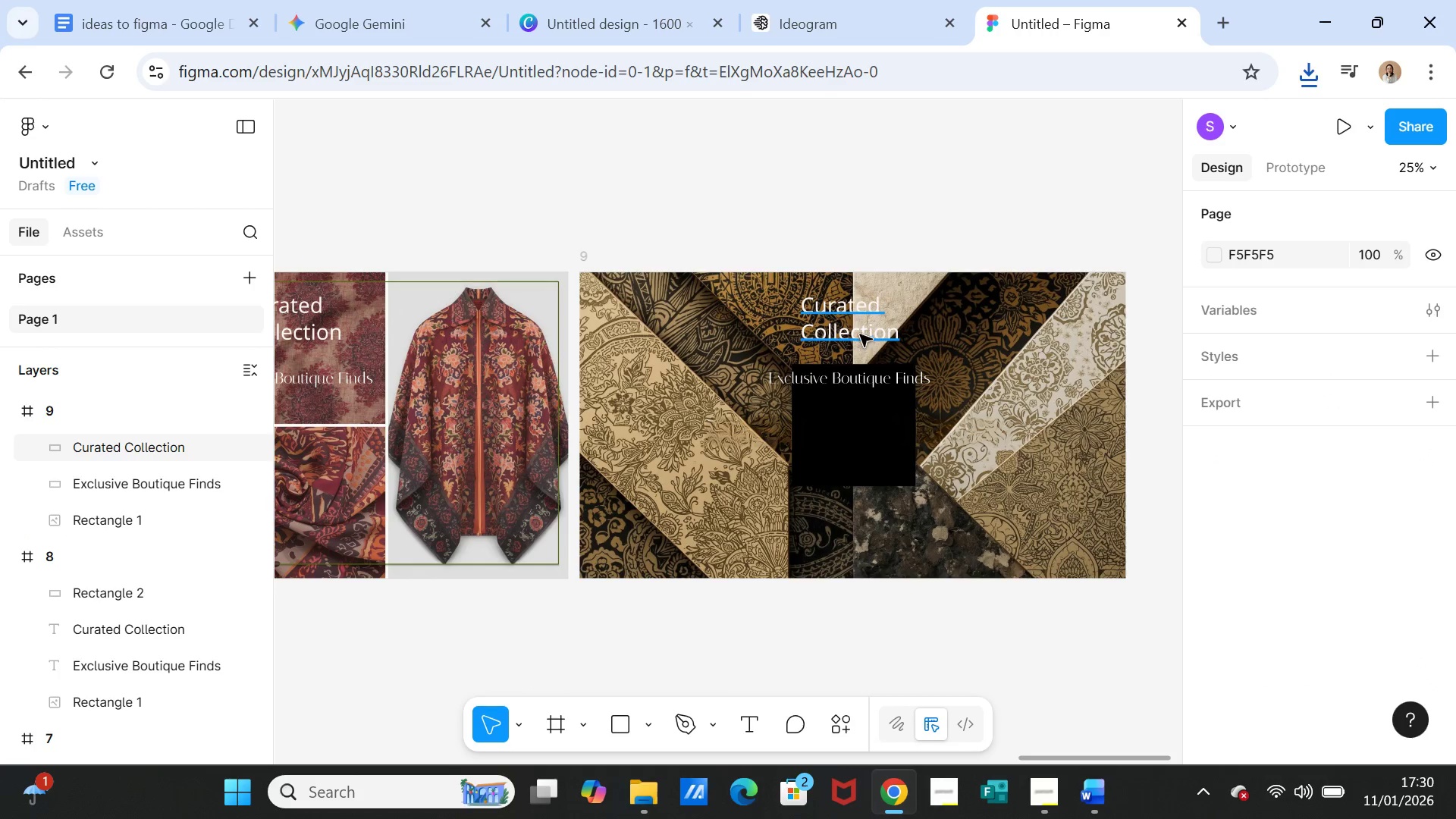 
left_click_drag(start_coordinate=[860, 334], to_coordinate=[865, 428])
 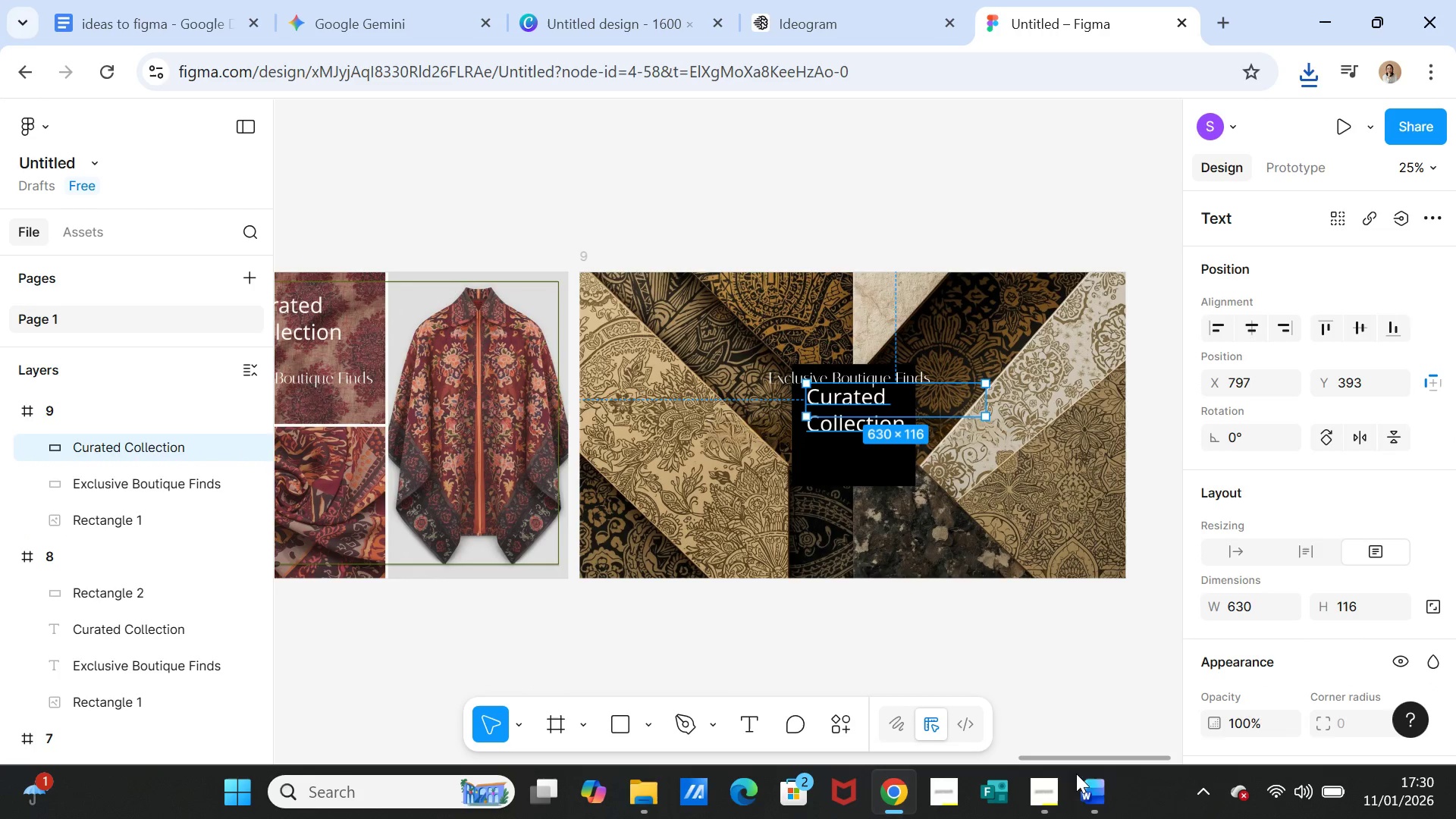 
left_click([1084, 788])
 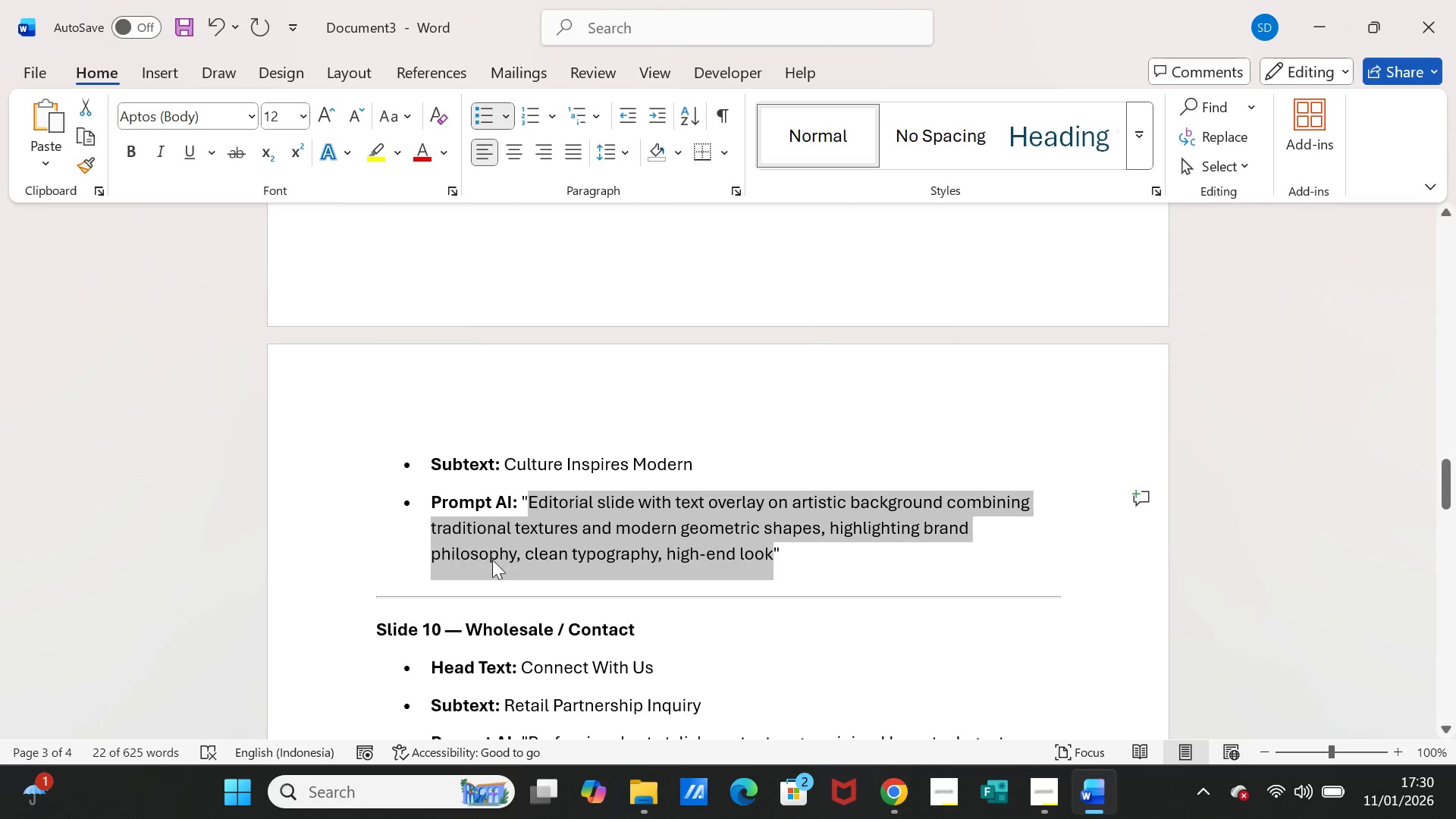 
scroll: coordinate [513, 576], scroll_direction: down, amount: 3.0
 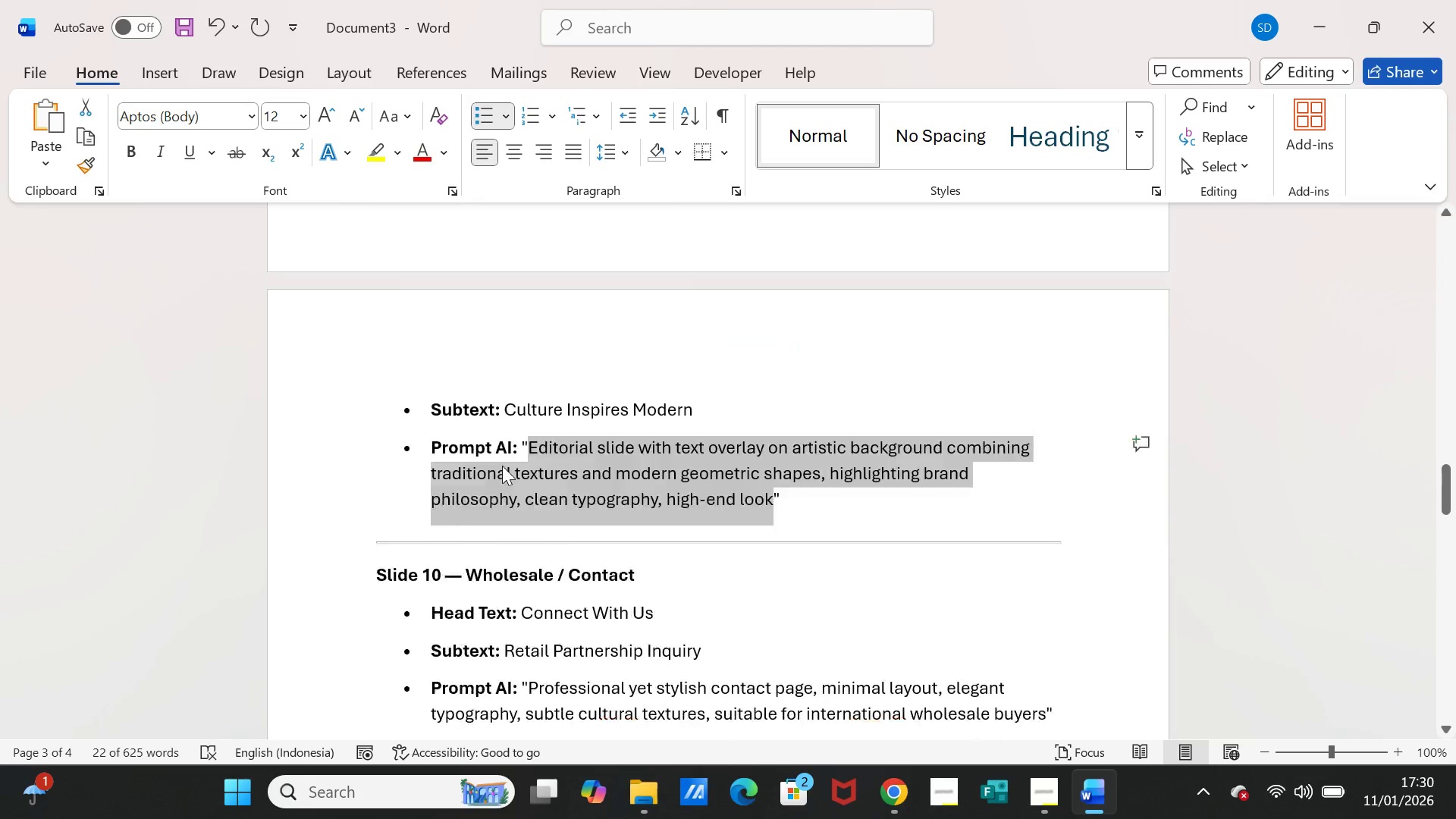 
scroll: coordinate [494, 384], scroll_direction: up, amount: 6.0
 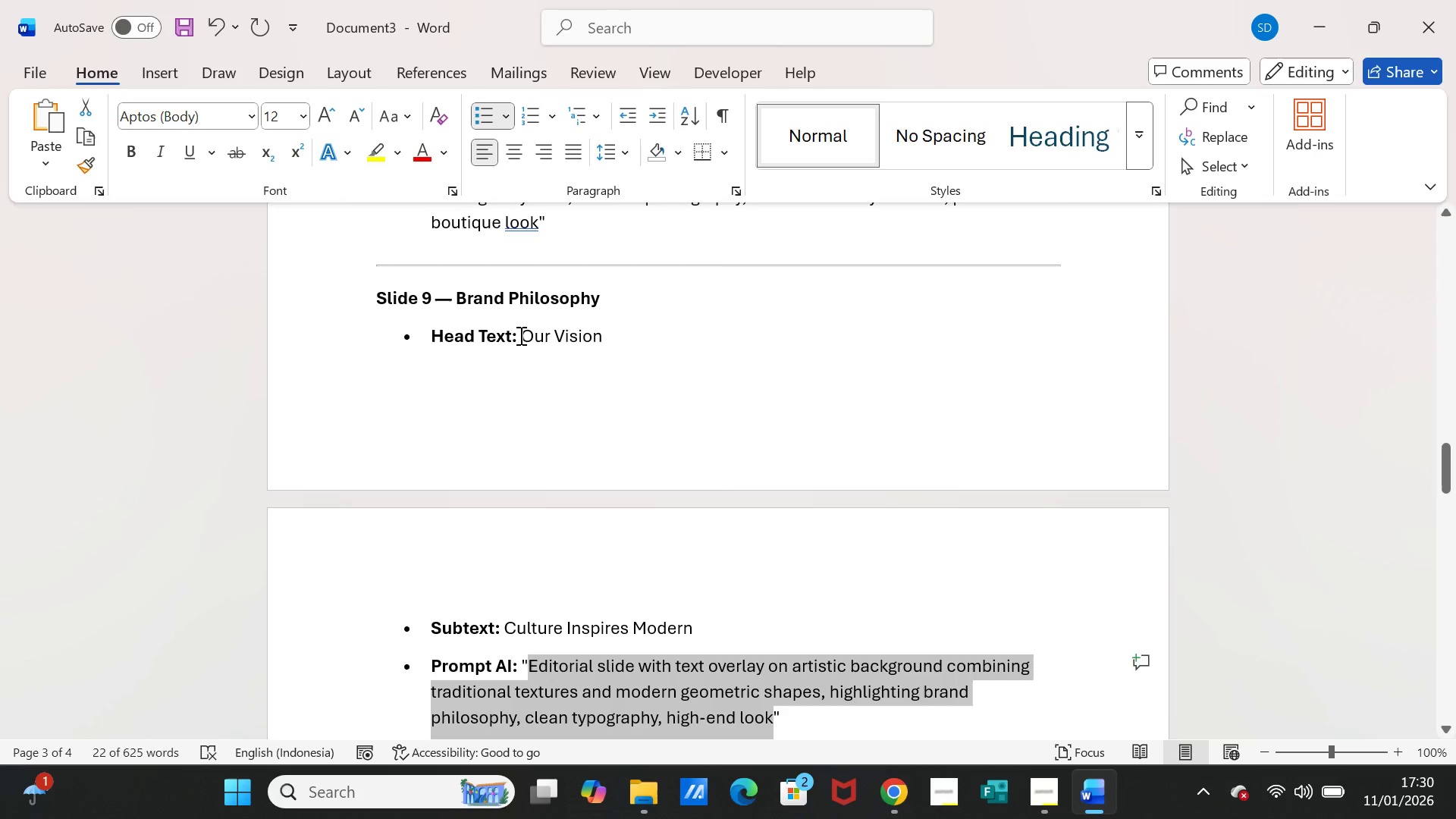 
left_click_drag(start_coordinate=[519, 335], to_coordinate=[589, 332])
 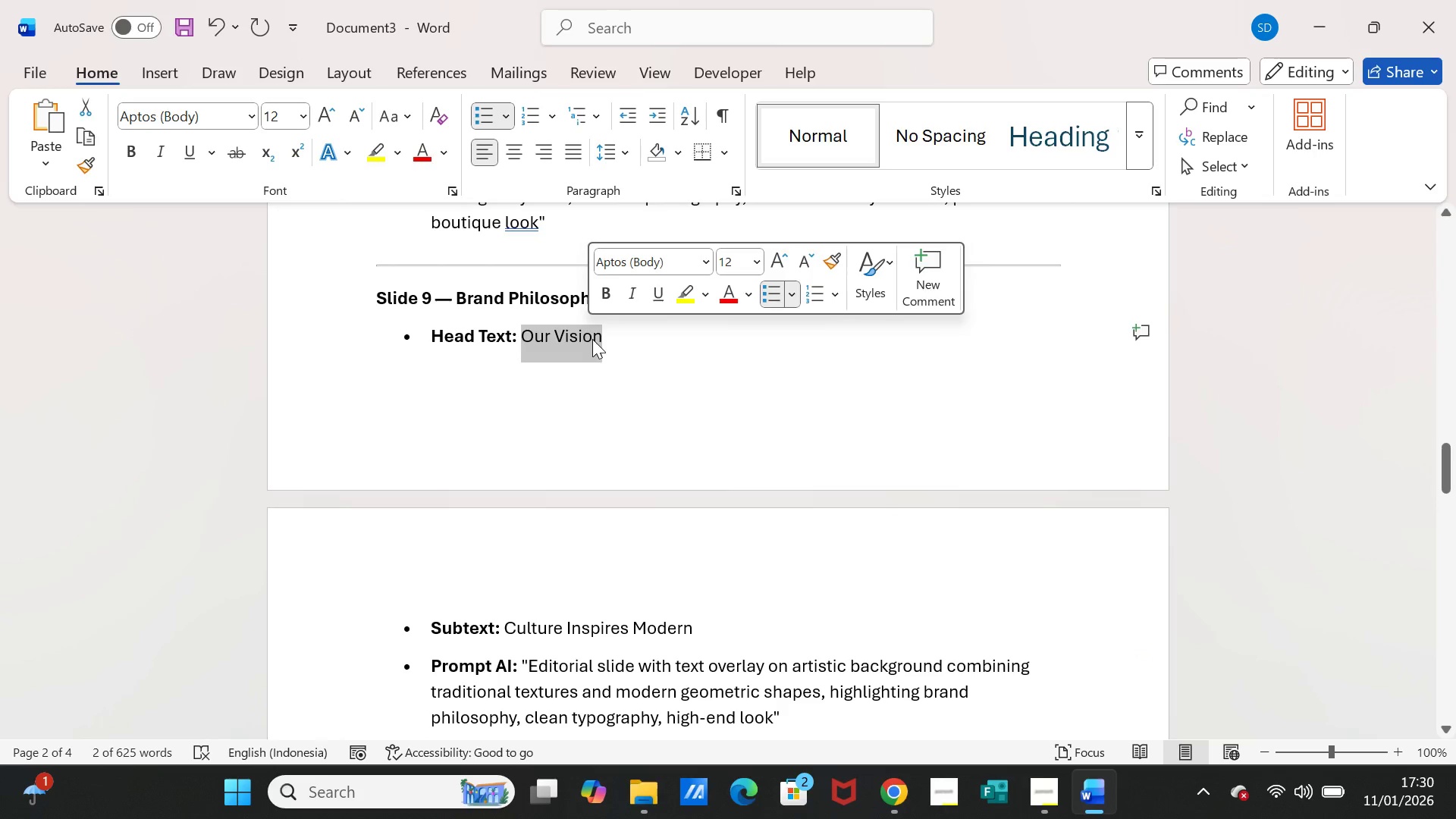 
key(Control+V)
 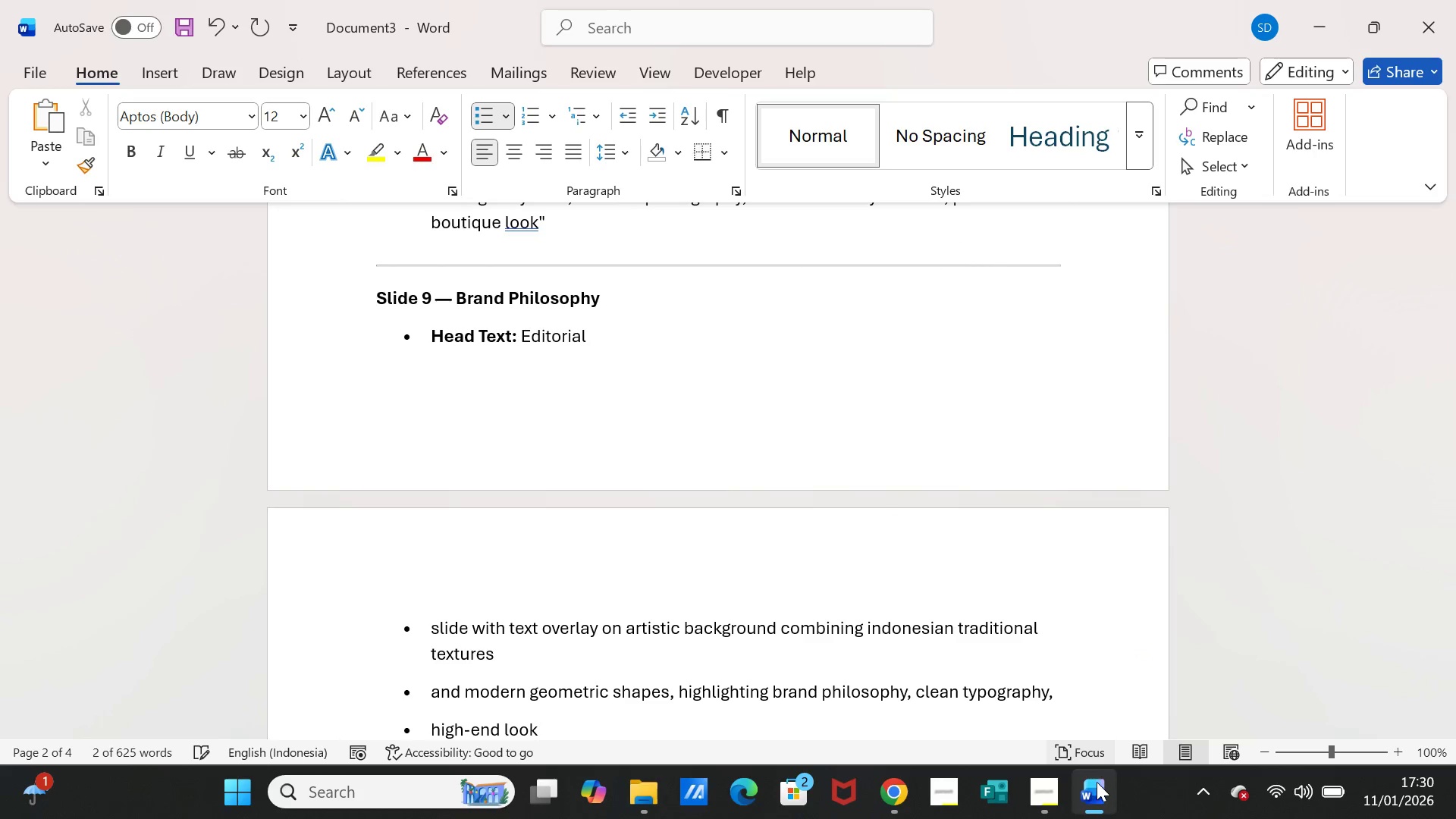 
left_click([1097, 785])
 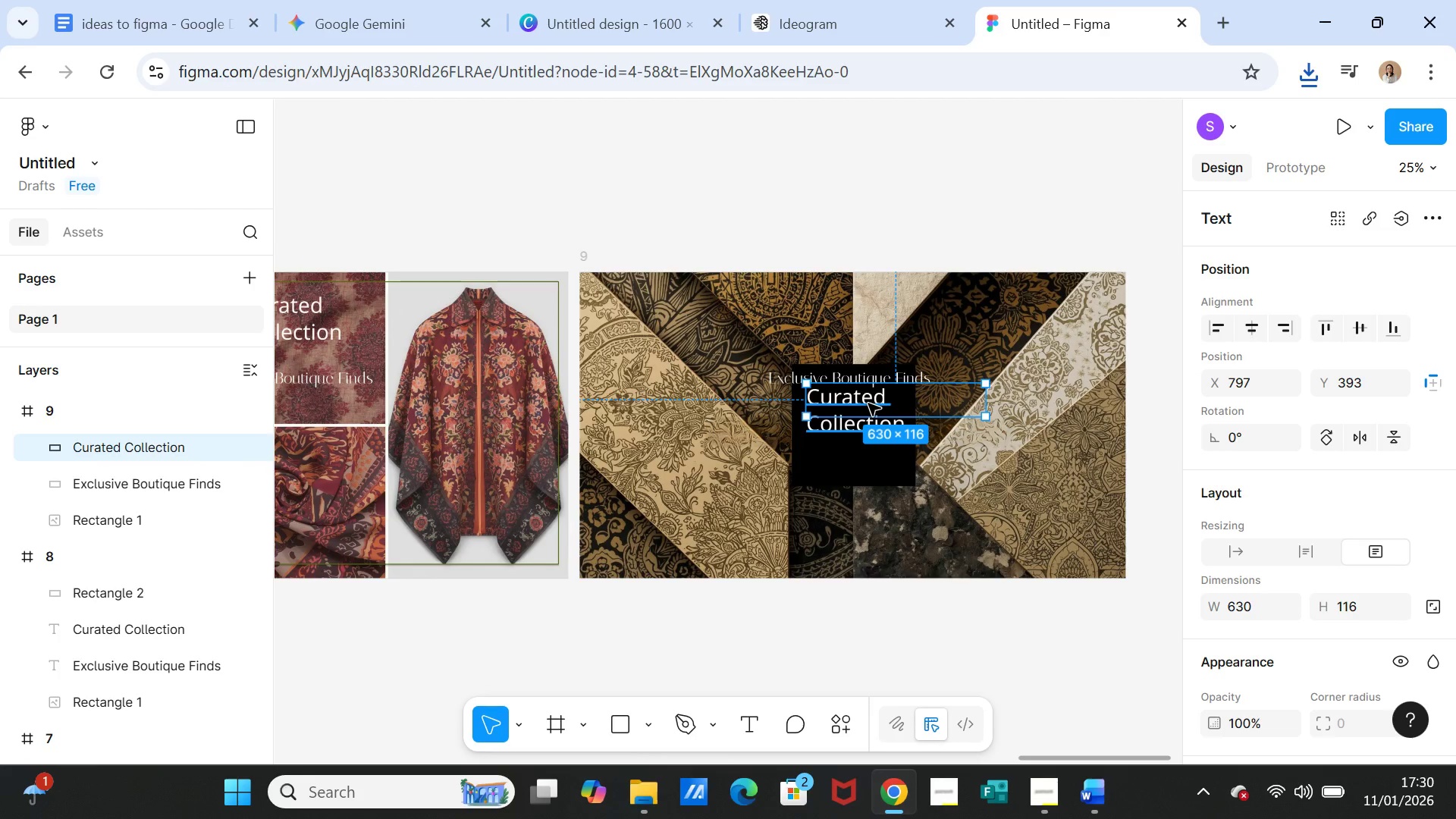 
double_click([868, 403])
 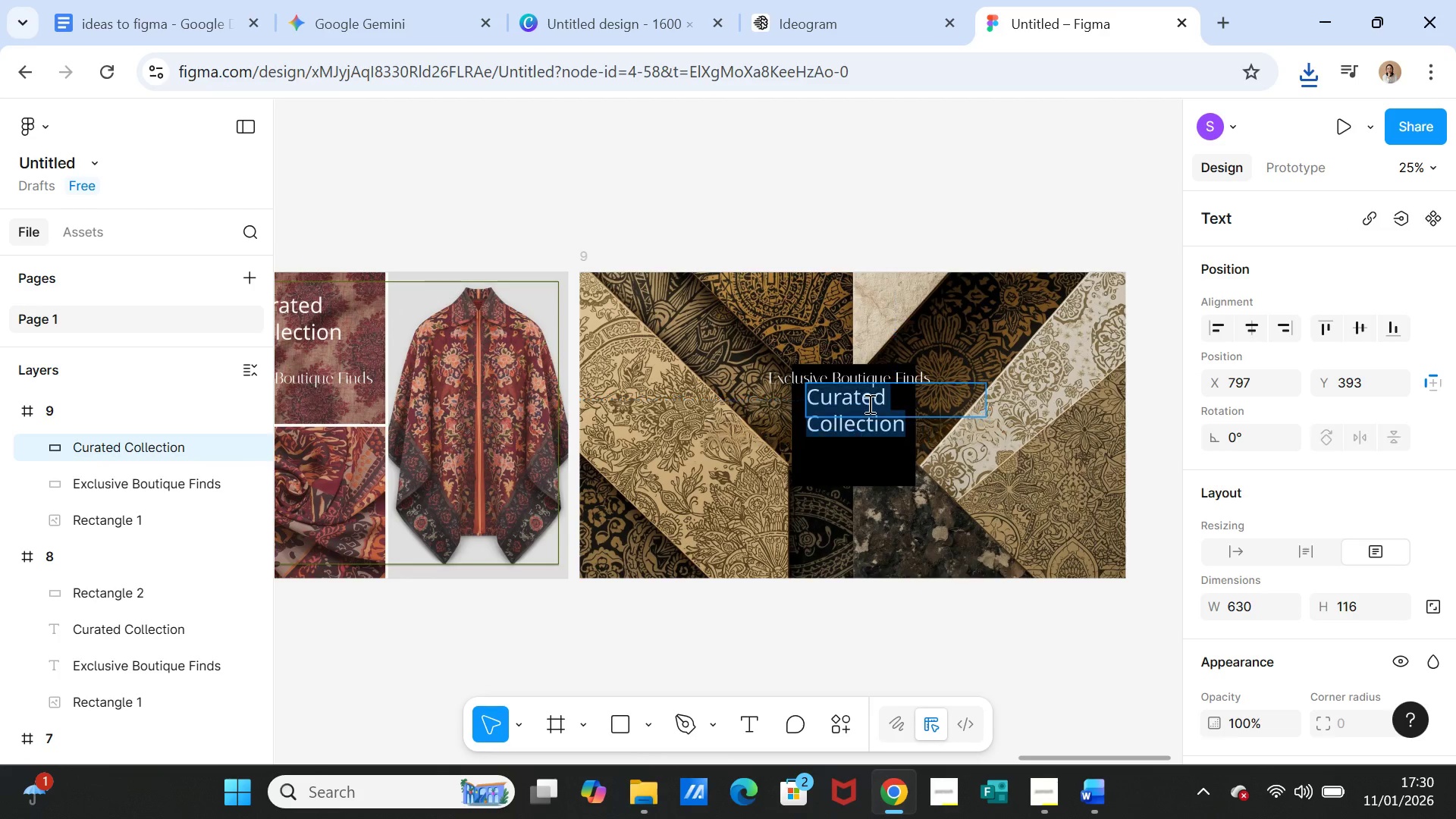 
triple_click([868, 403])
 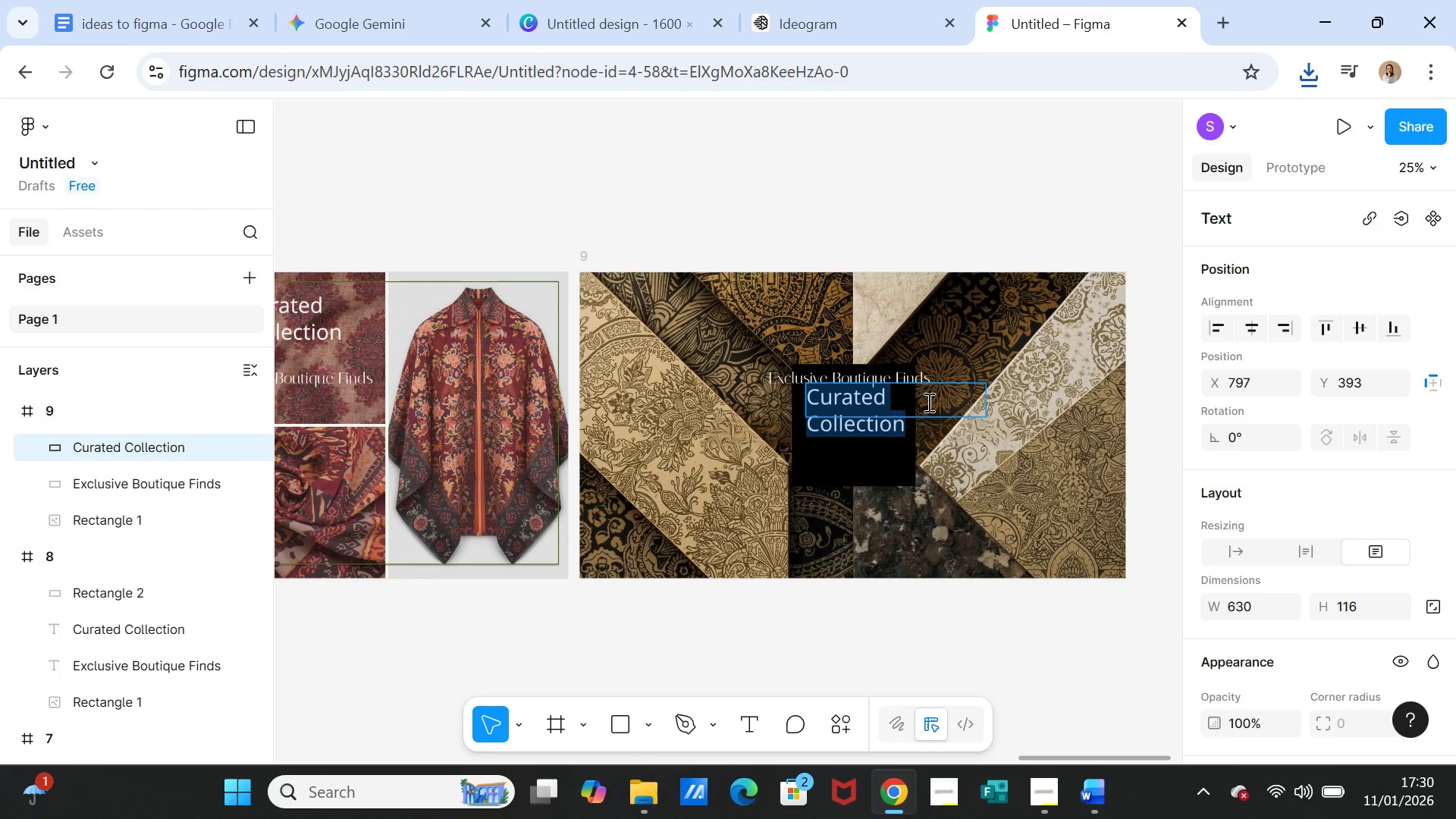 
key(Control+V)
 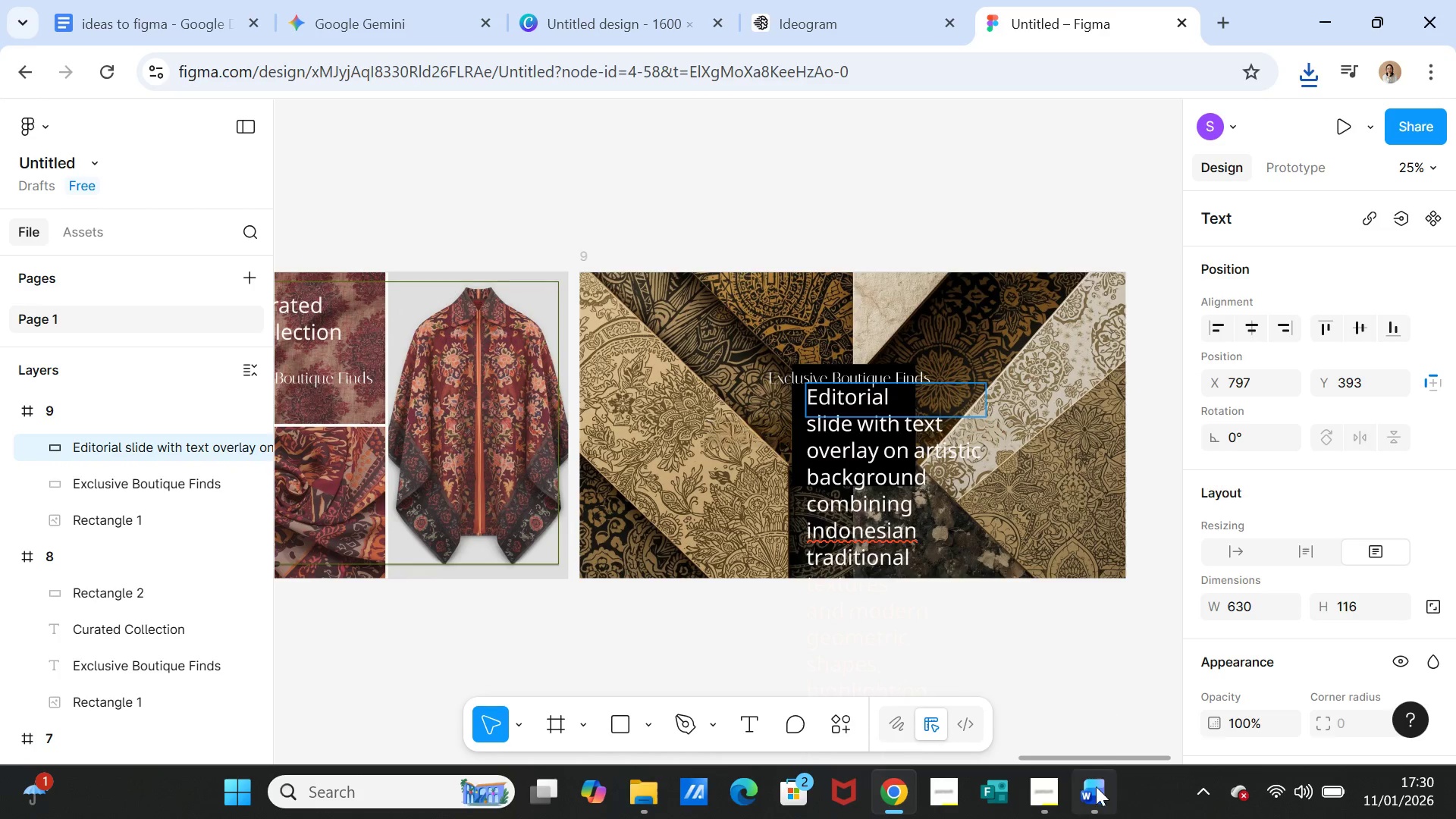 
left_click([1095, 799])
 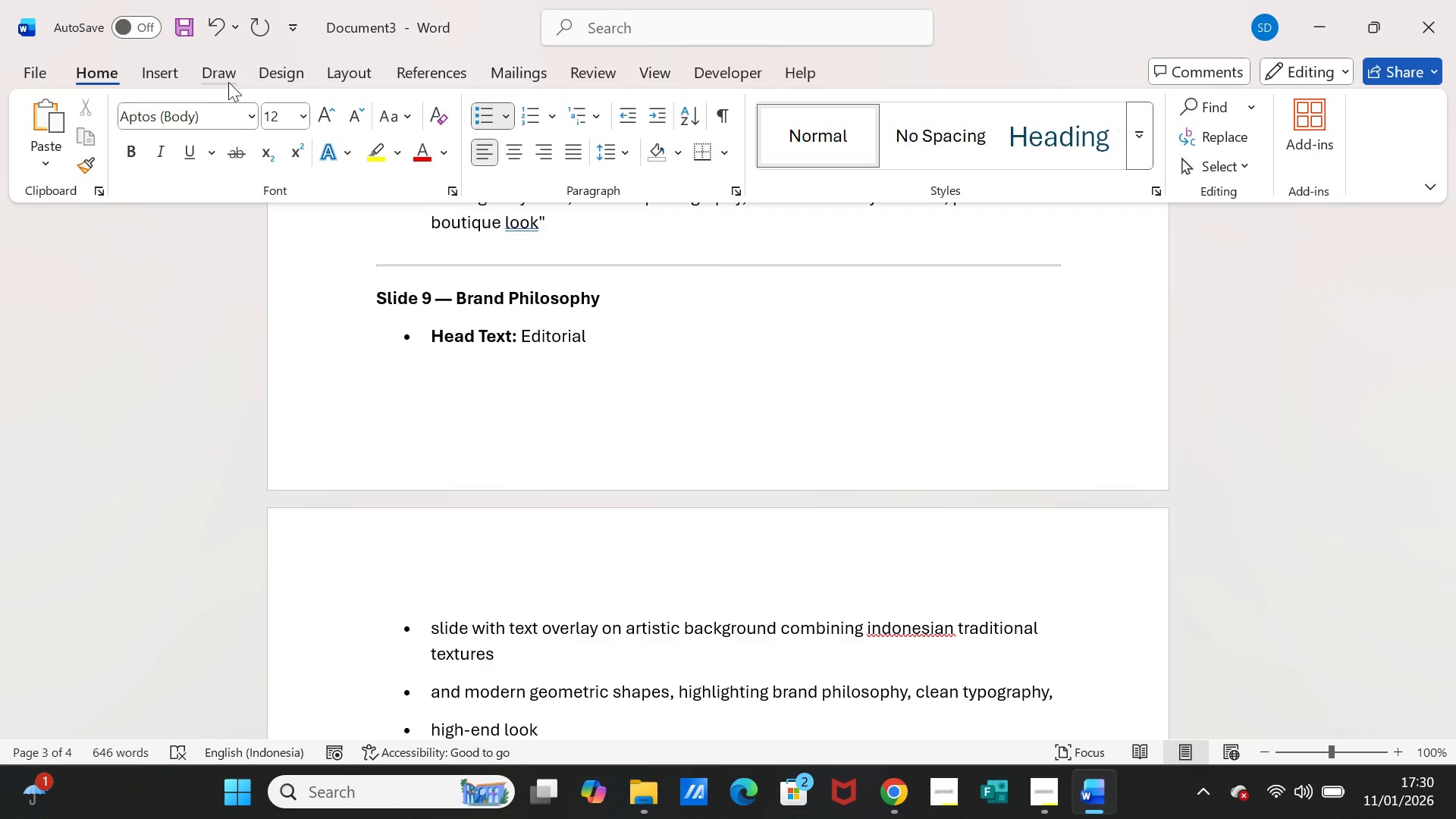 
left_click([207, 24])
 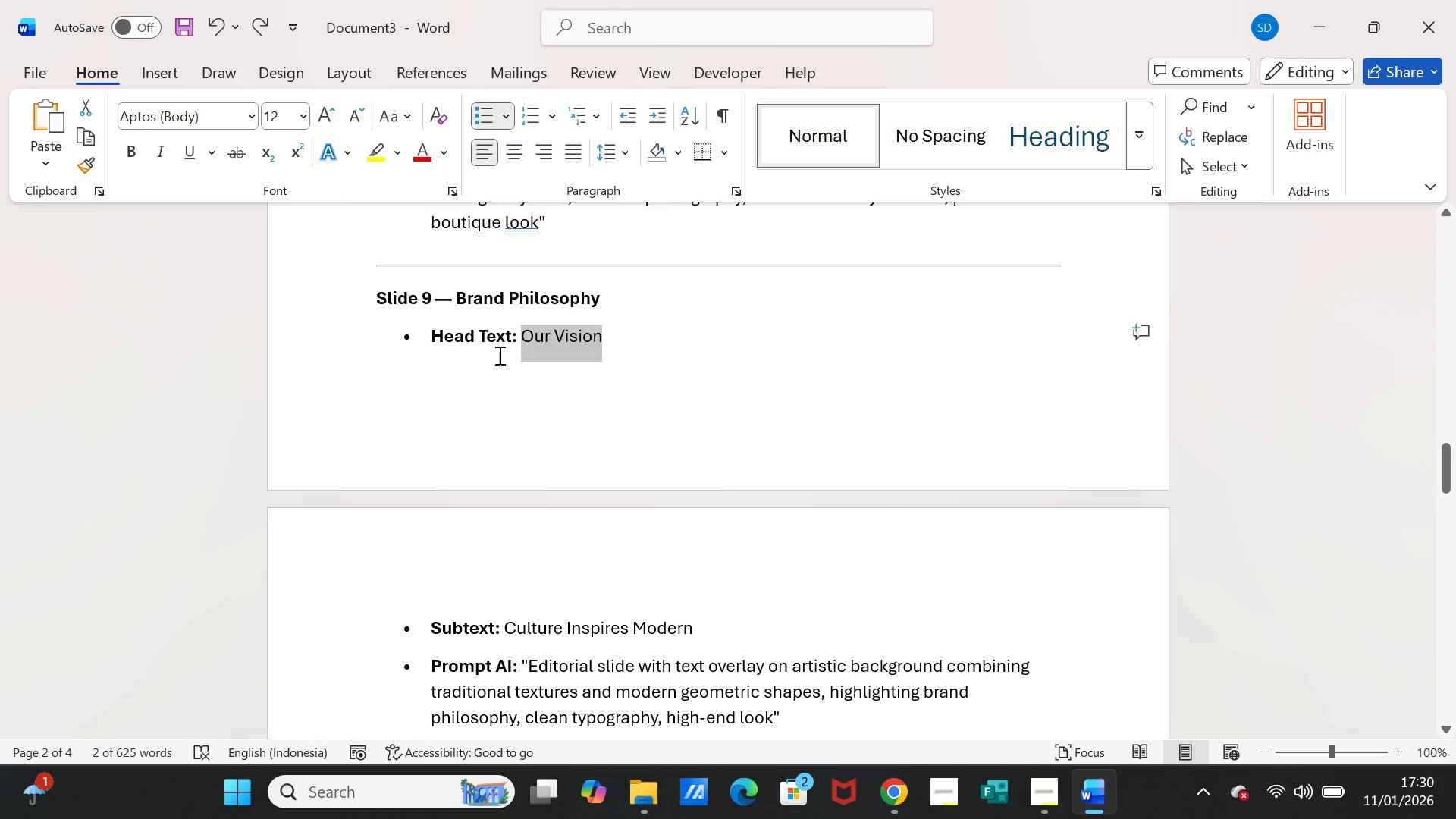 
key(Control+C)
 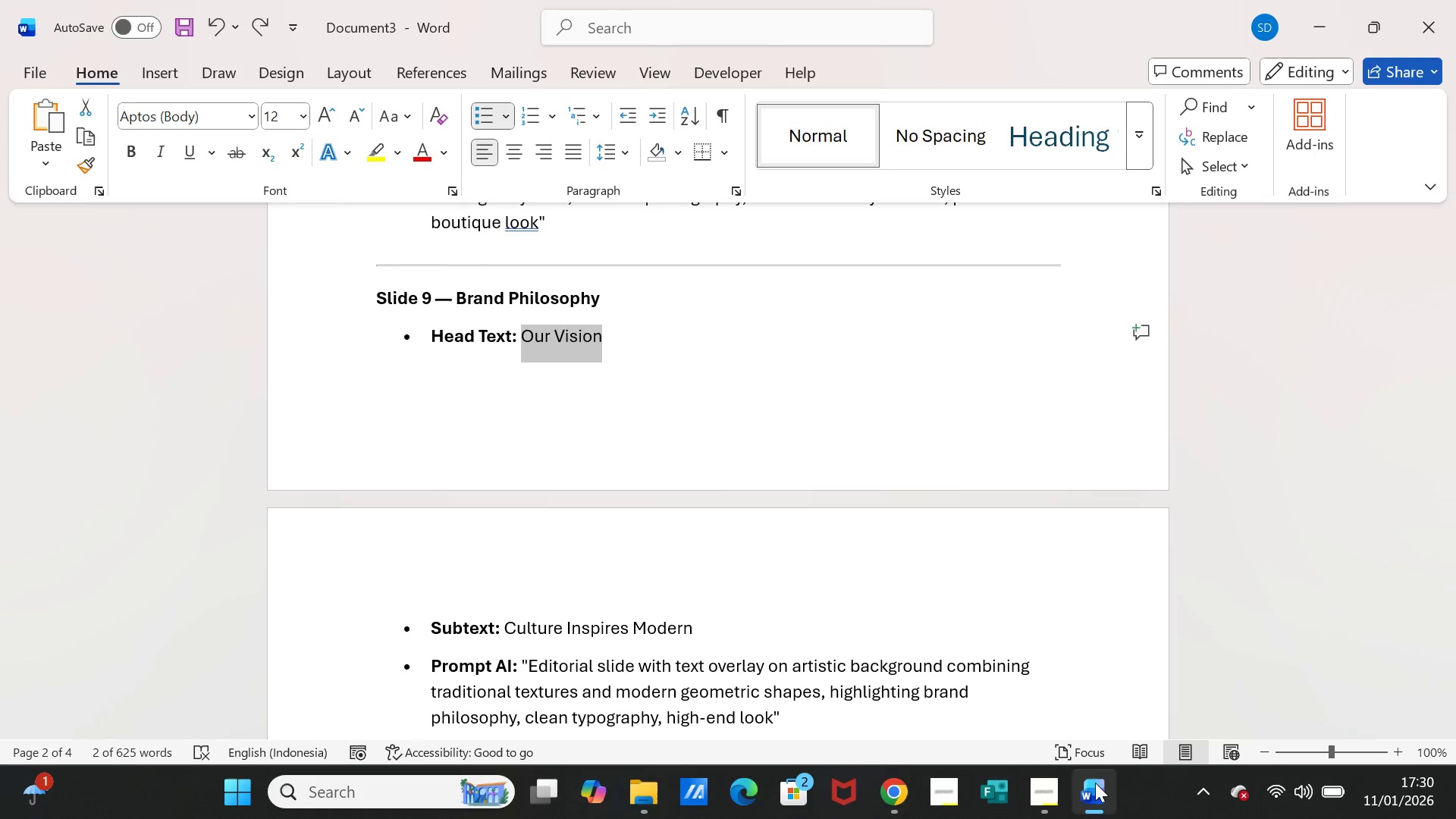 
left_click([1095, 784])
 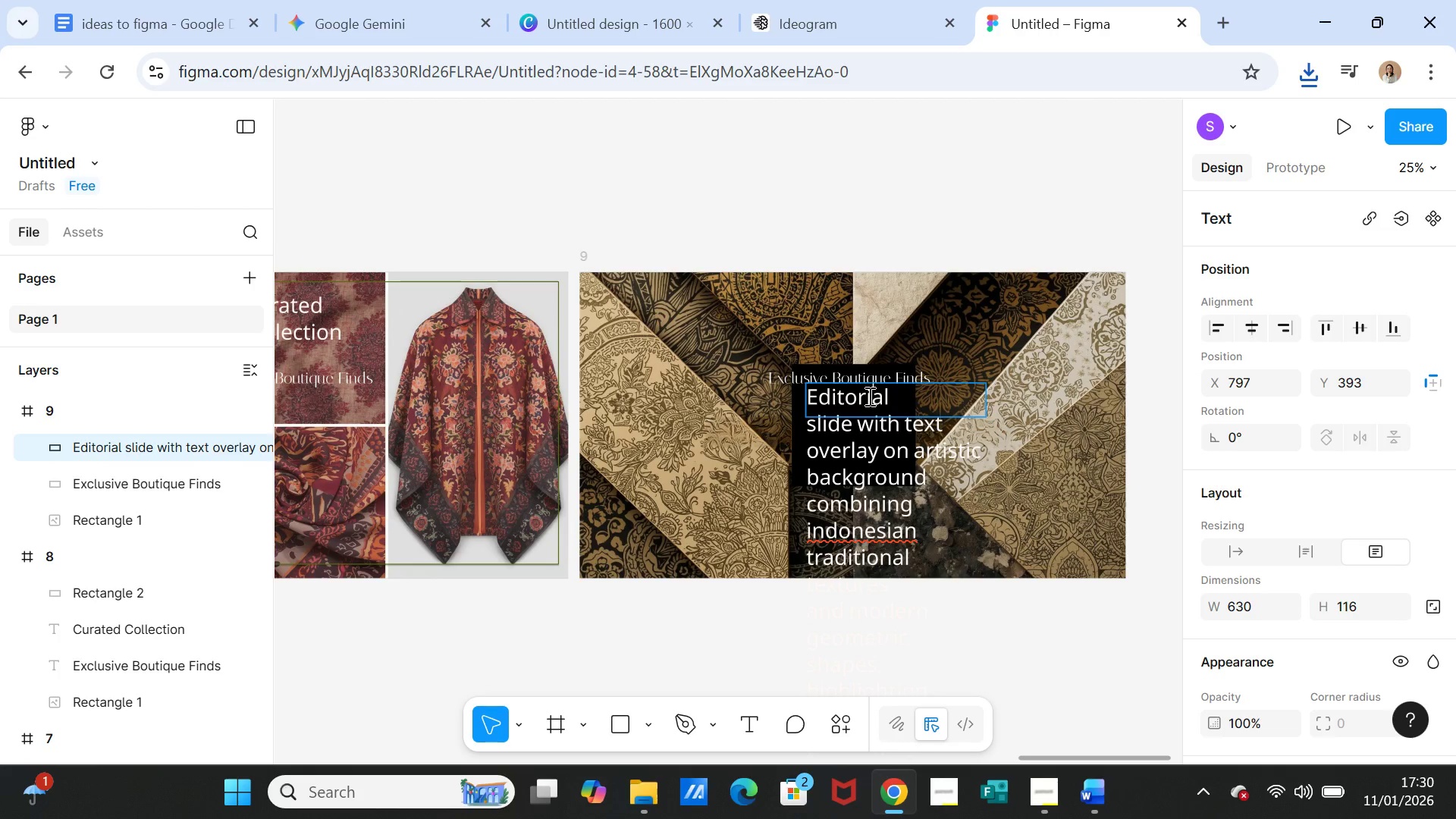 
double_click([868, 396])
 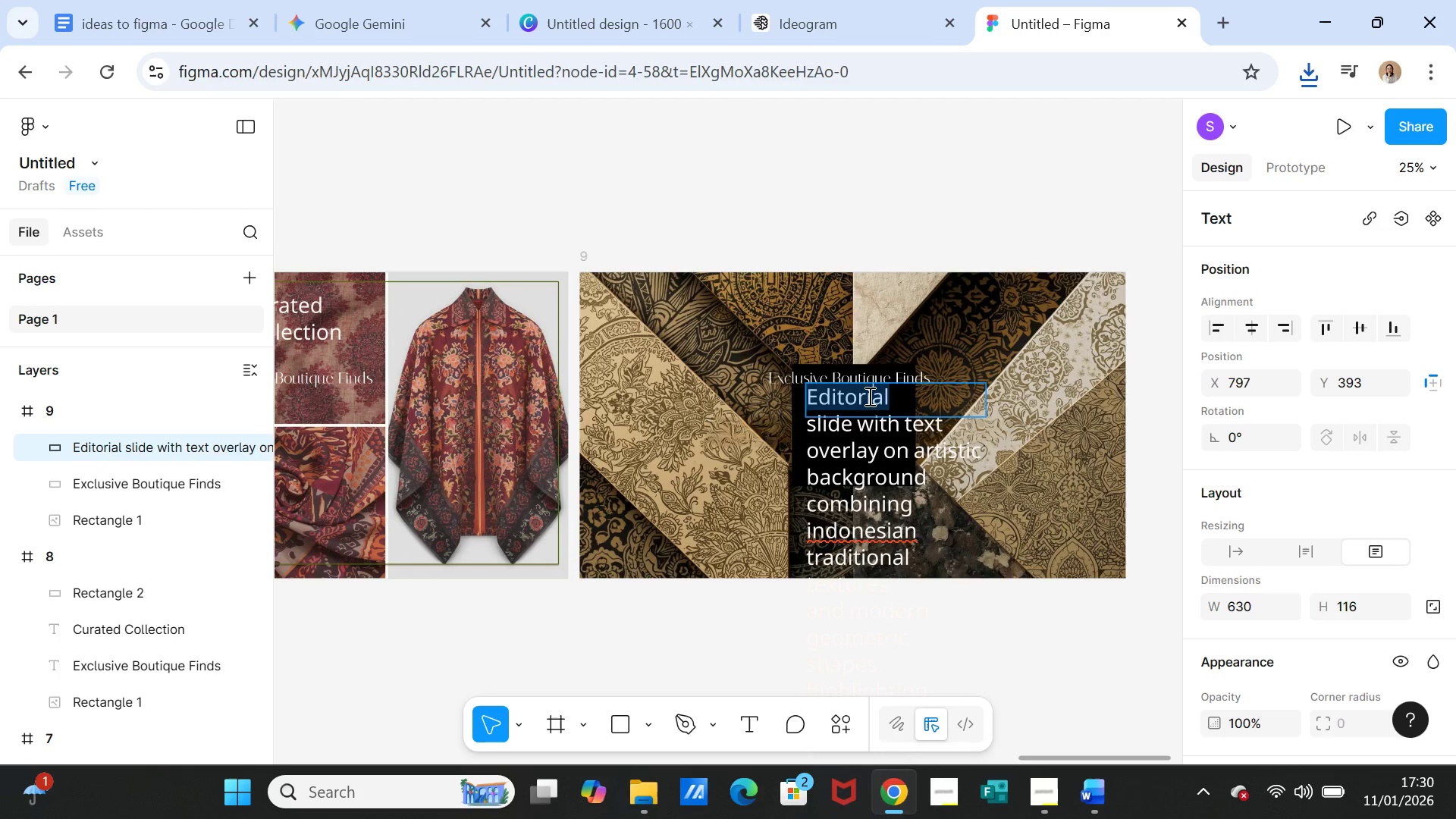 
triple_click([868, 396])
 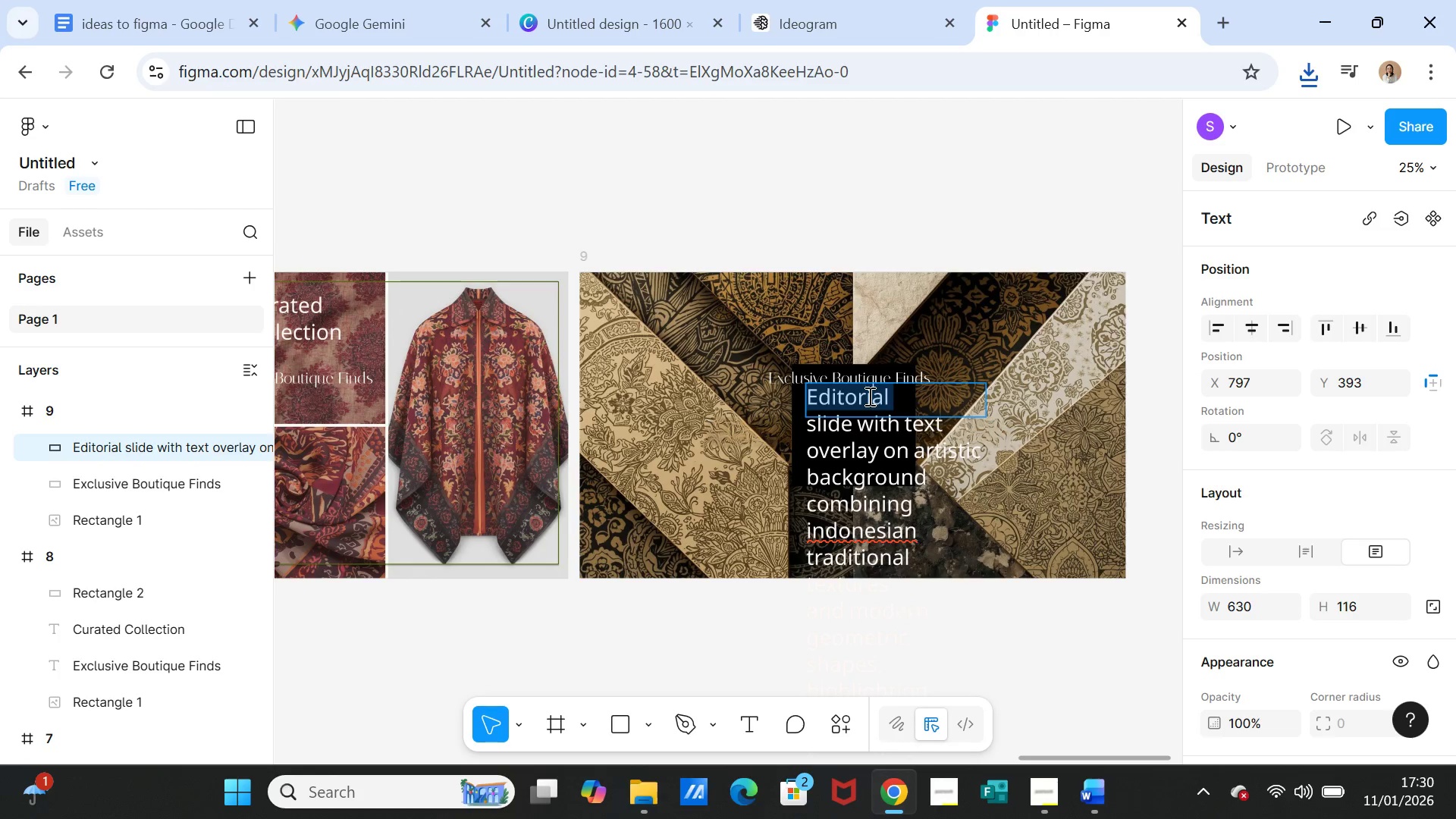 
key(Shift+ArrowDown)
 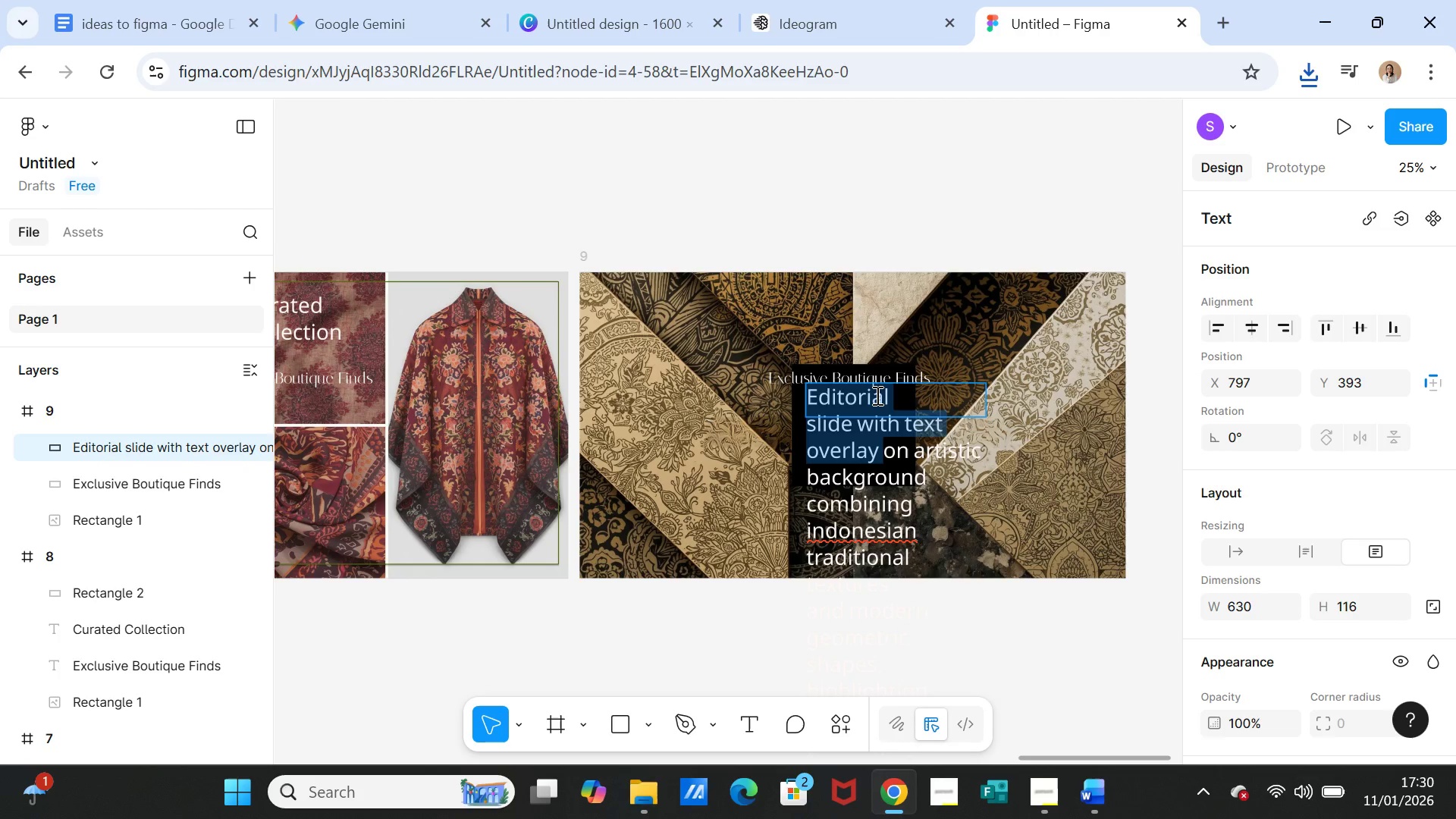 
key(Shift+ArrowDown)
 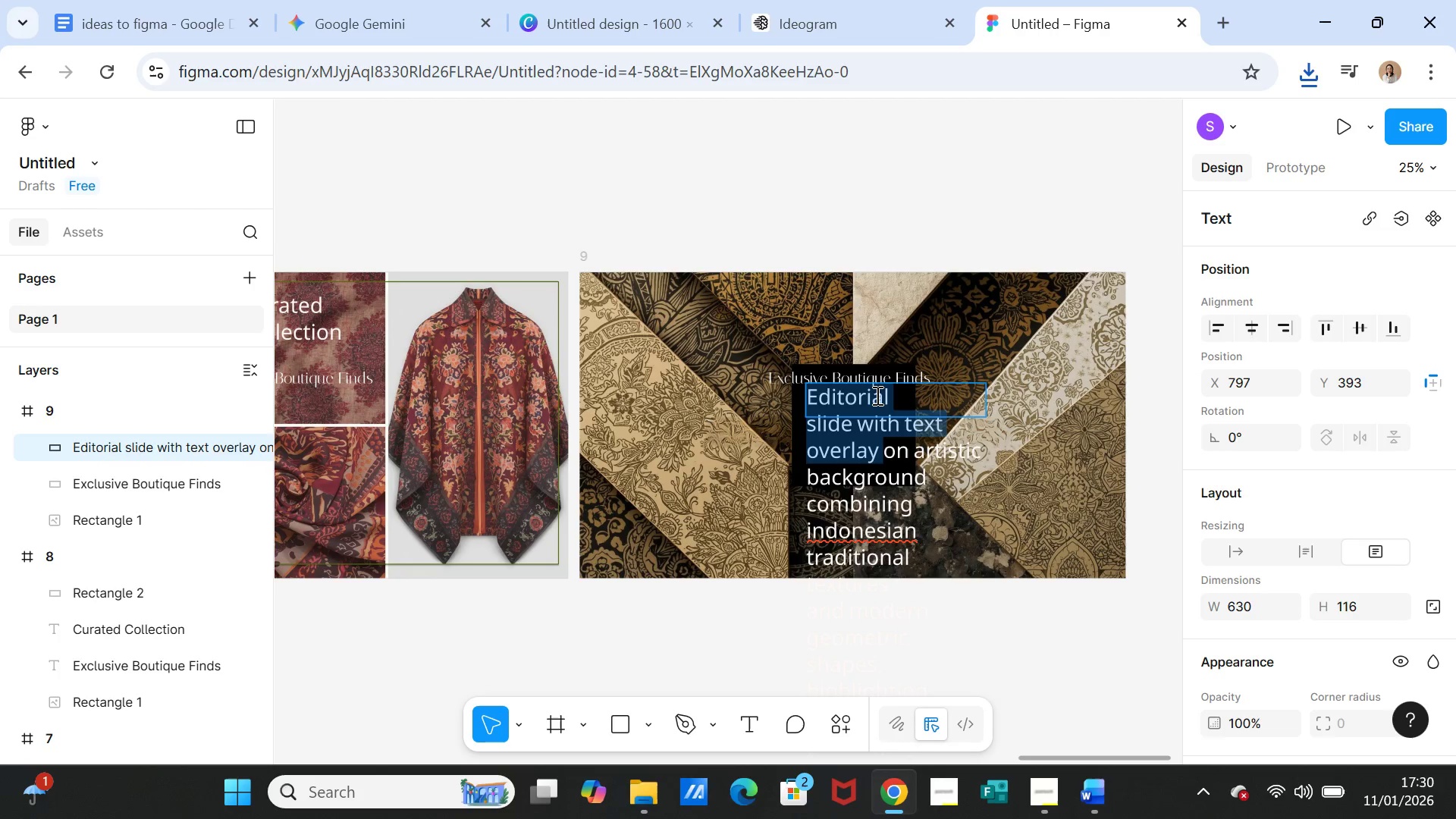 
key(Shift+ArrowDown)
 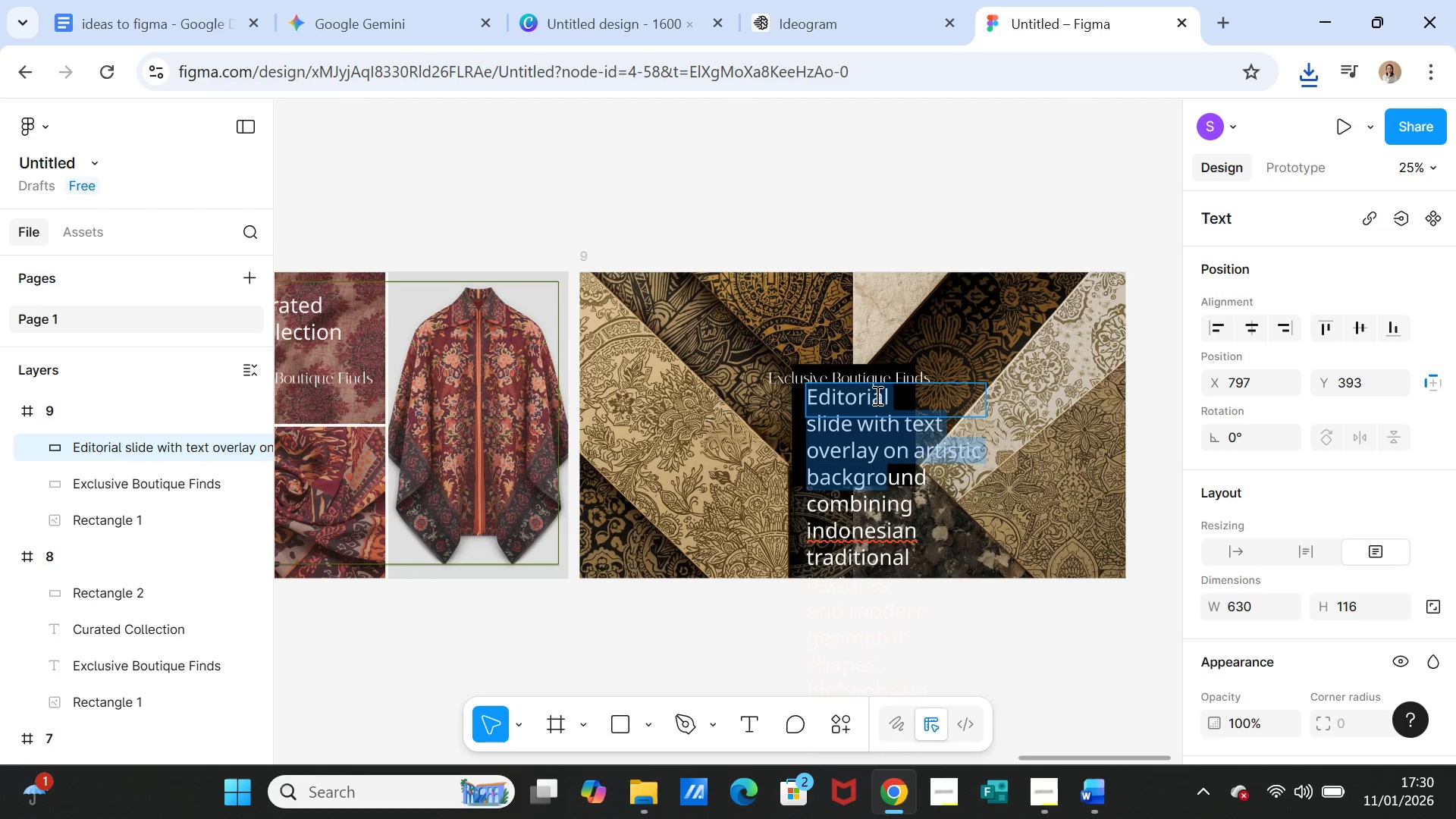 
key(Shift+ArrowDown)
 